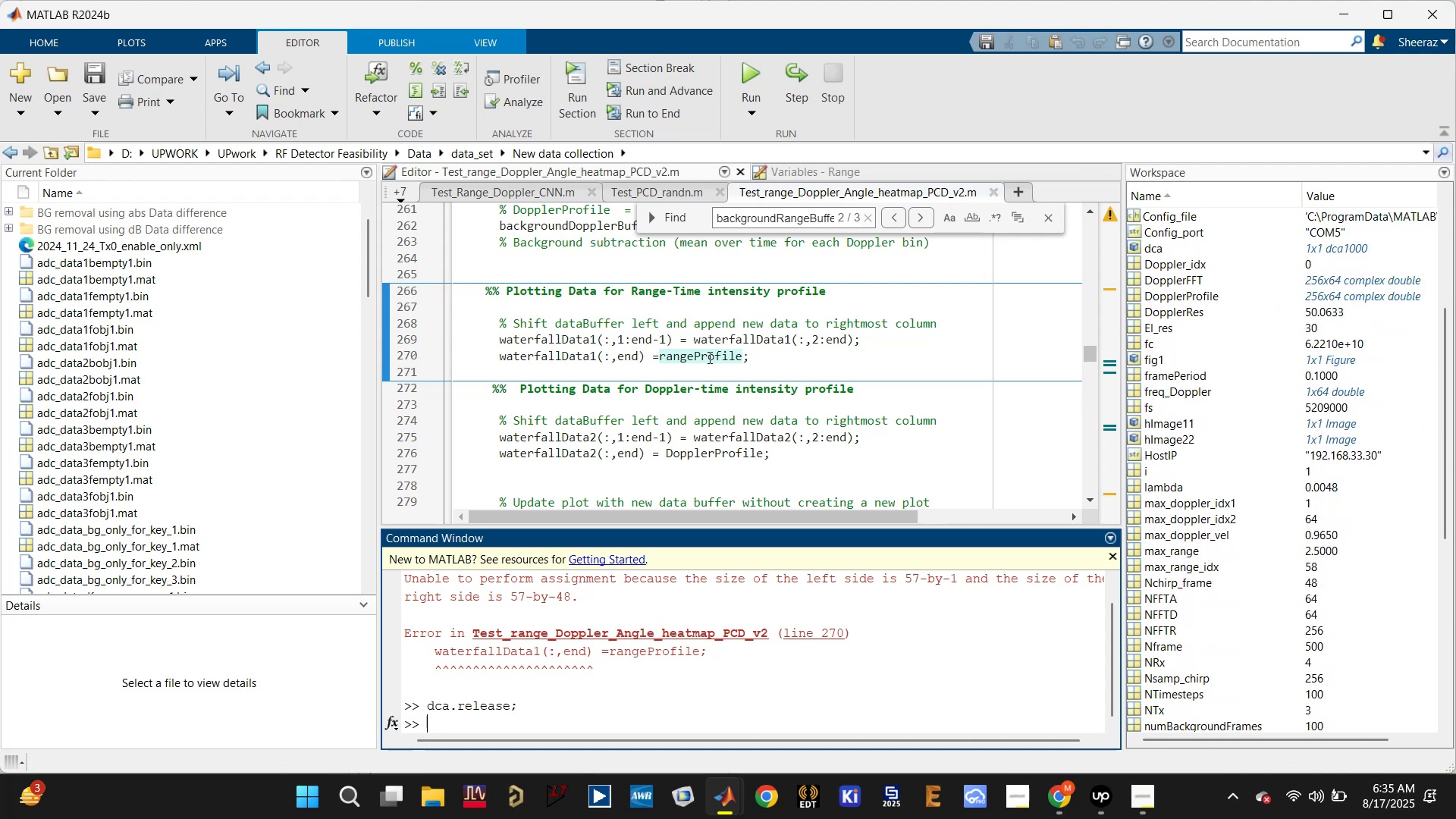 
scroll: coordinate [708, 356], scroll_direction: up, amount: 3.0
 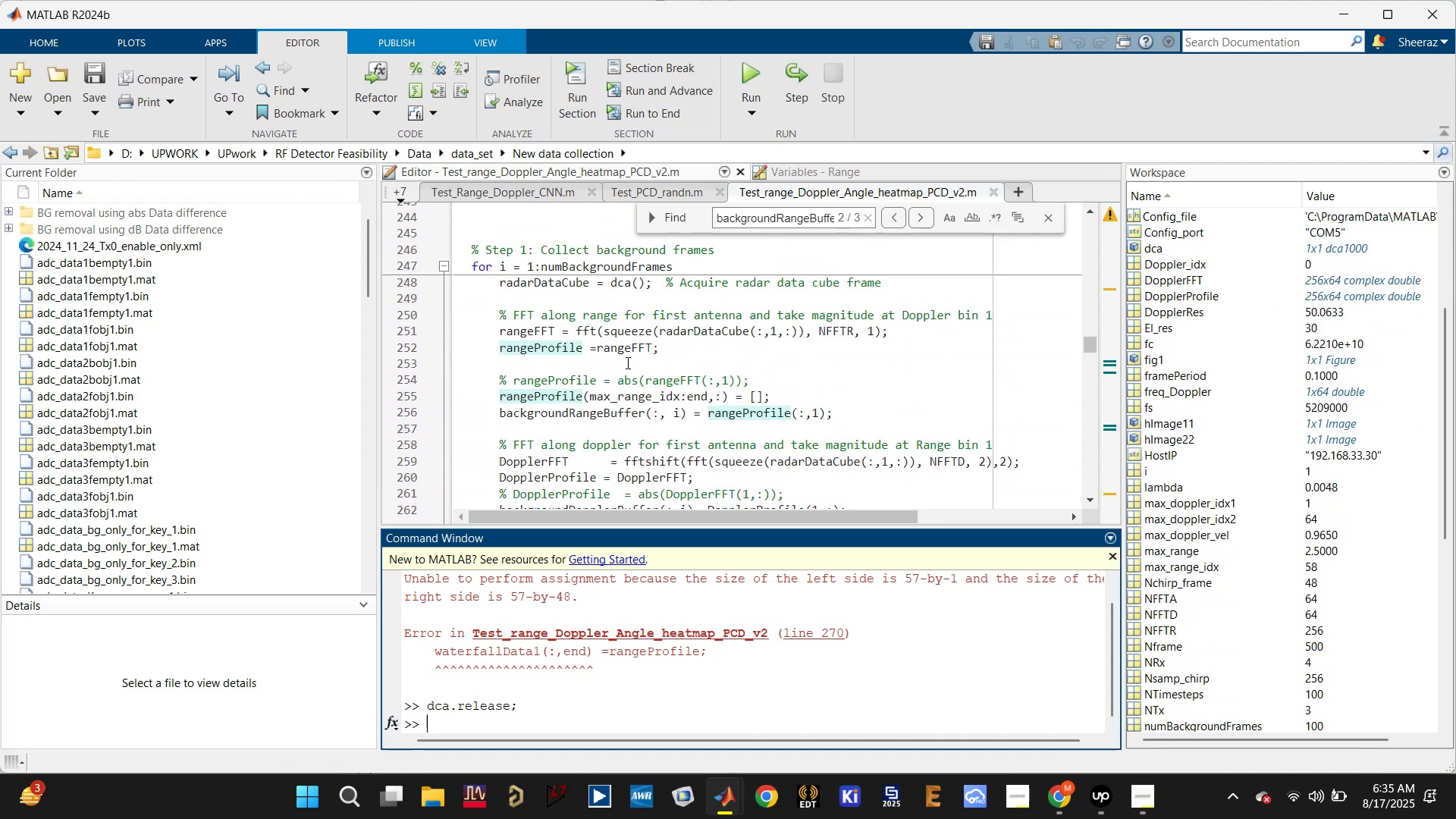 
left_click([639, 347])
 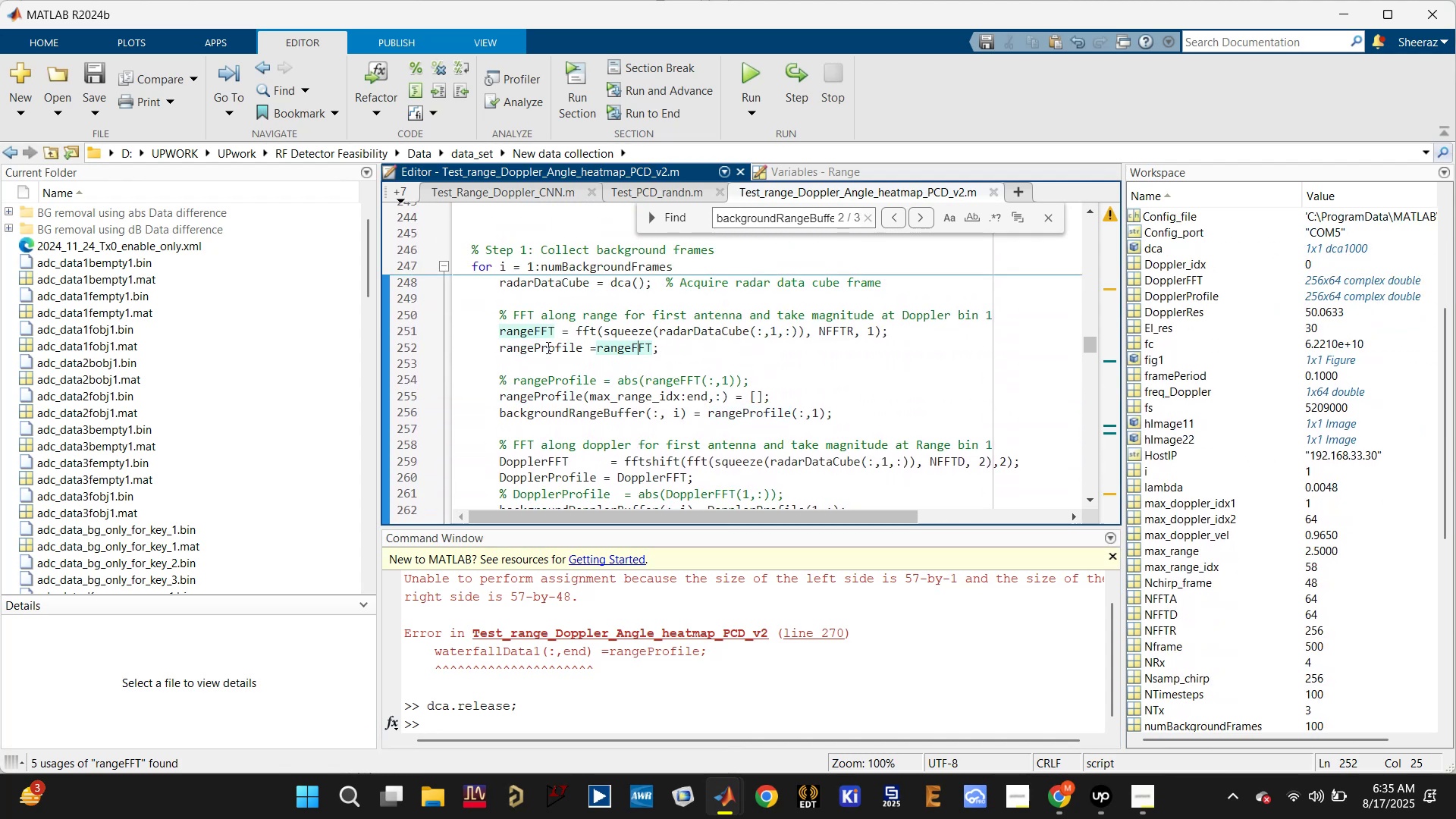 
left_click([535, 351])
 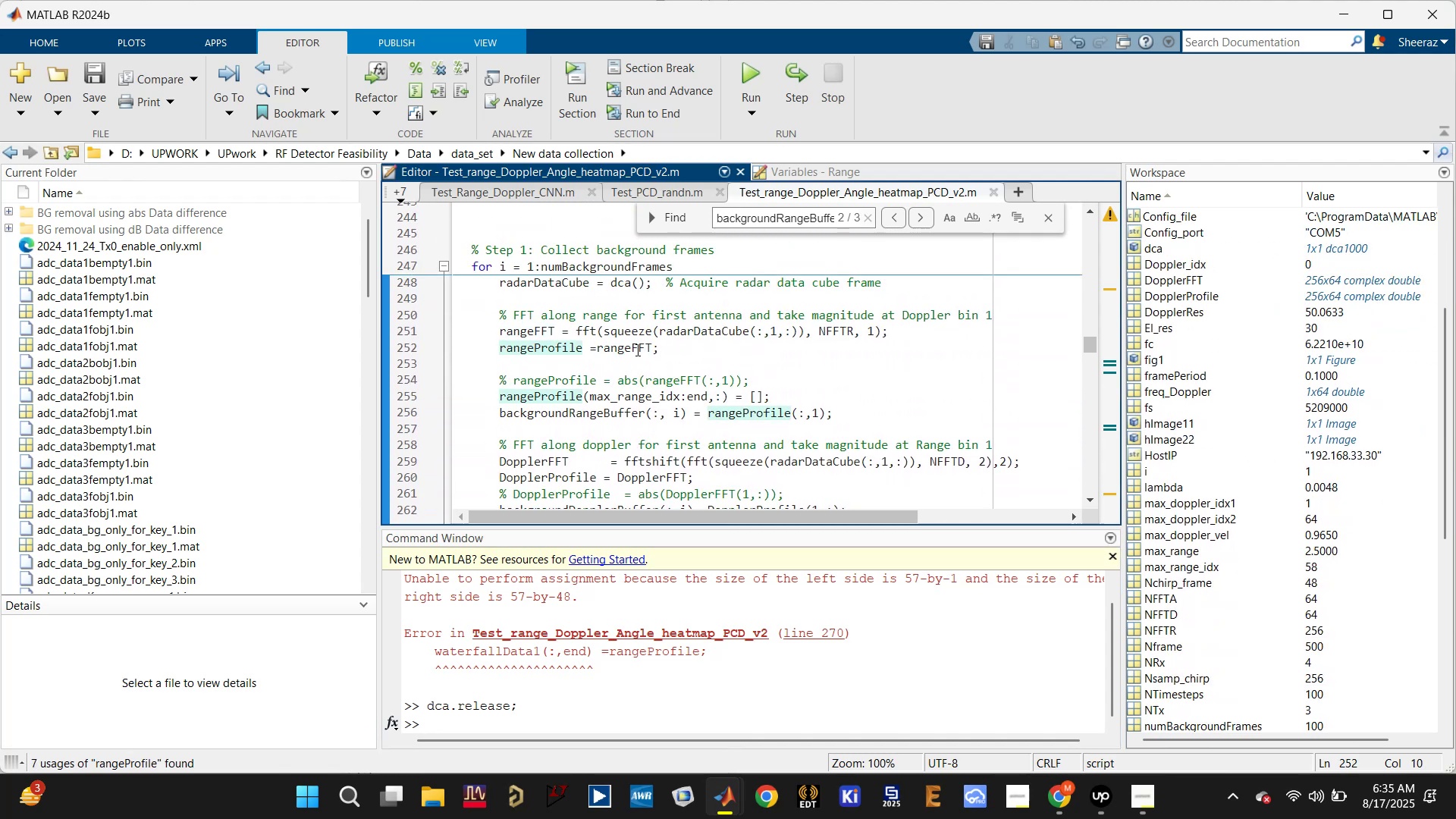 
left_click([636, 350])
 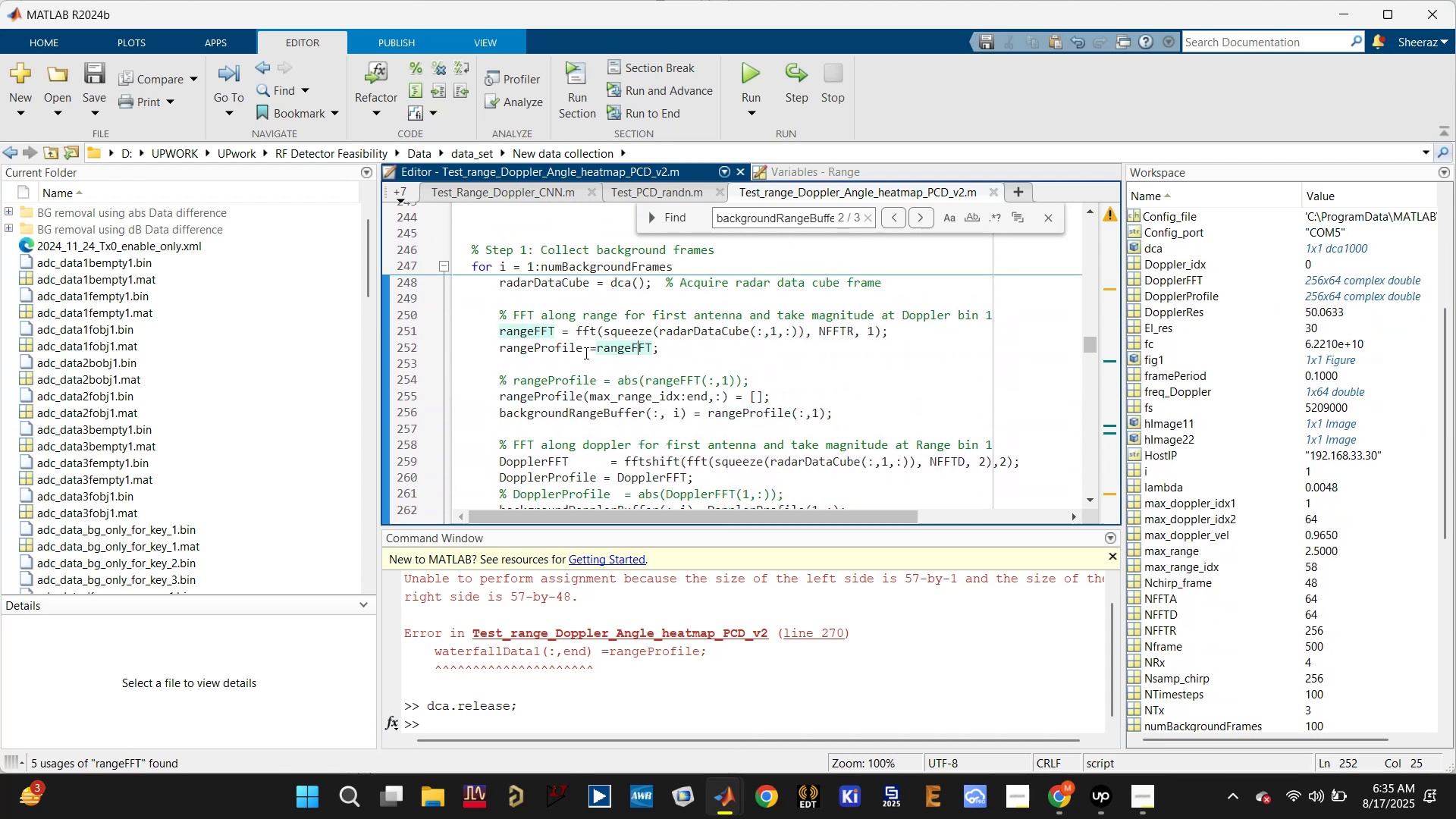 
key(Control+Z)
 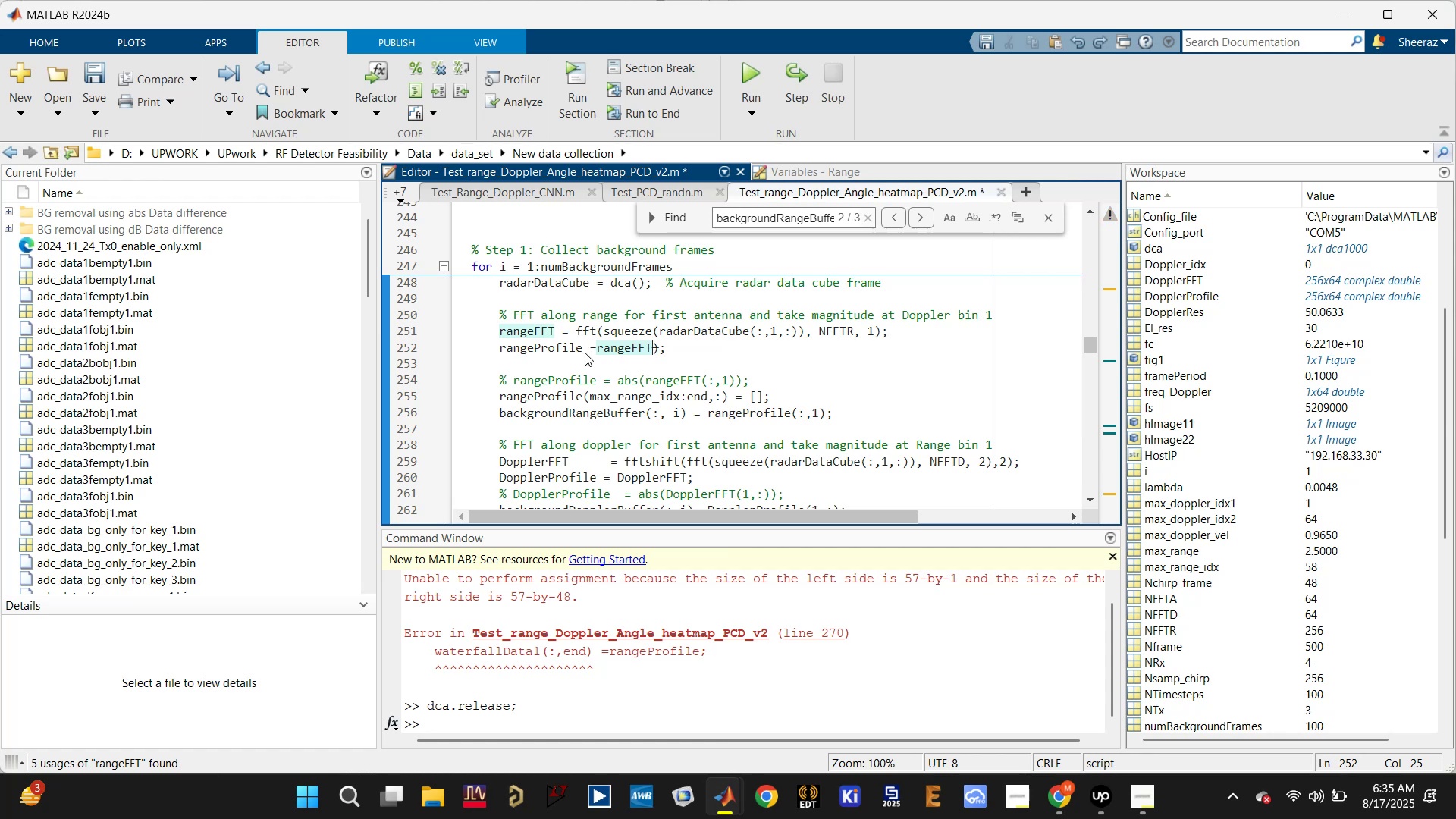 
key(Control+Z)
 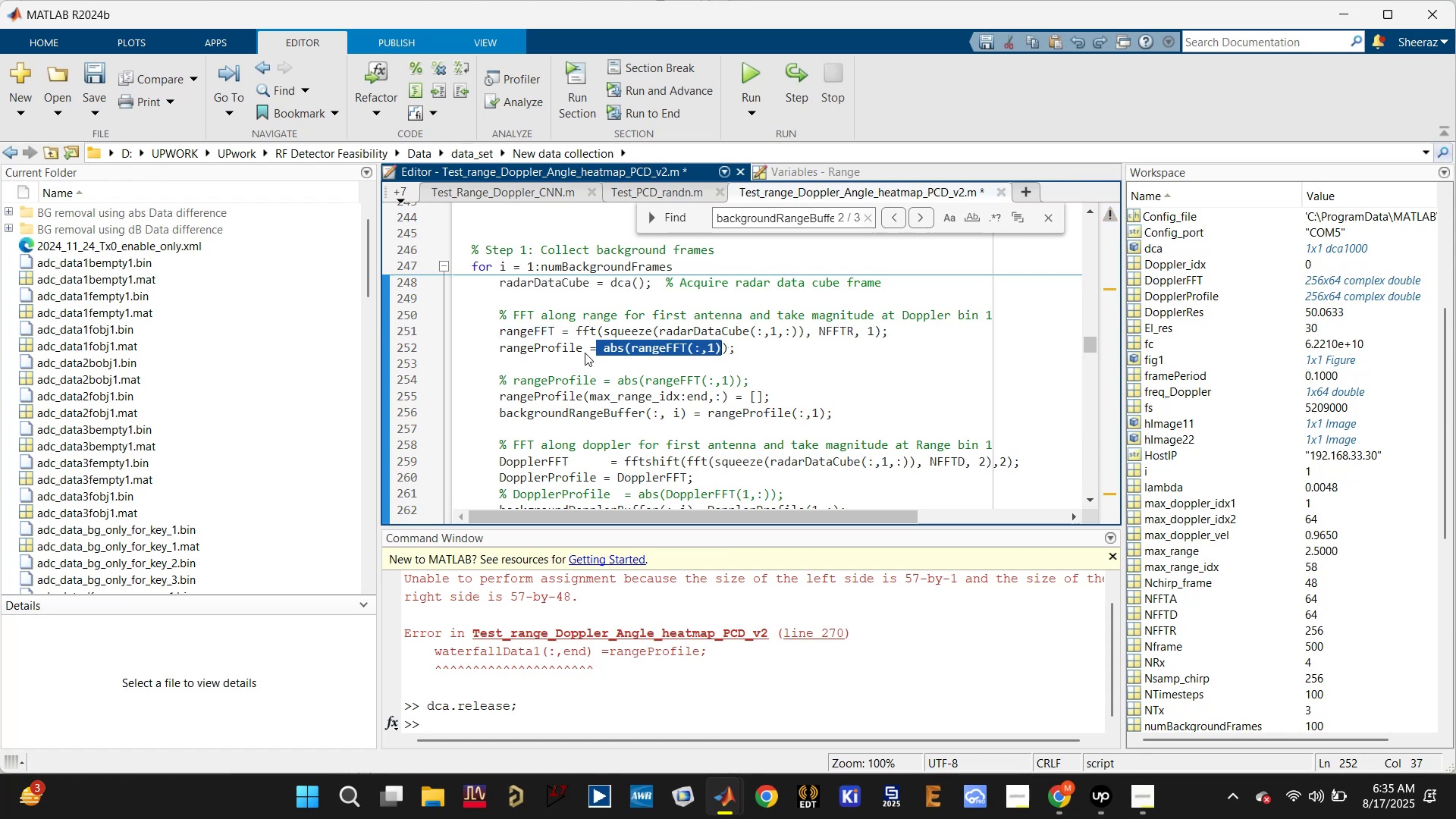 
key(Control+Z)
 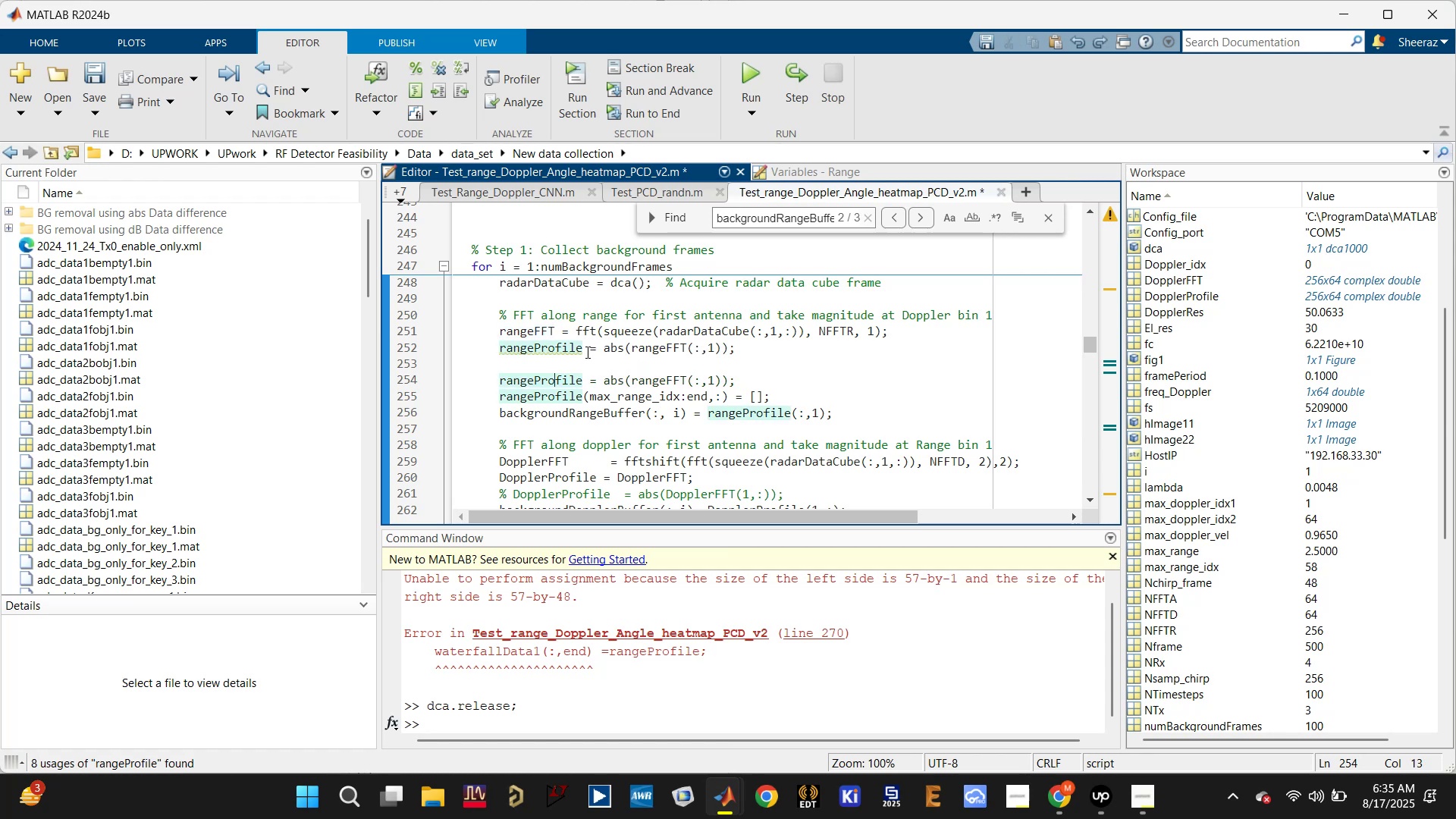 
key(Control+Z)
 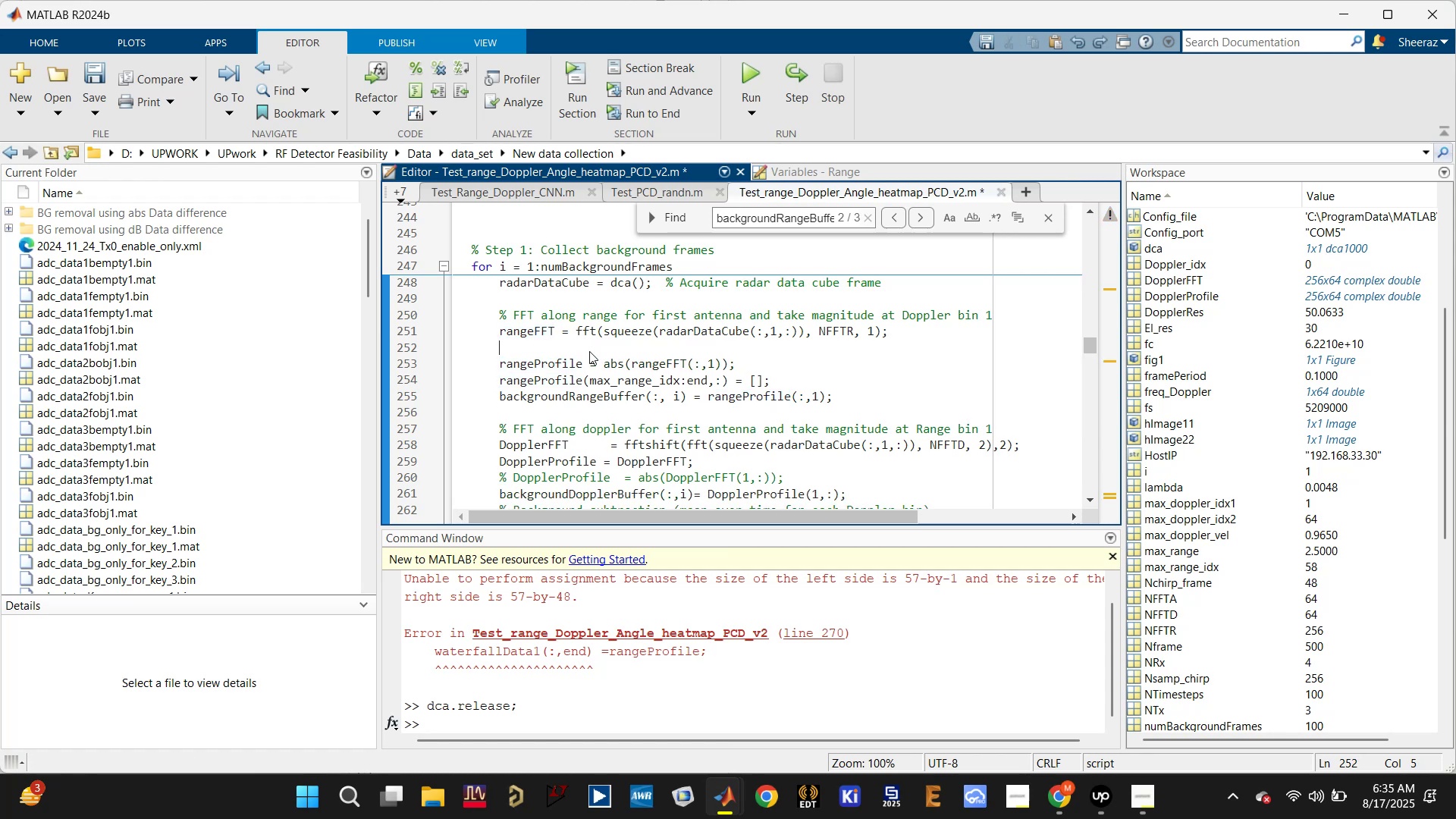 
key(Control+Z)
 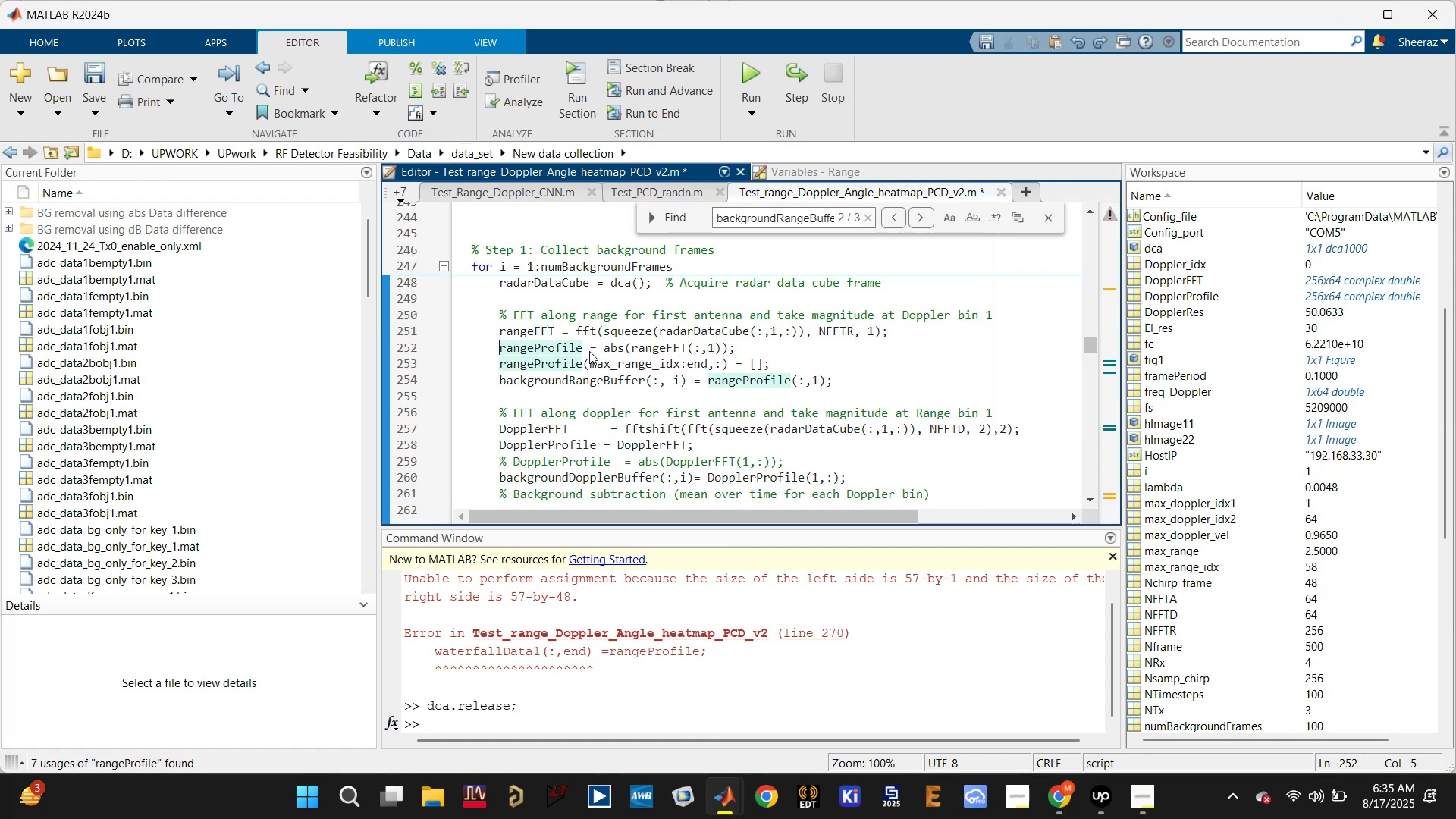 
key(Control+Z)
 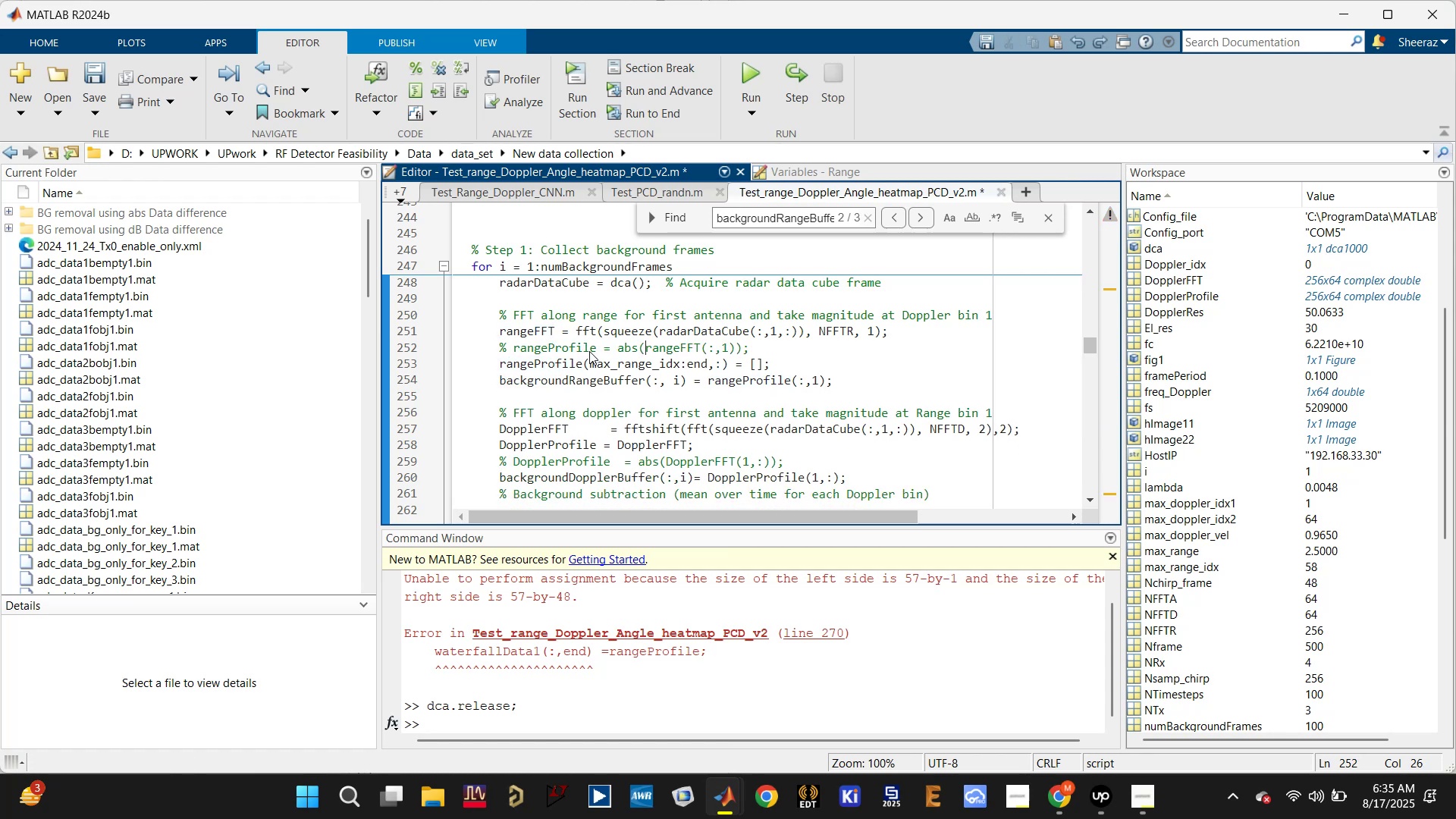 
key(Control+Z)
 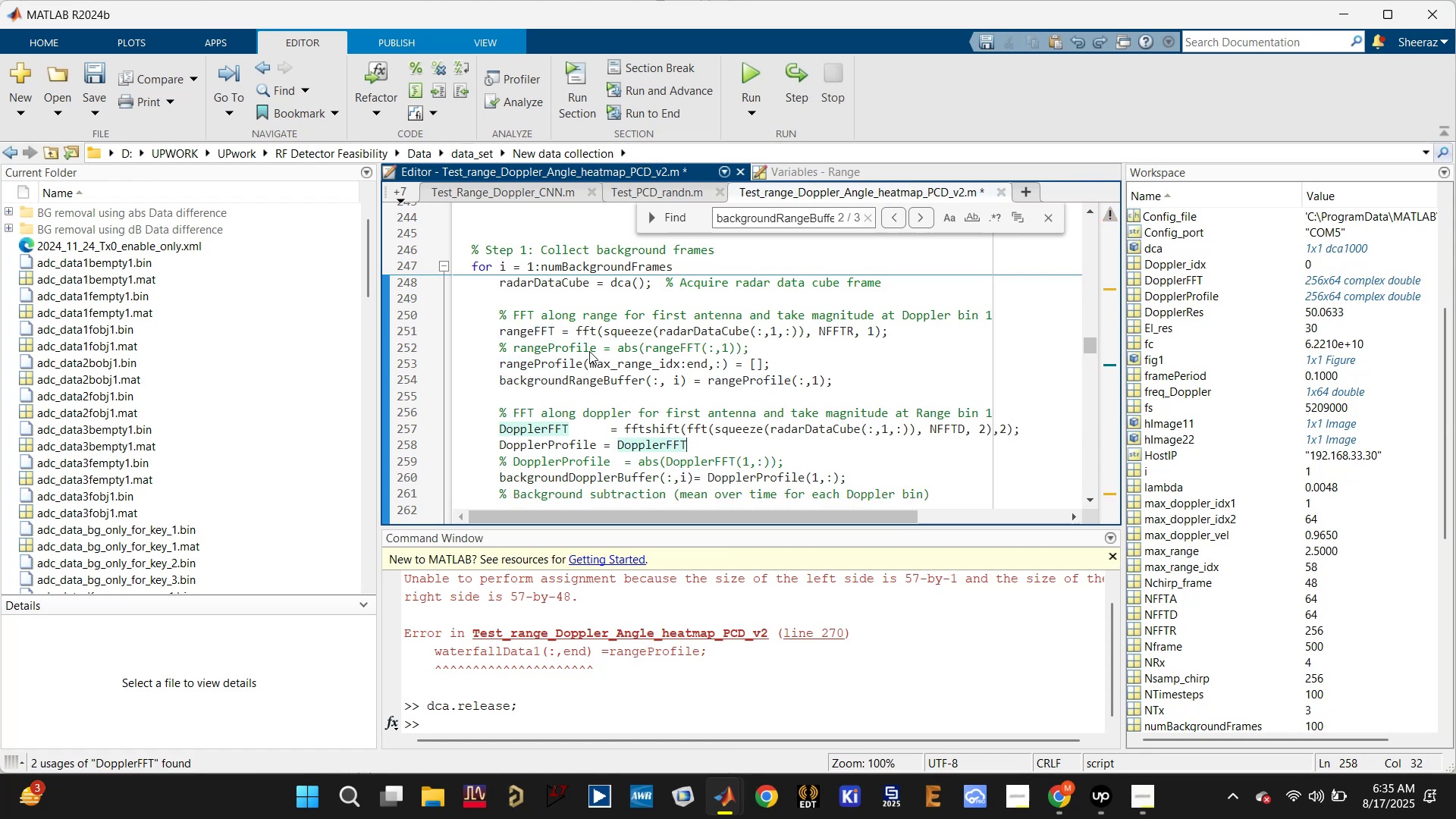 
key(Control+Z)
 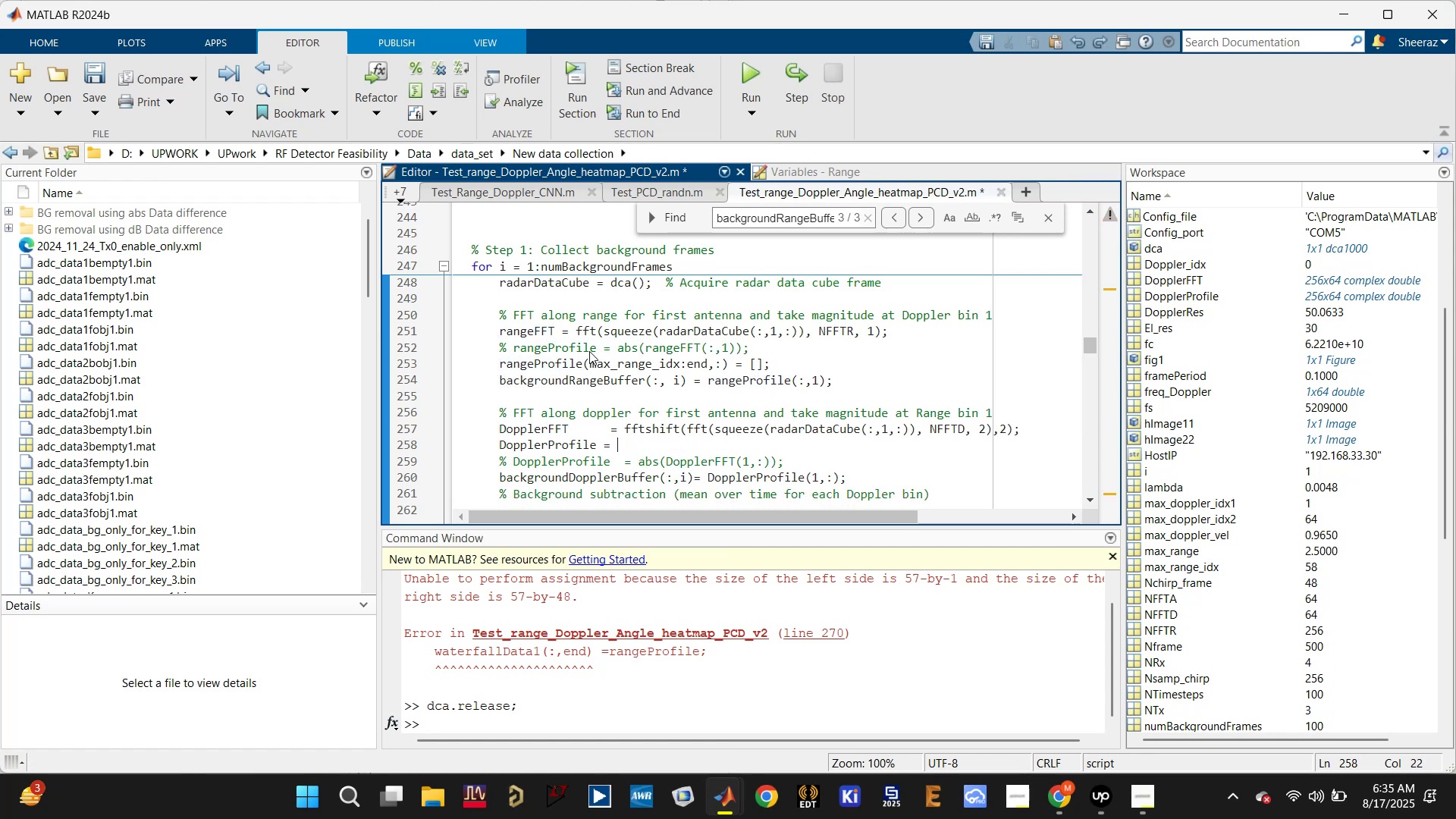 
key(Control+Z)
 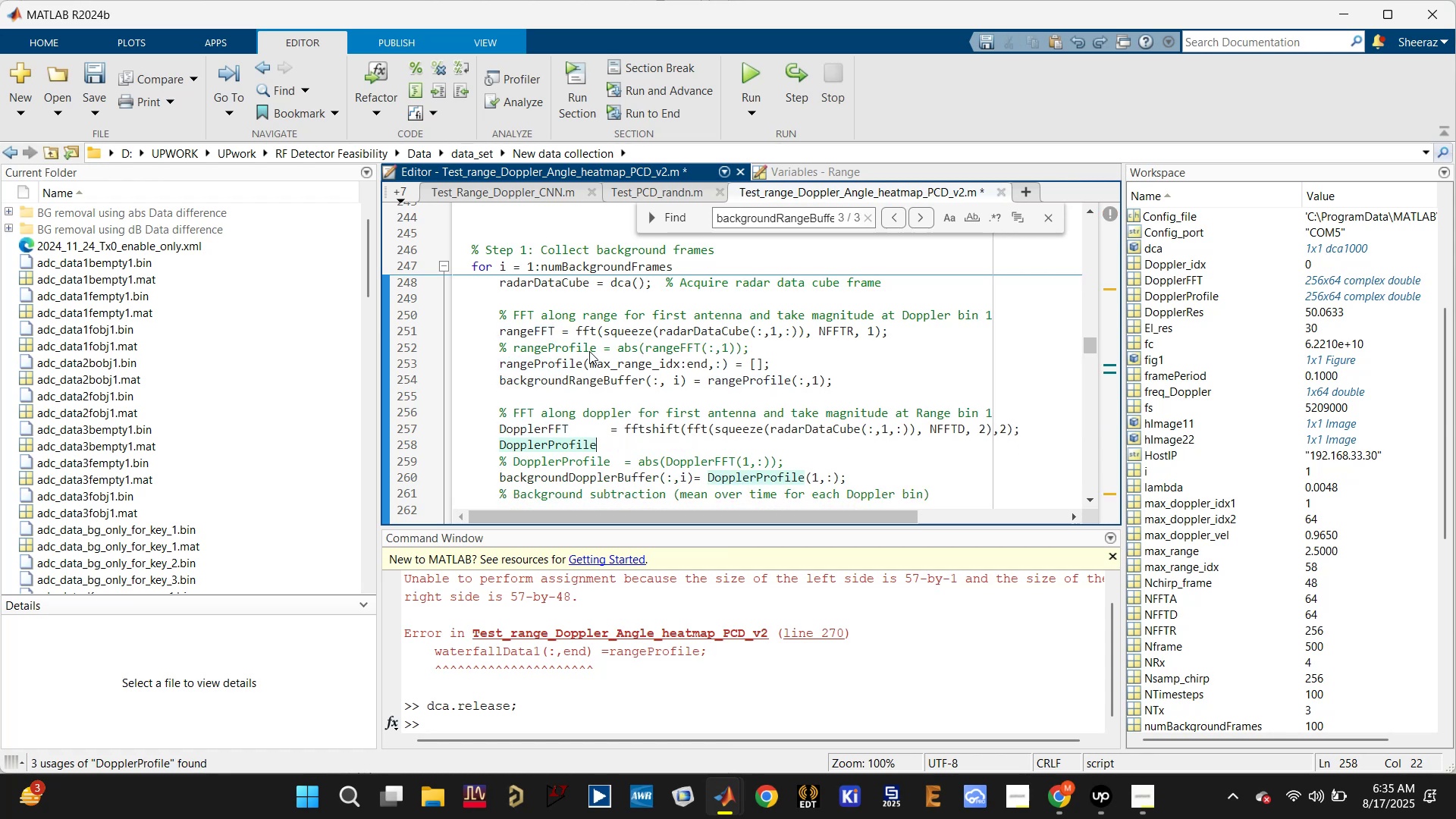 
key(Control+Z)
 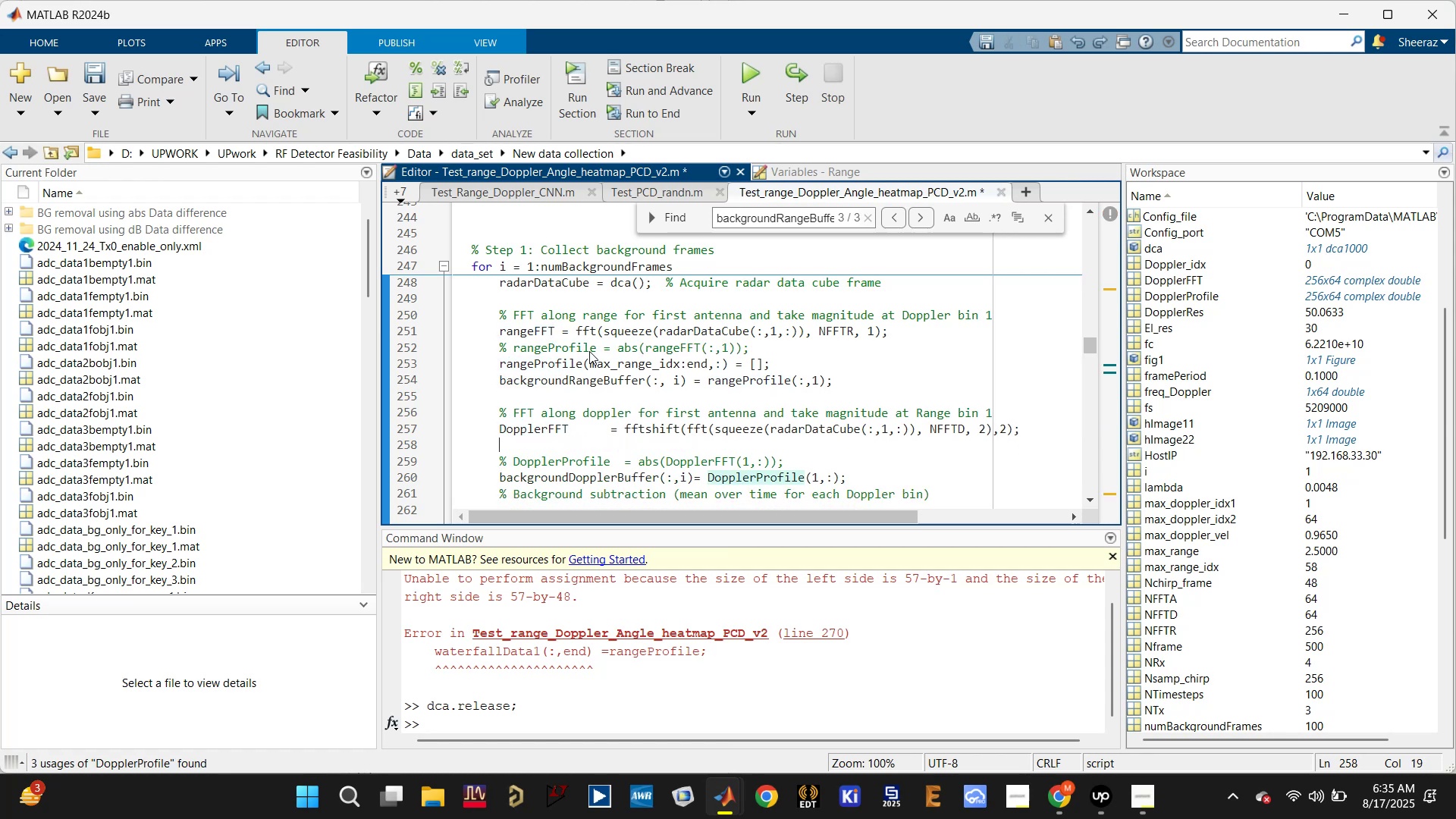 
key(Control+Z)
 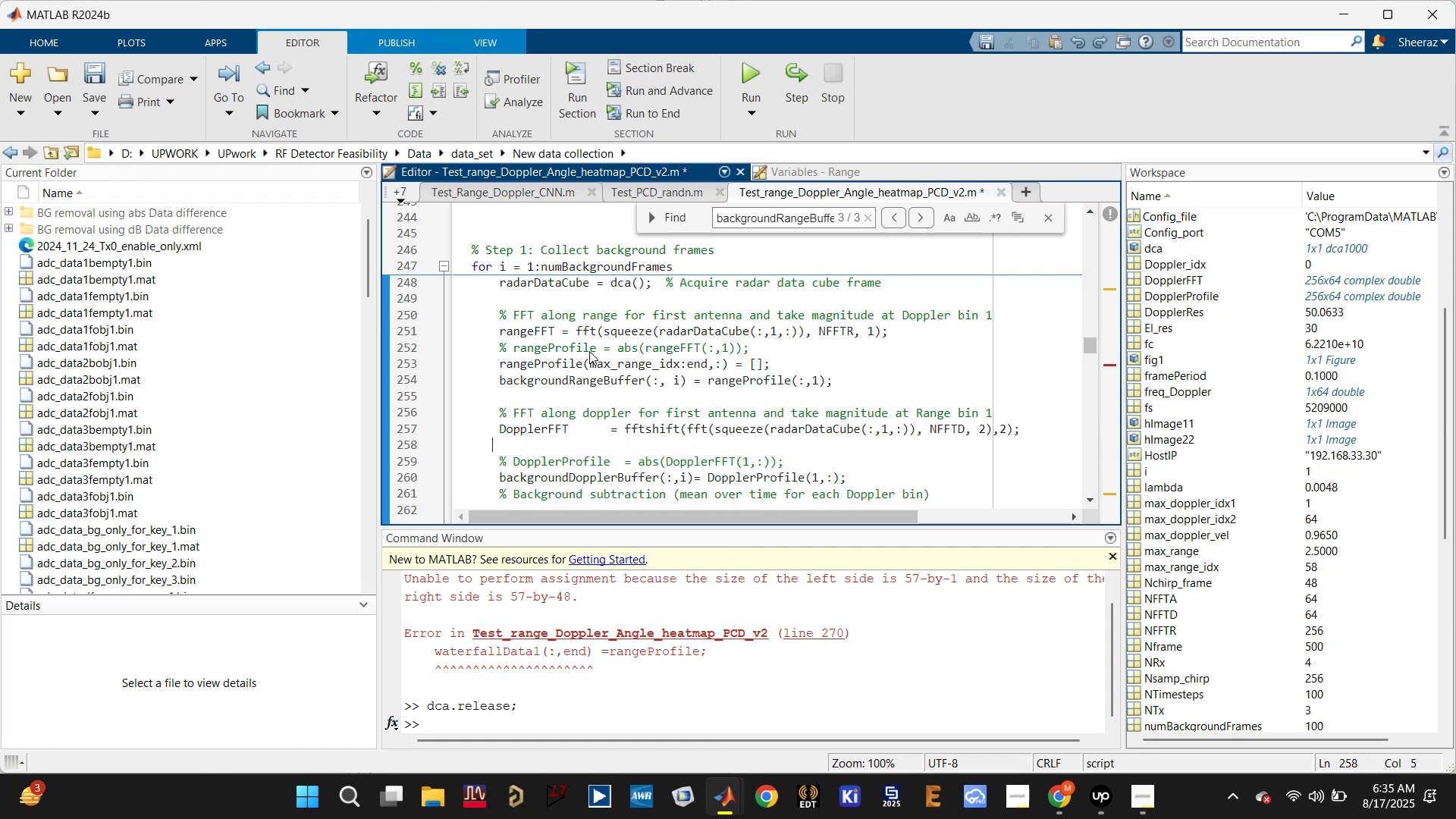 
key(Control+Z)
 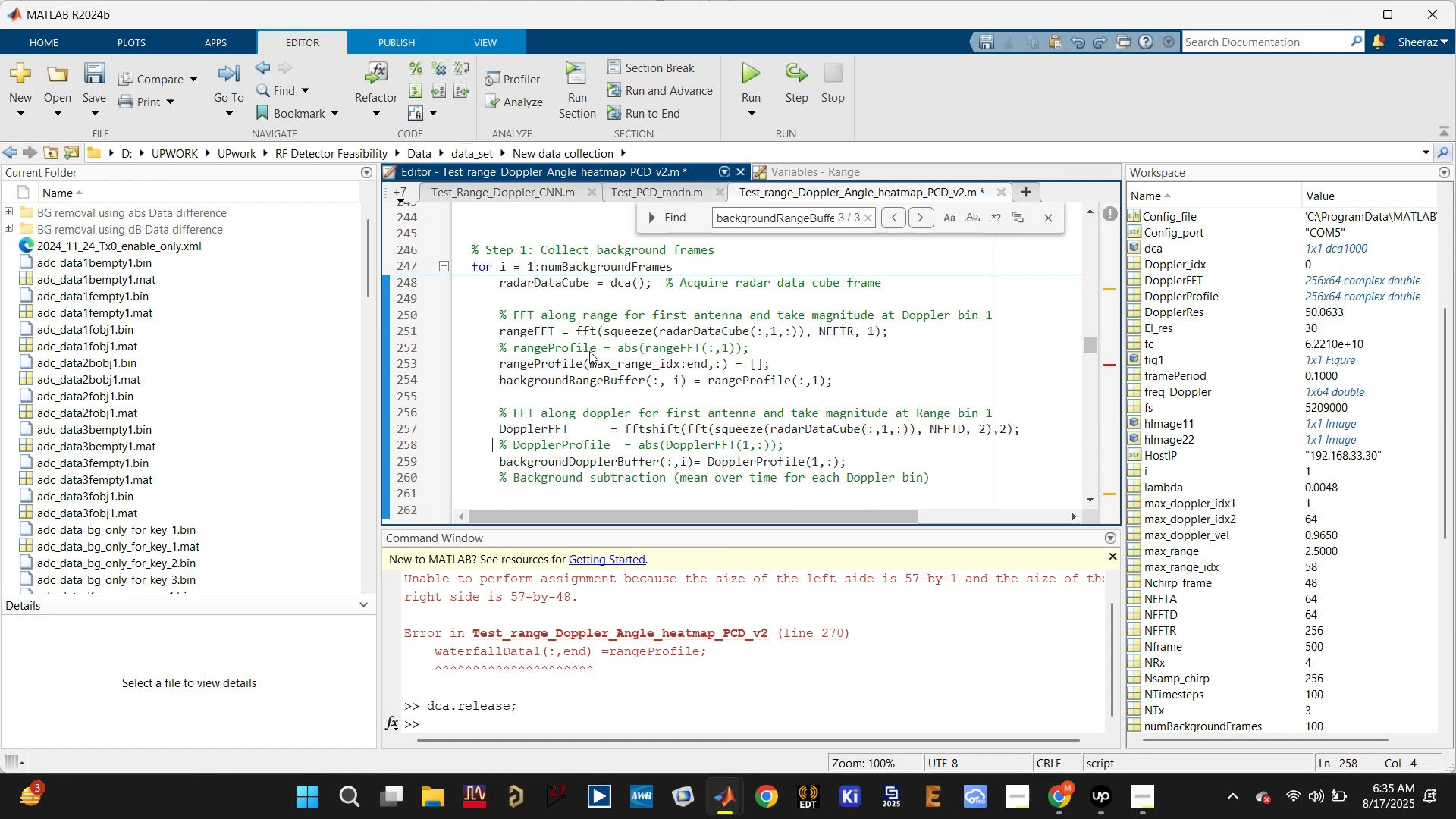 
key(Control+Z)
 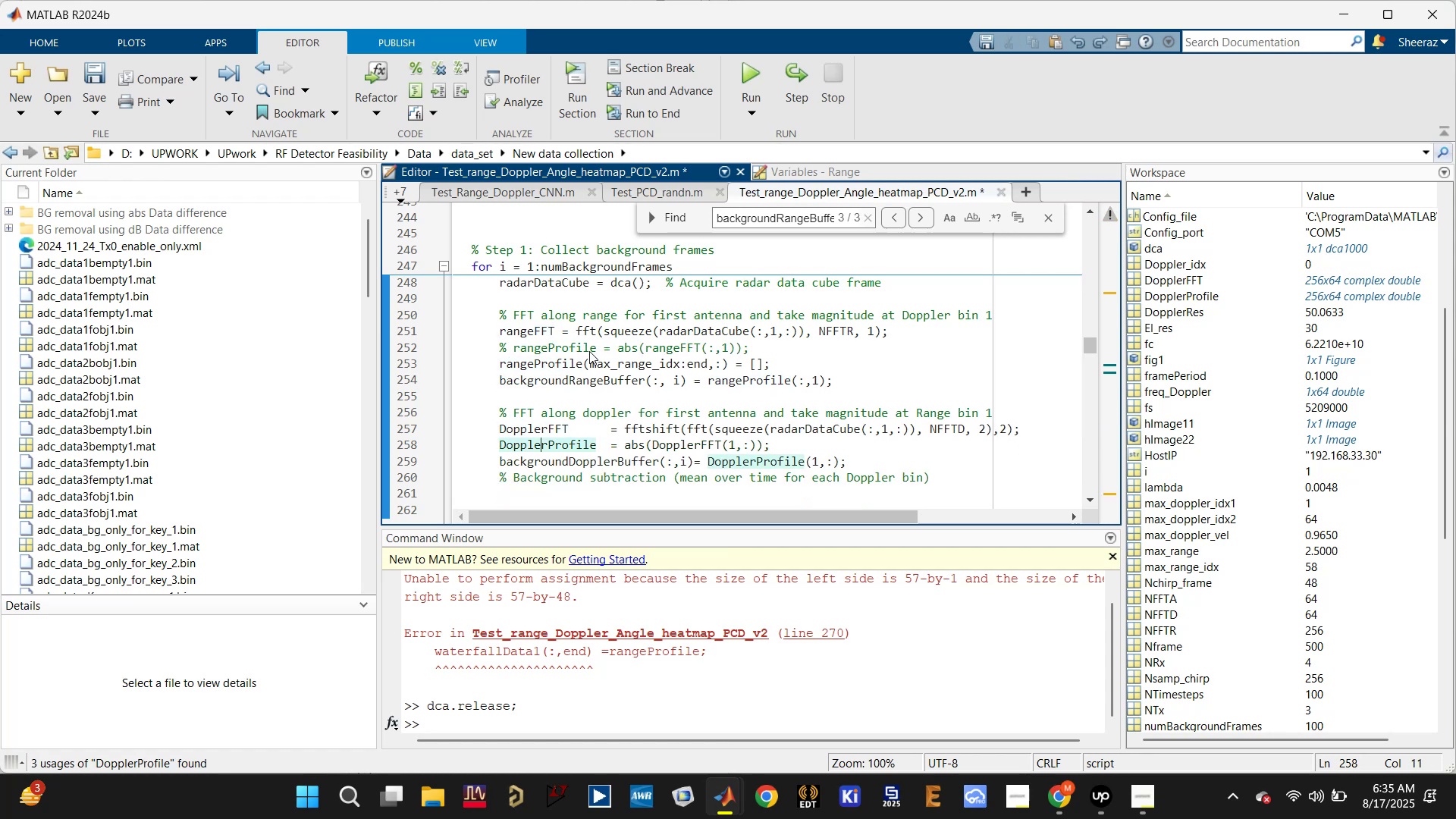 
key(Control+Z)
 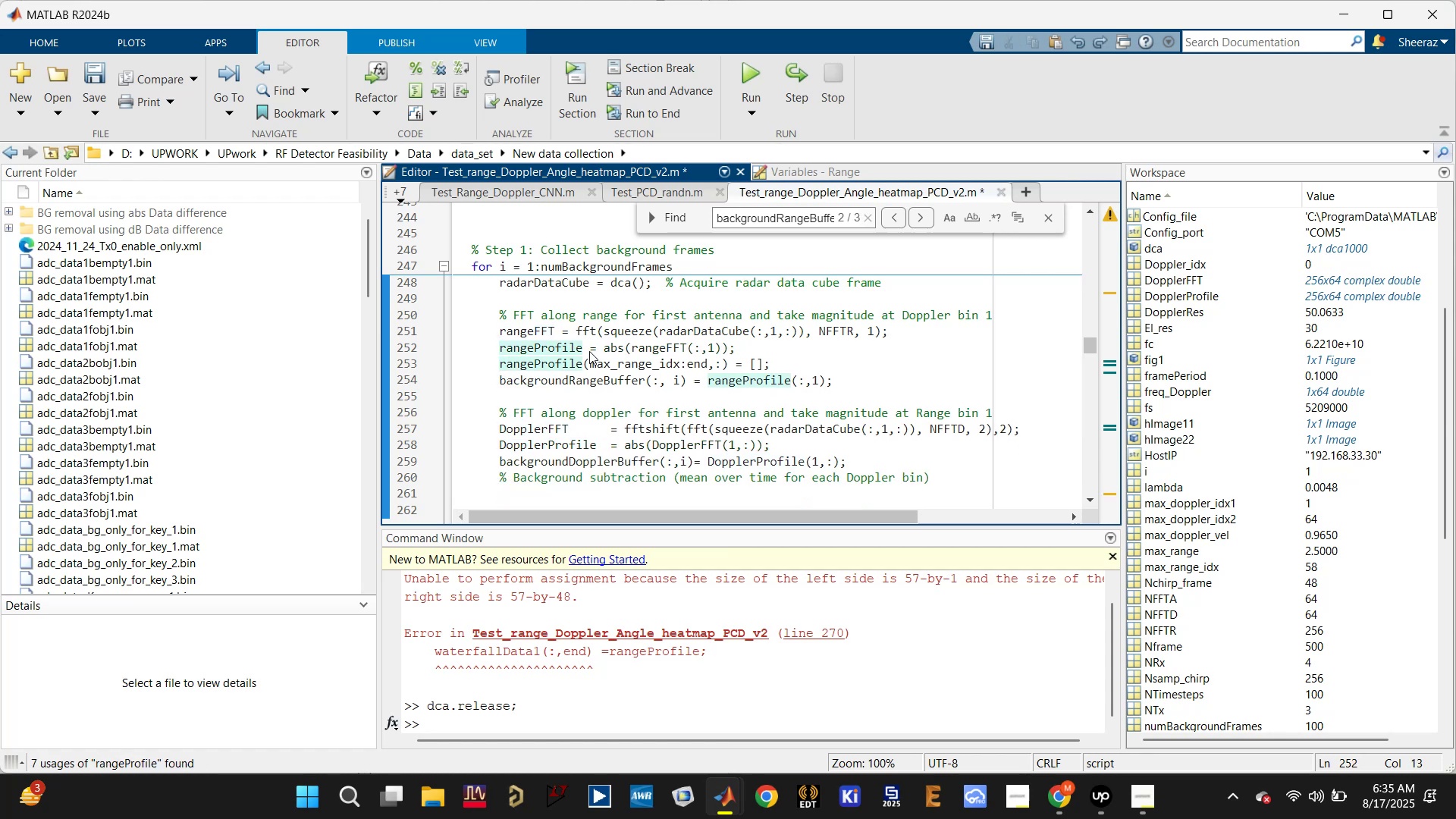 
key(Control+ControlLeft)
 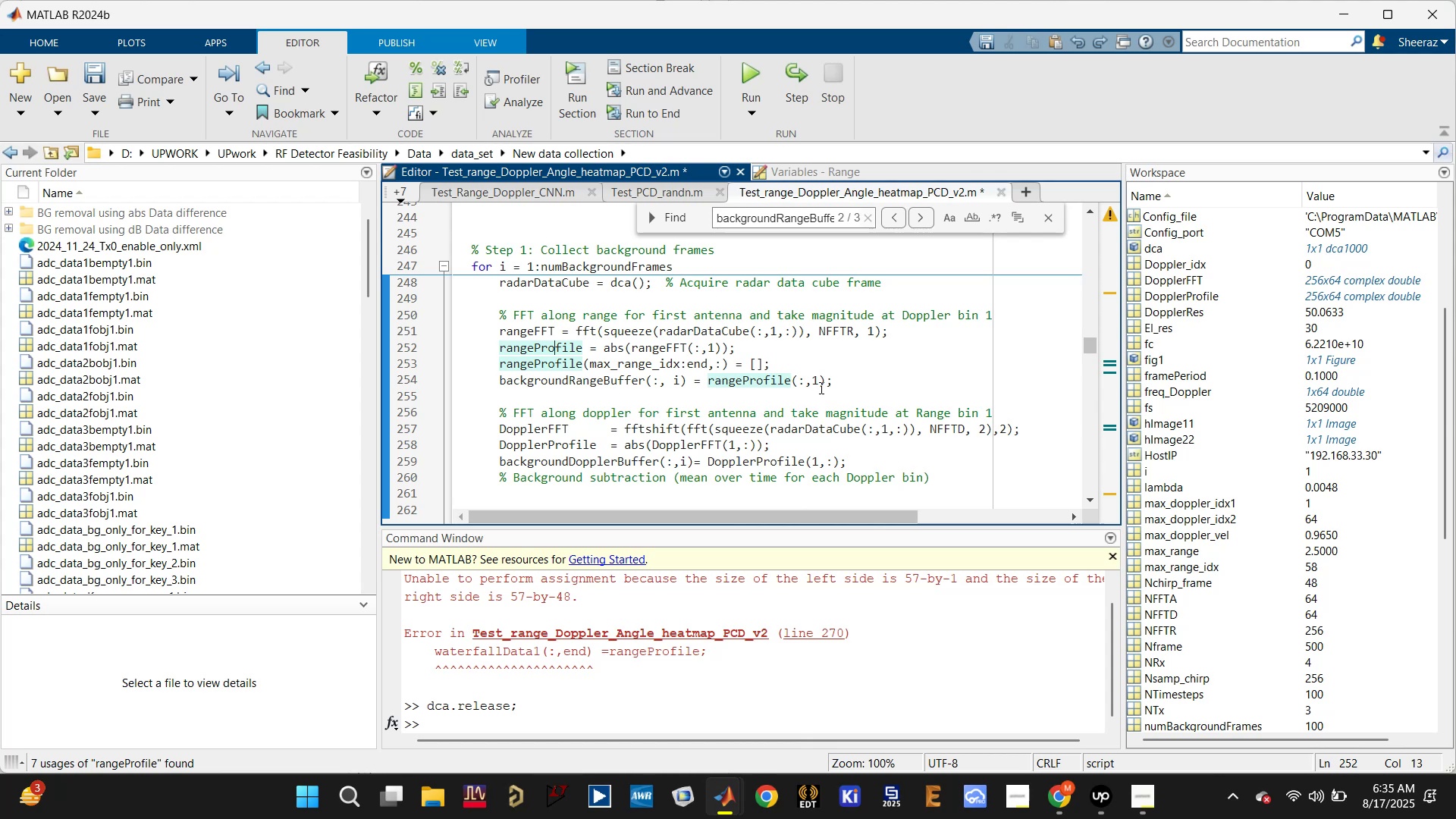 
key(Control+Z)
 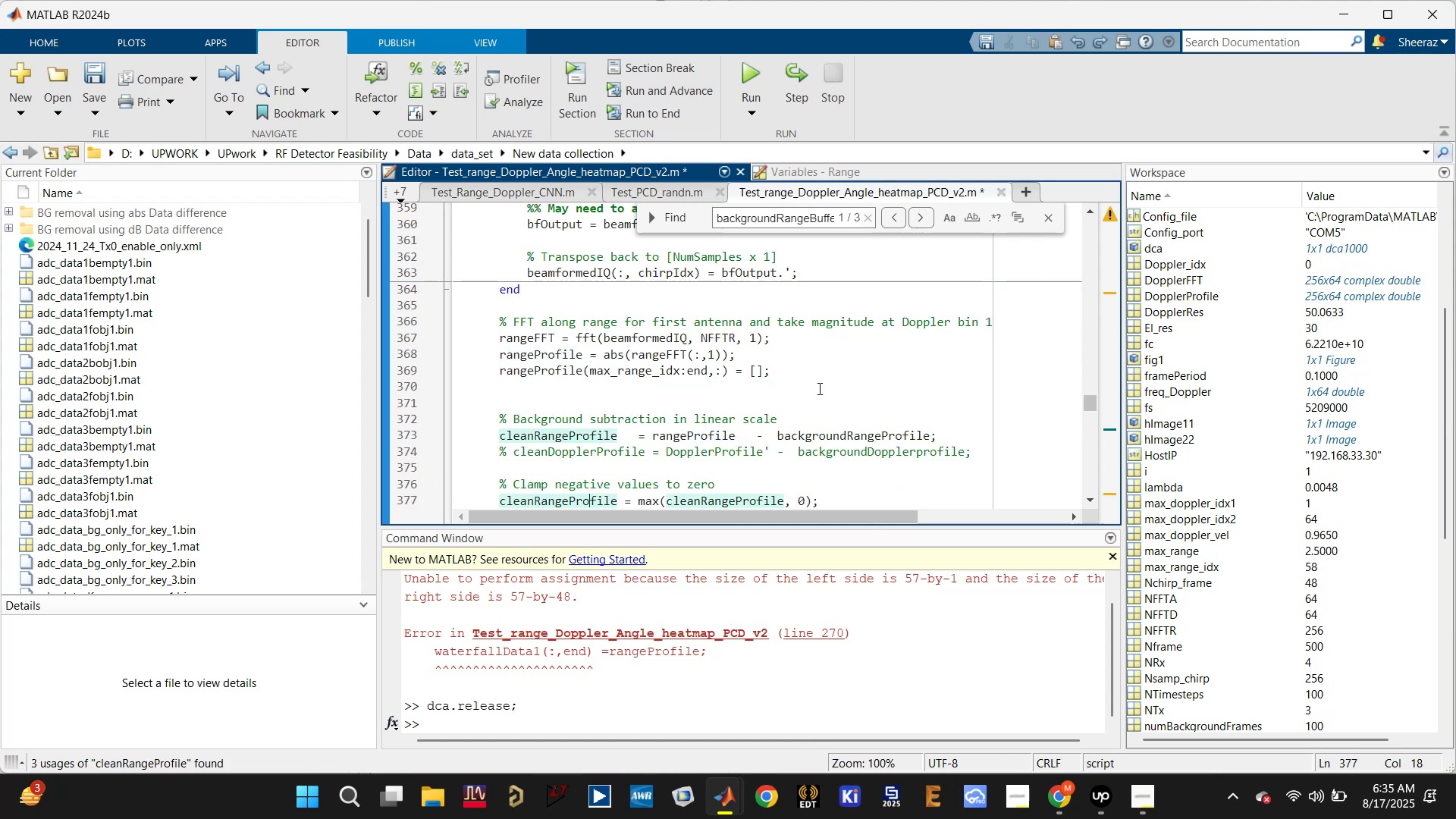 
key(Control+S)
 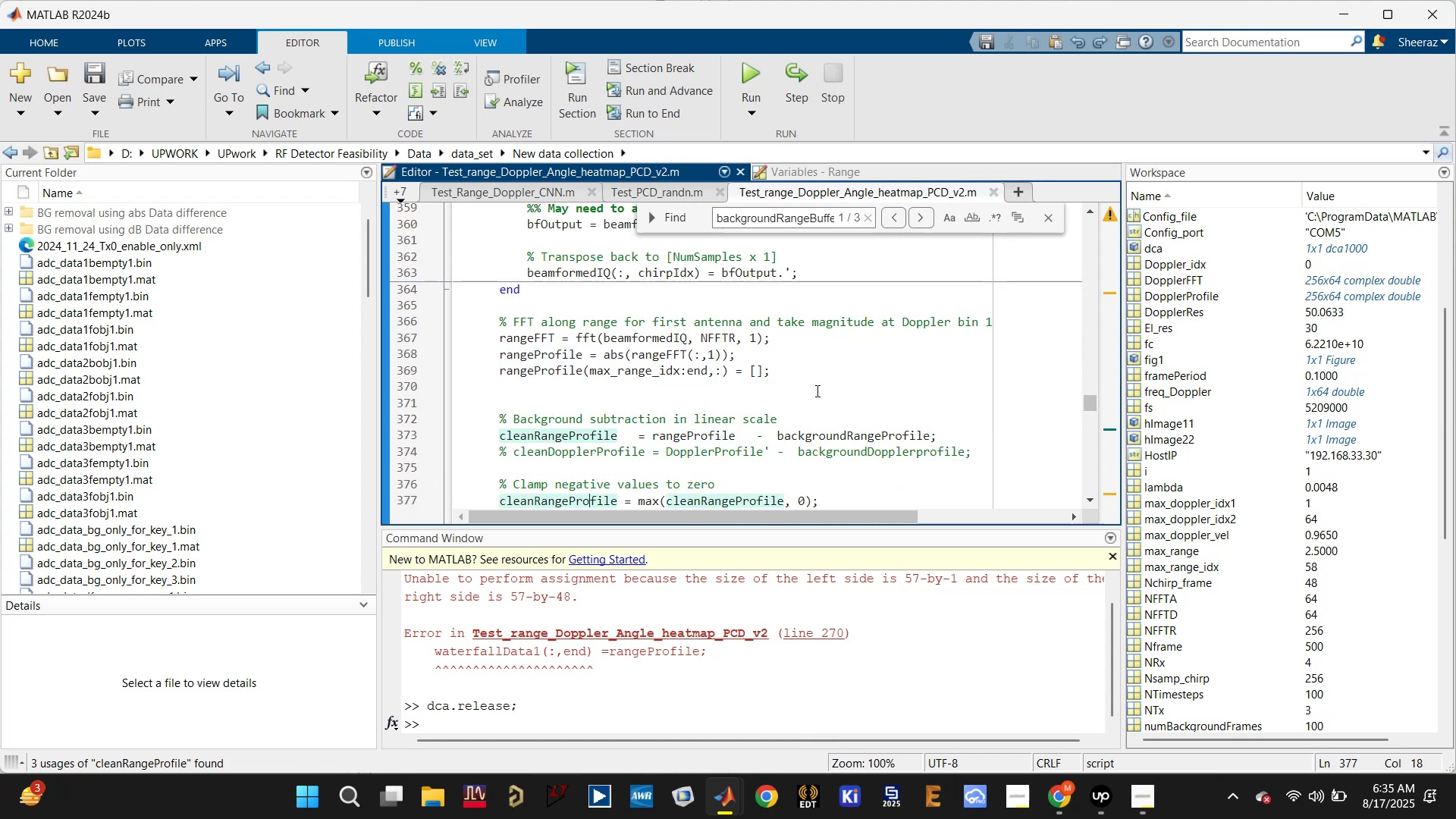 
scroll: coordinate [785, 396], scroll_direction: down, amount: 2.0
 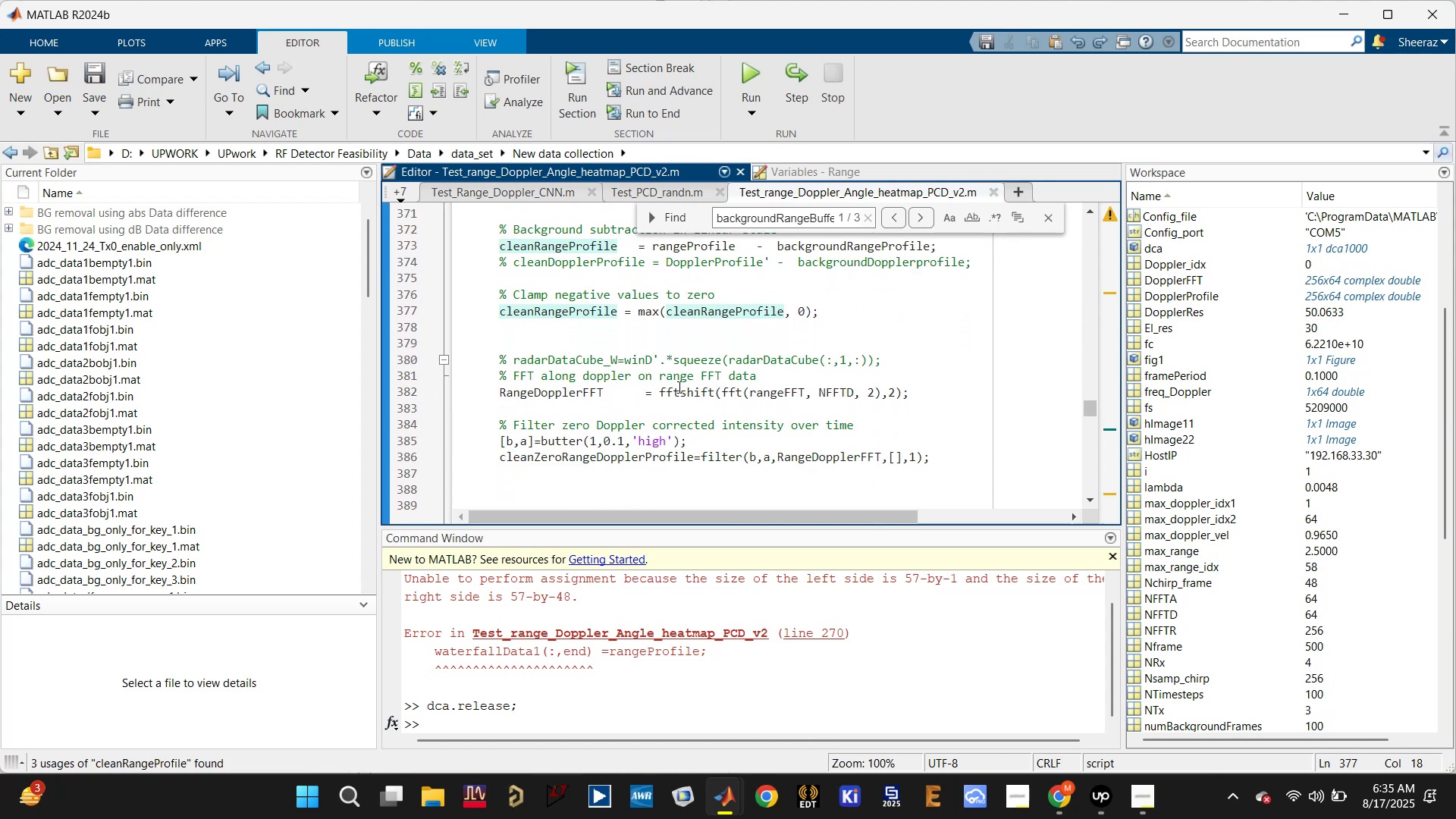 
left_click([576, 402])
 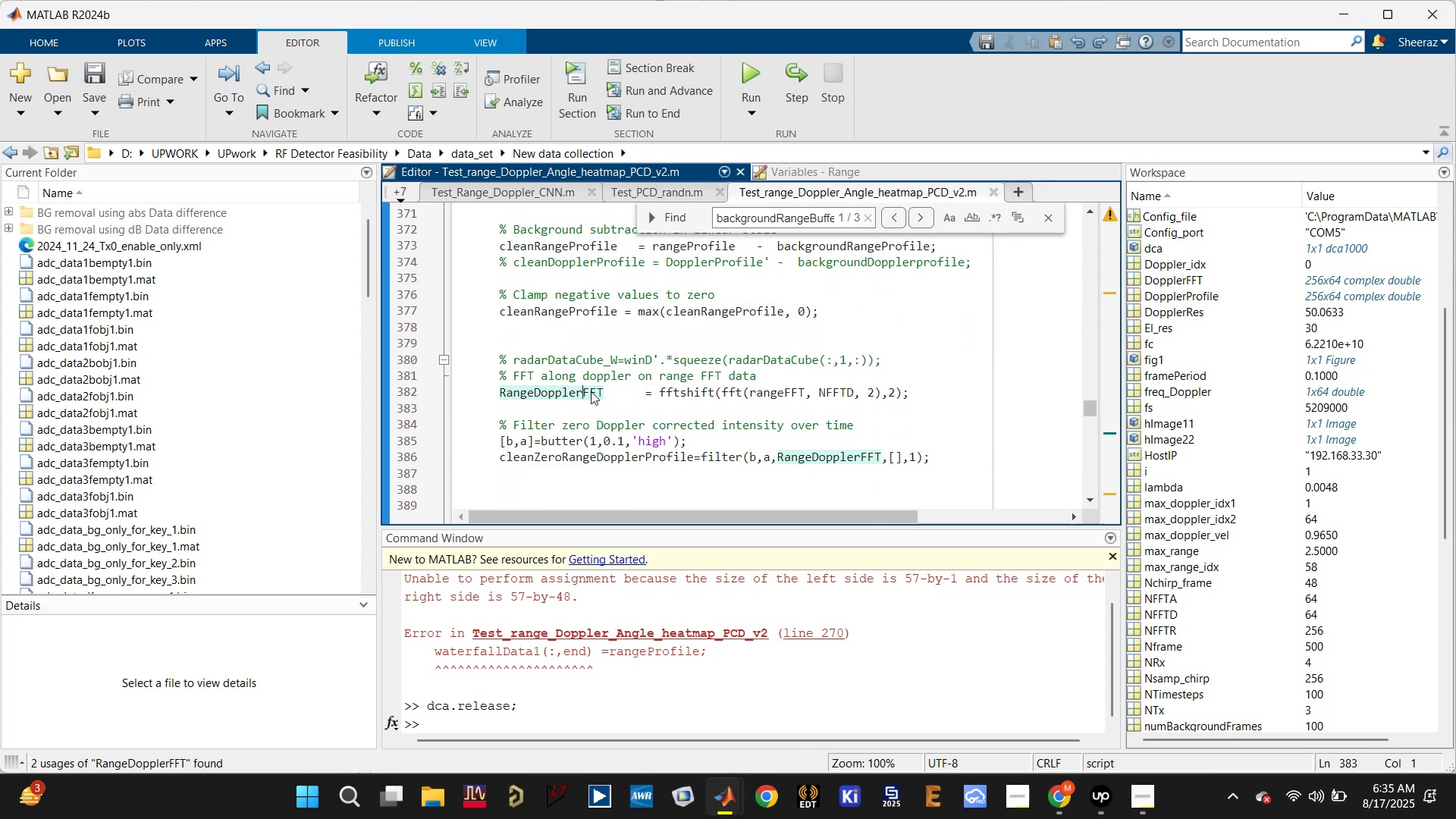 
key(Control+S)
 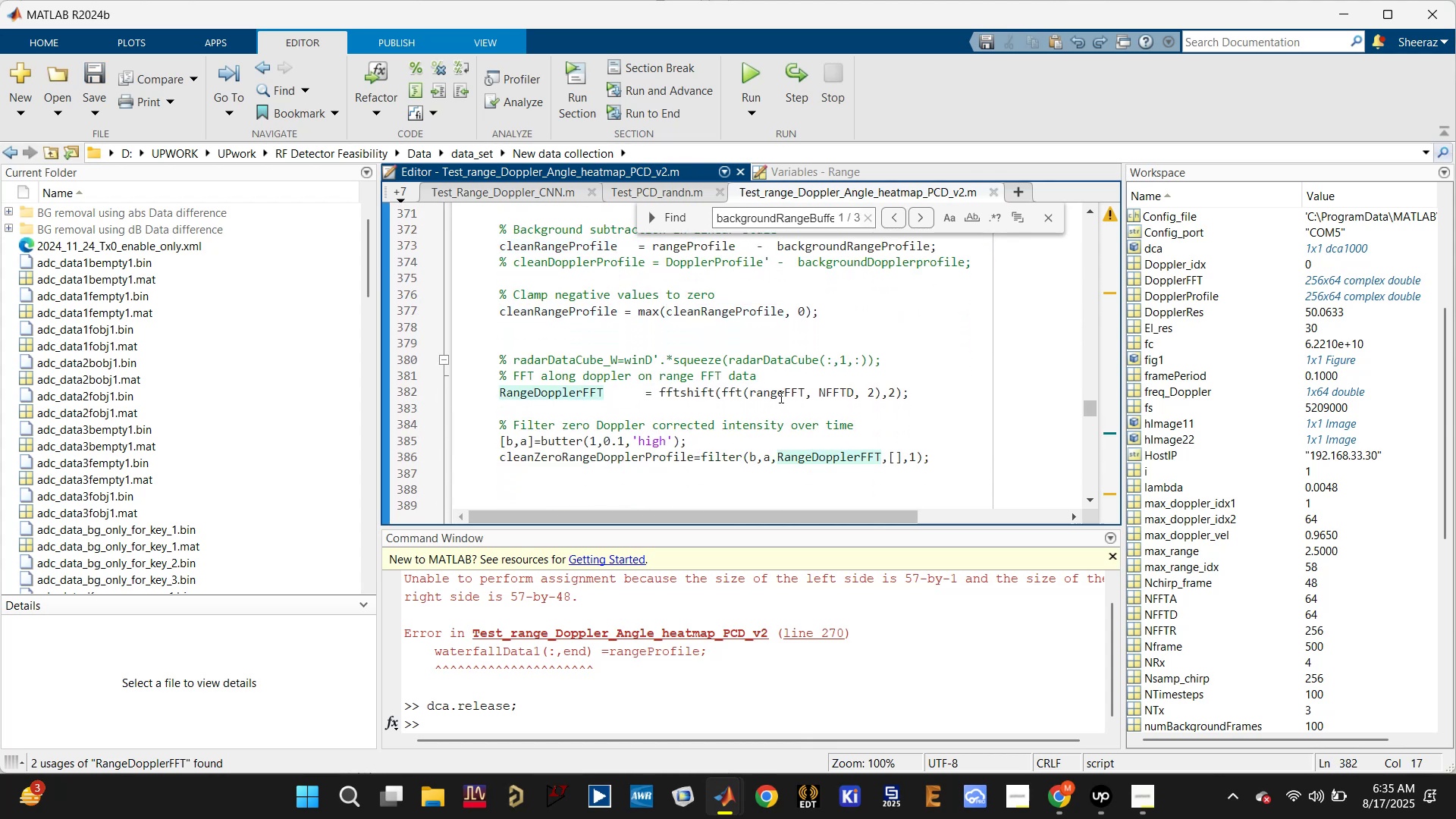 
scroll: coordinate [780, 397], scroll_direction: down, amount: 2.0
 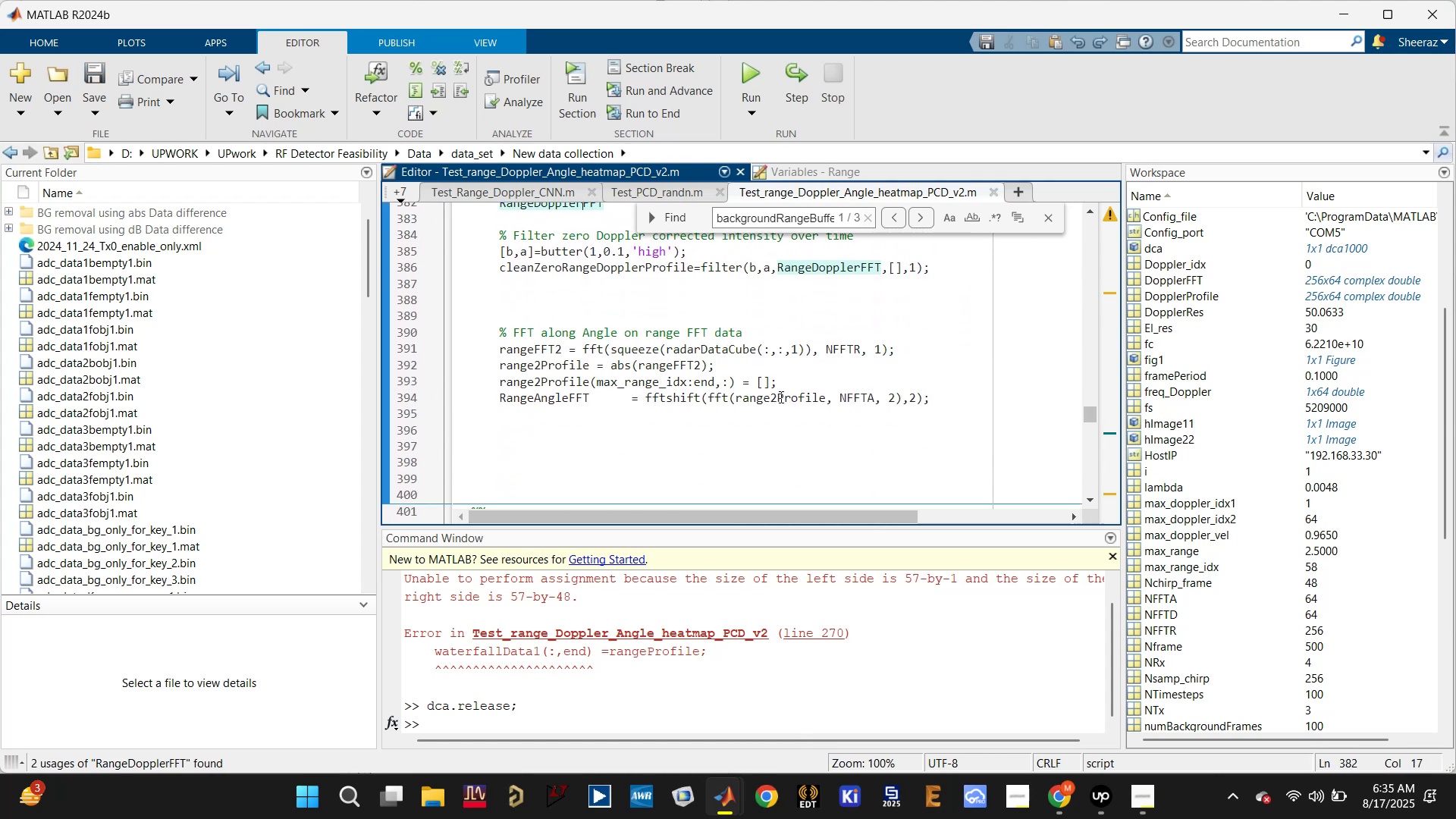 
scroll: coordinate [675, 400], scroll_direction: up, amount: 4.0
 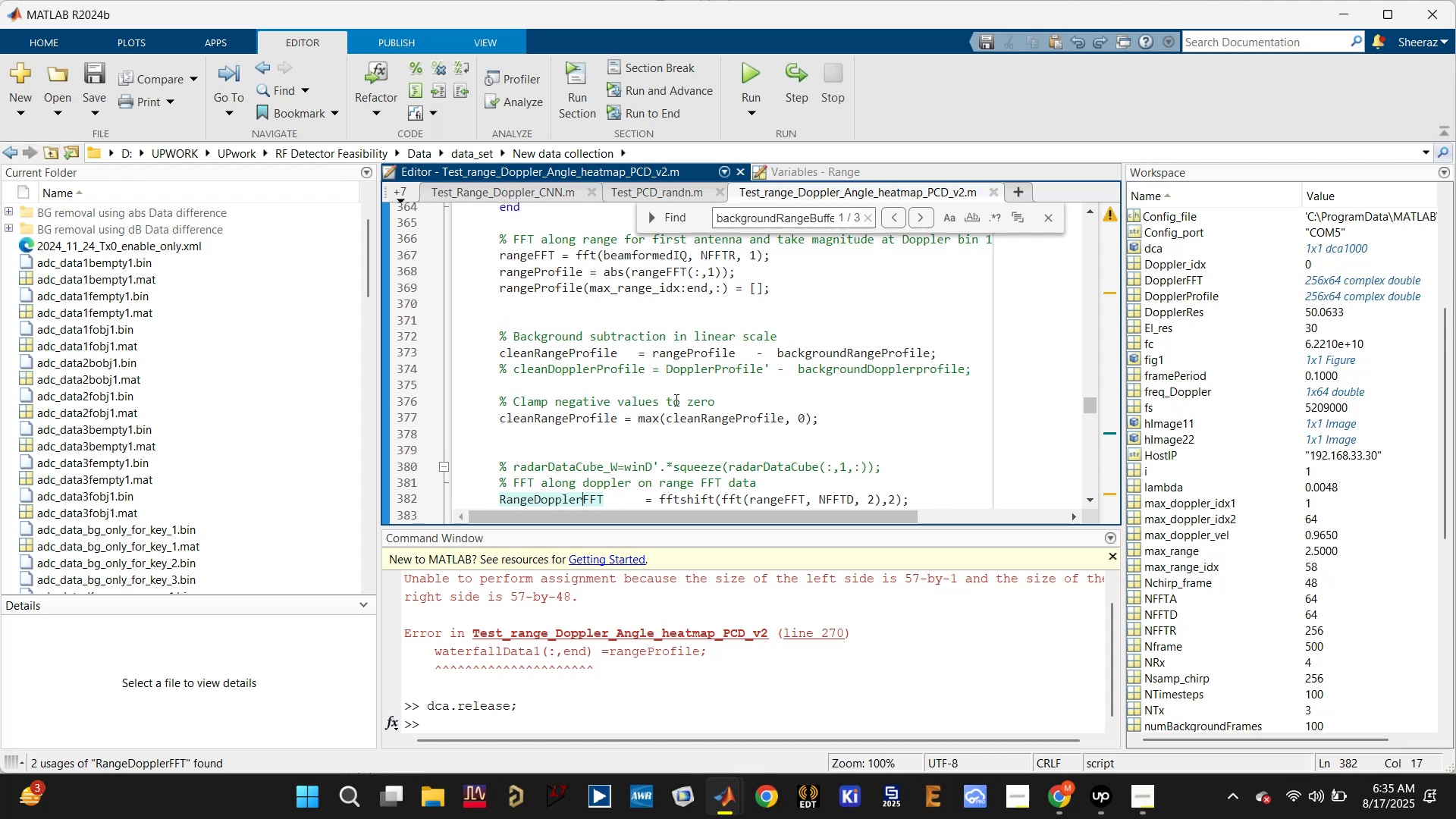 
key(Control+ControlLeft)
 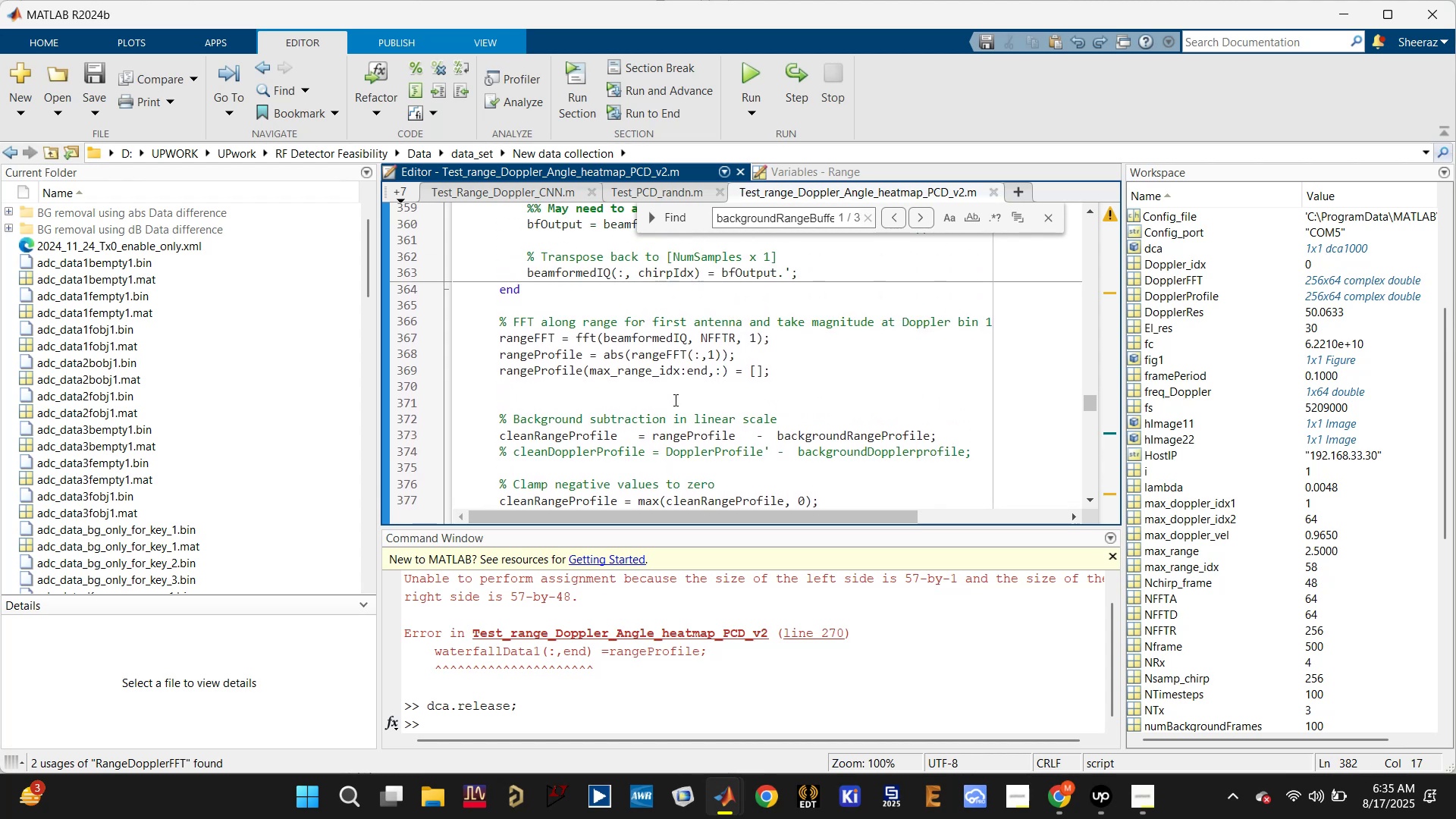 
key(Control+S)
 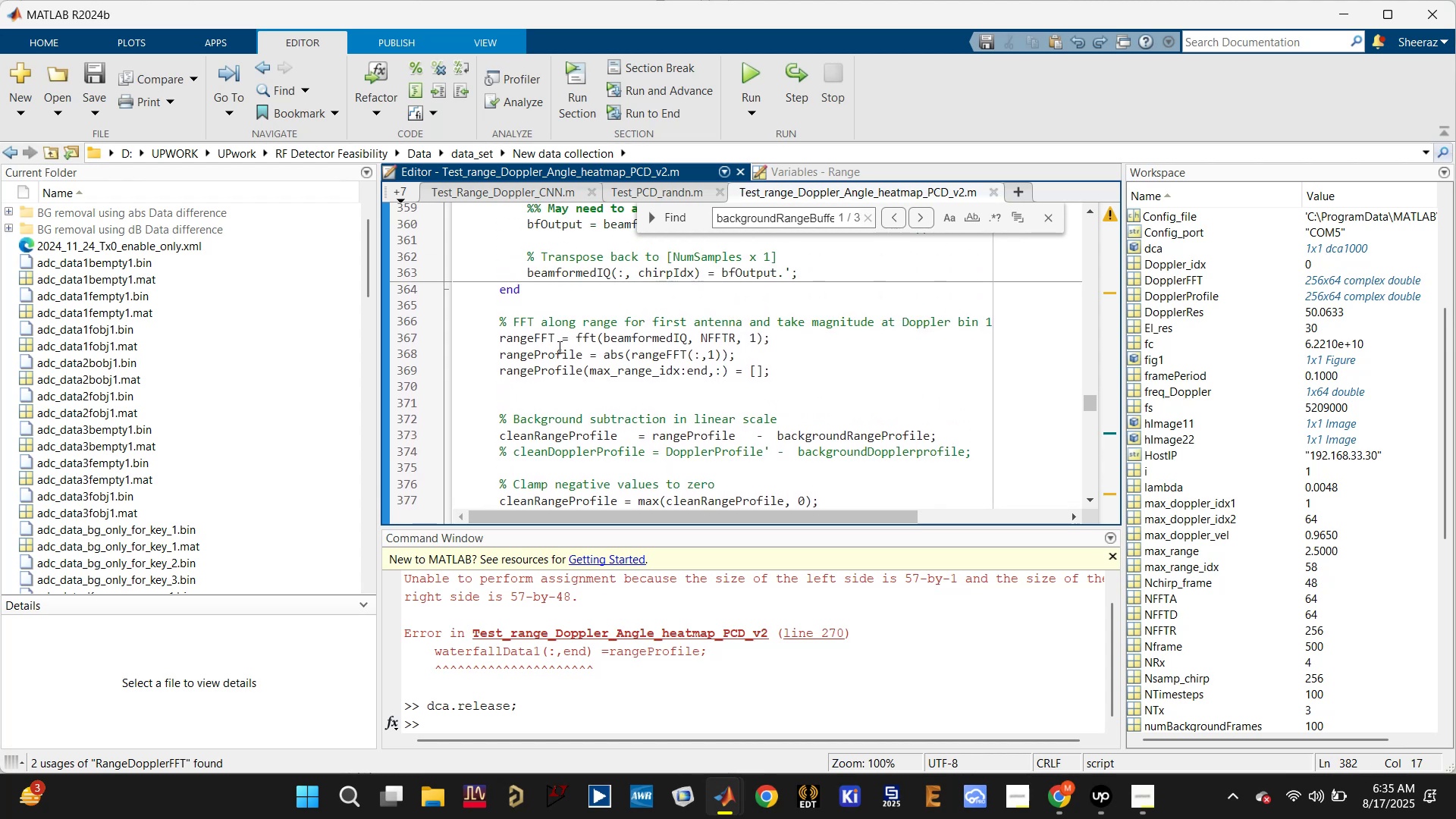 
left_click([541, 338])
 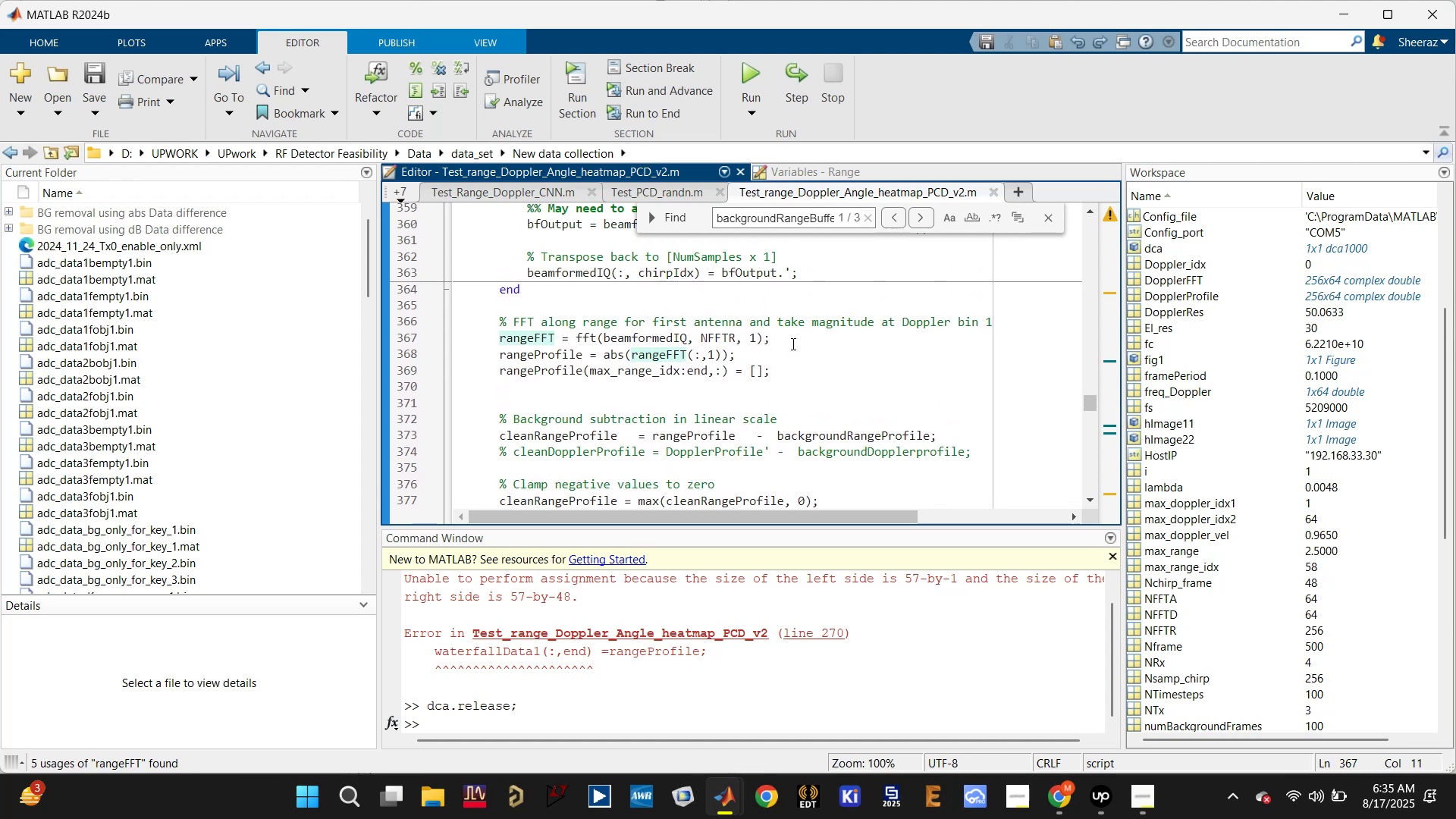 
left_click([792, 342])
 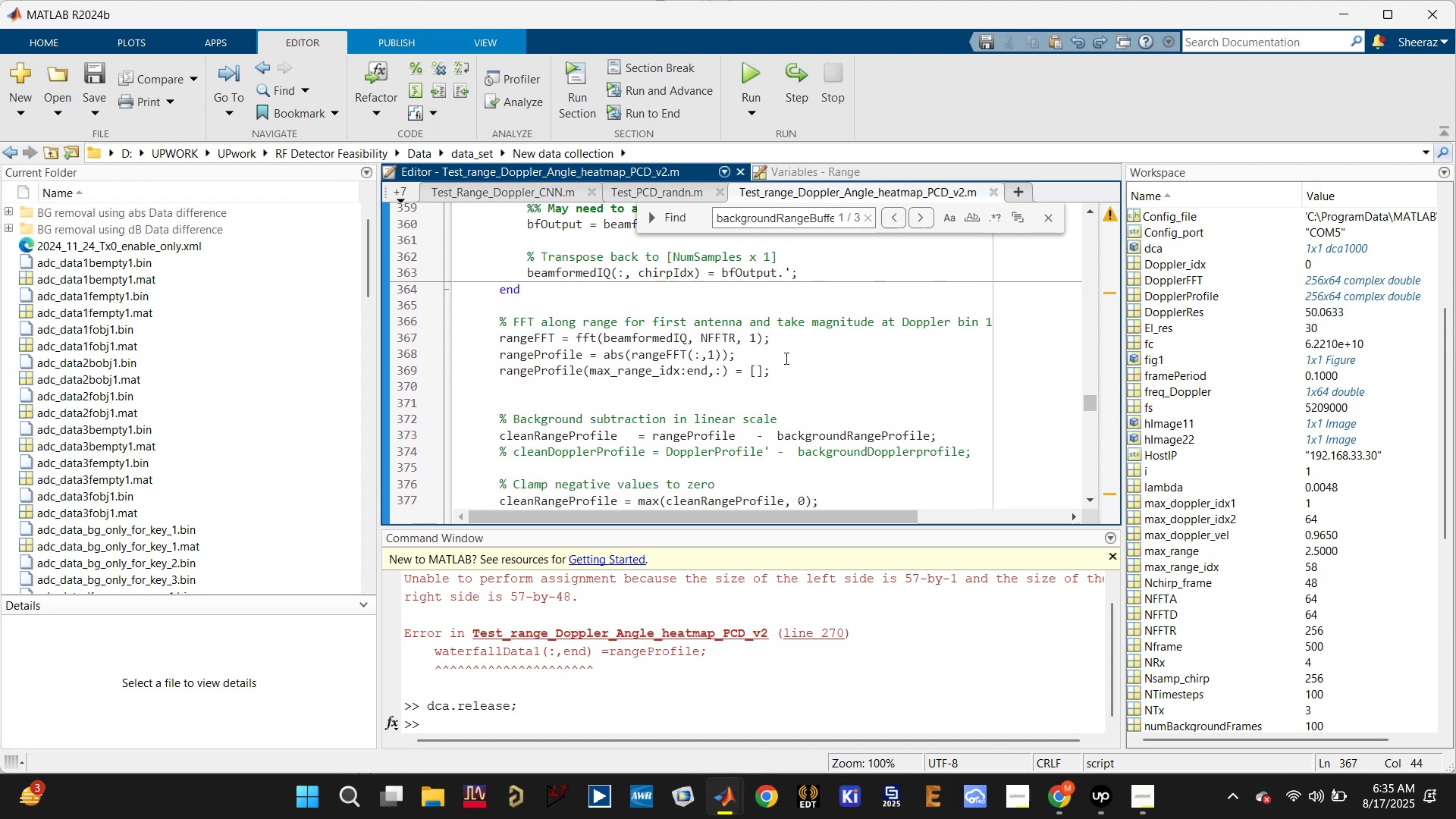 
left_click([782, 371])
 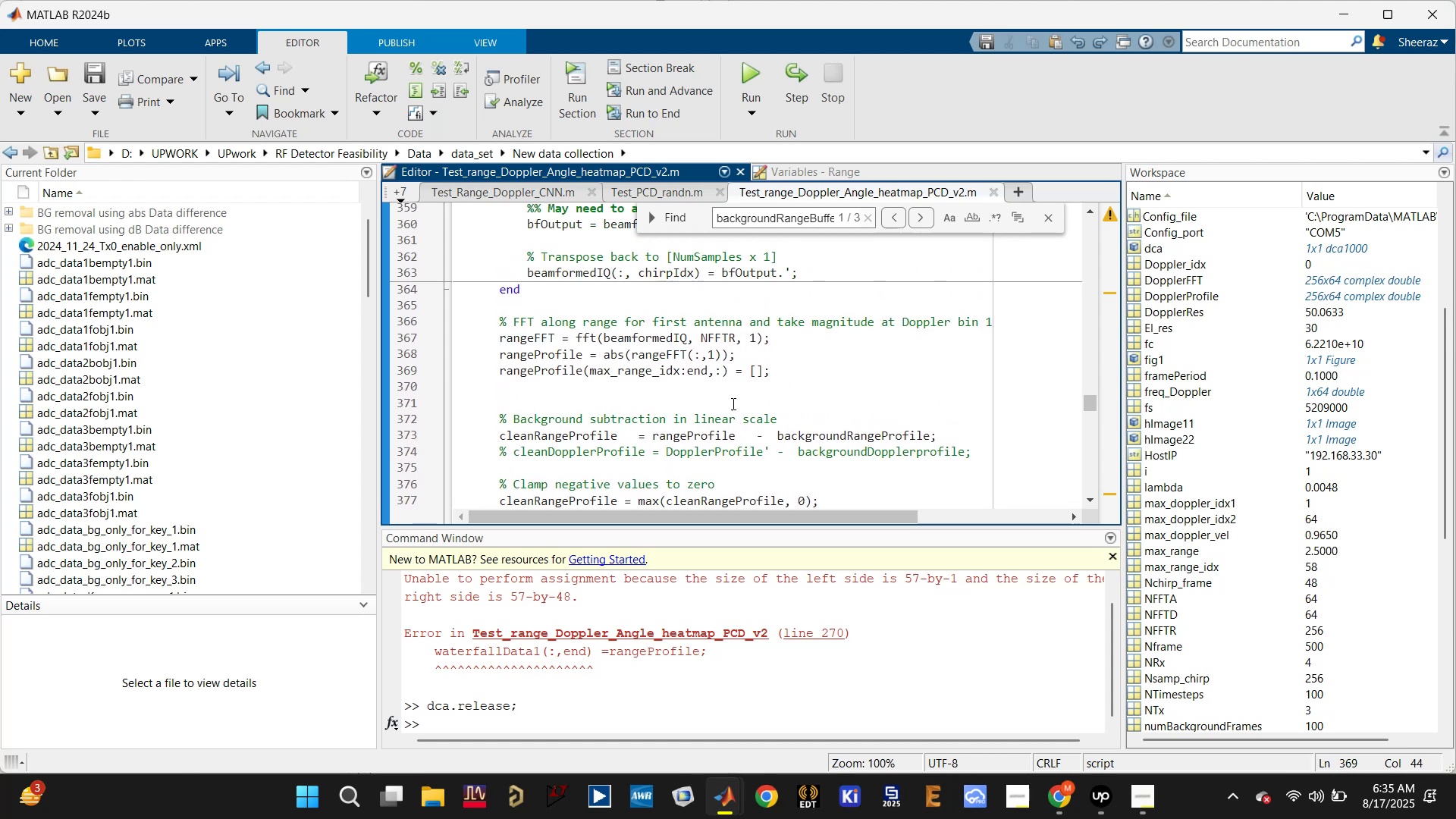 
left_click([790, 337])
 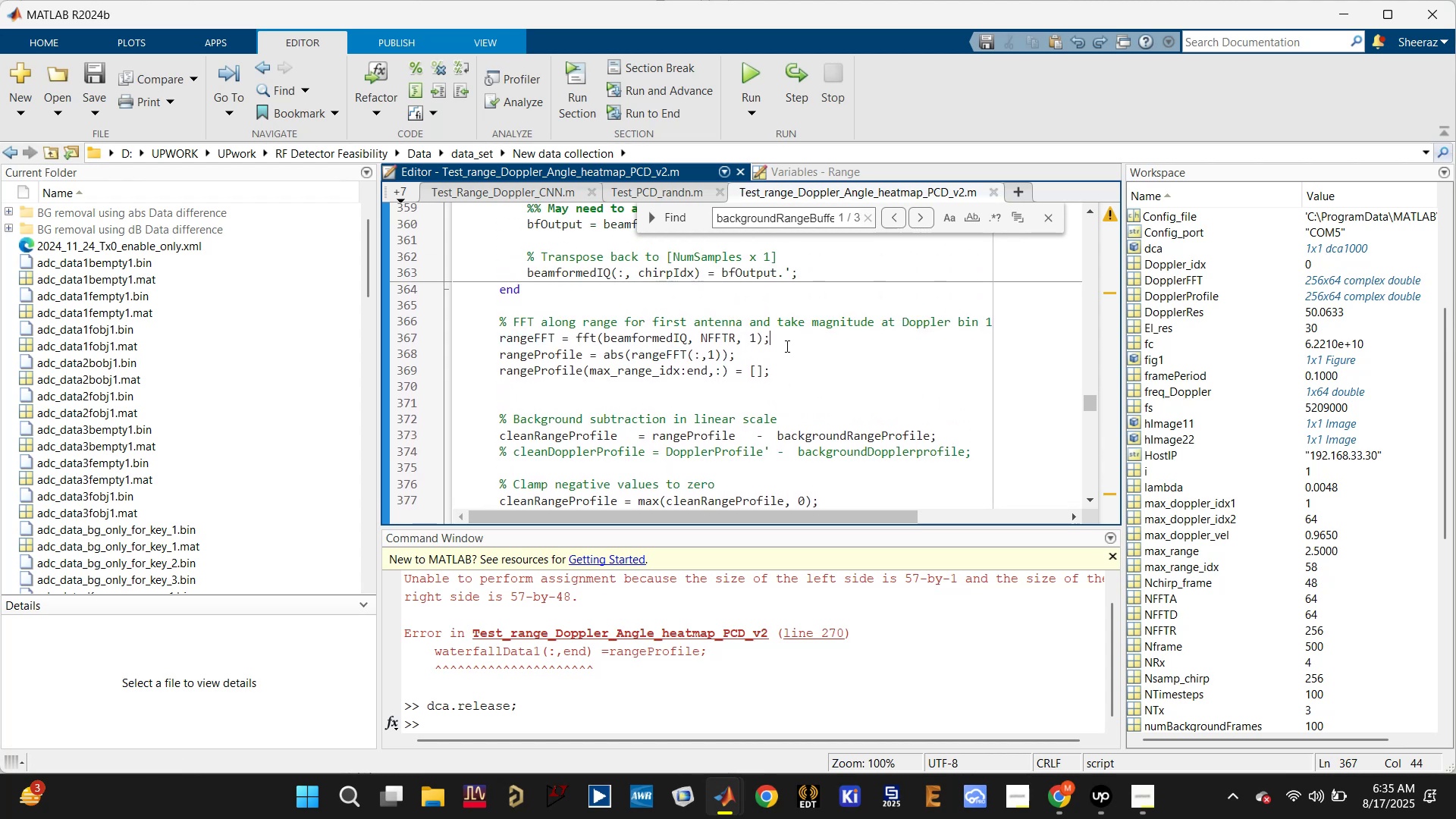 
key(Enter)
 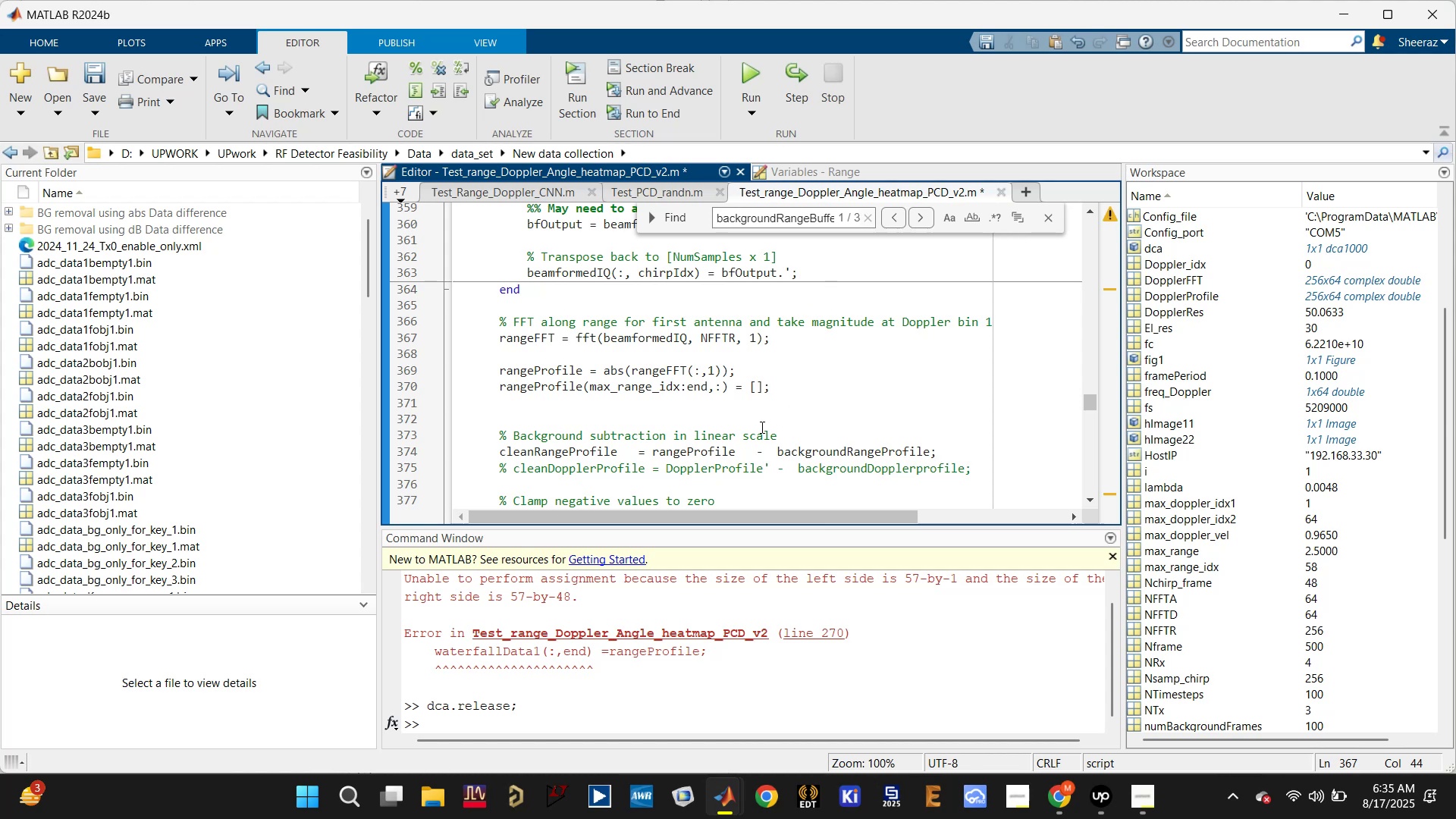 
left_click([592, 444])
 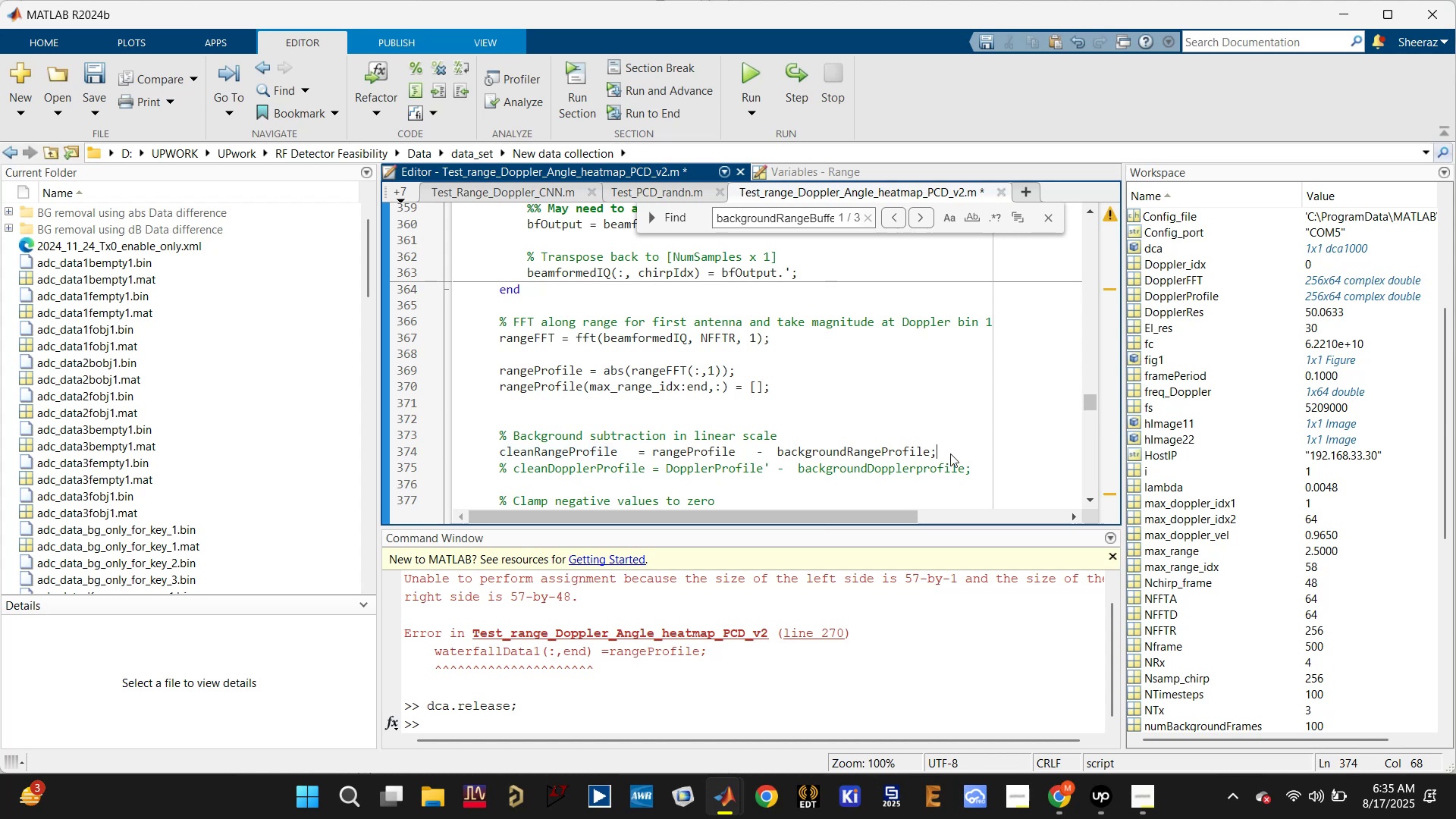 
key(Enter)
 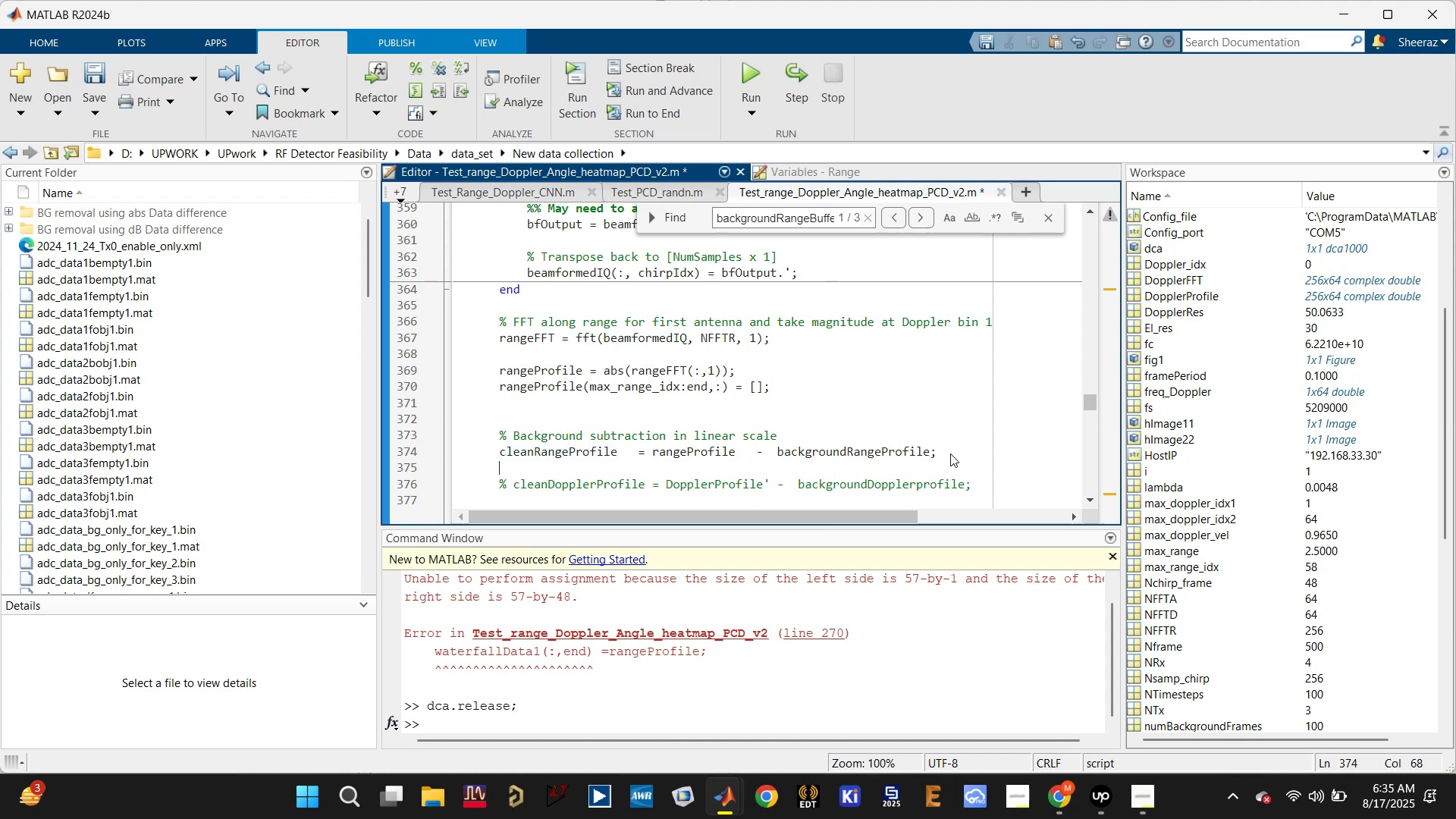 
key(Control+S)
 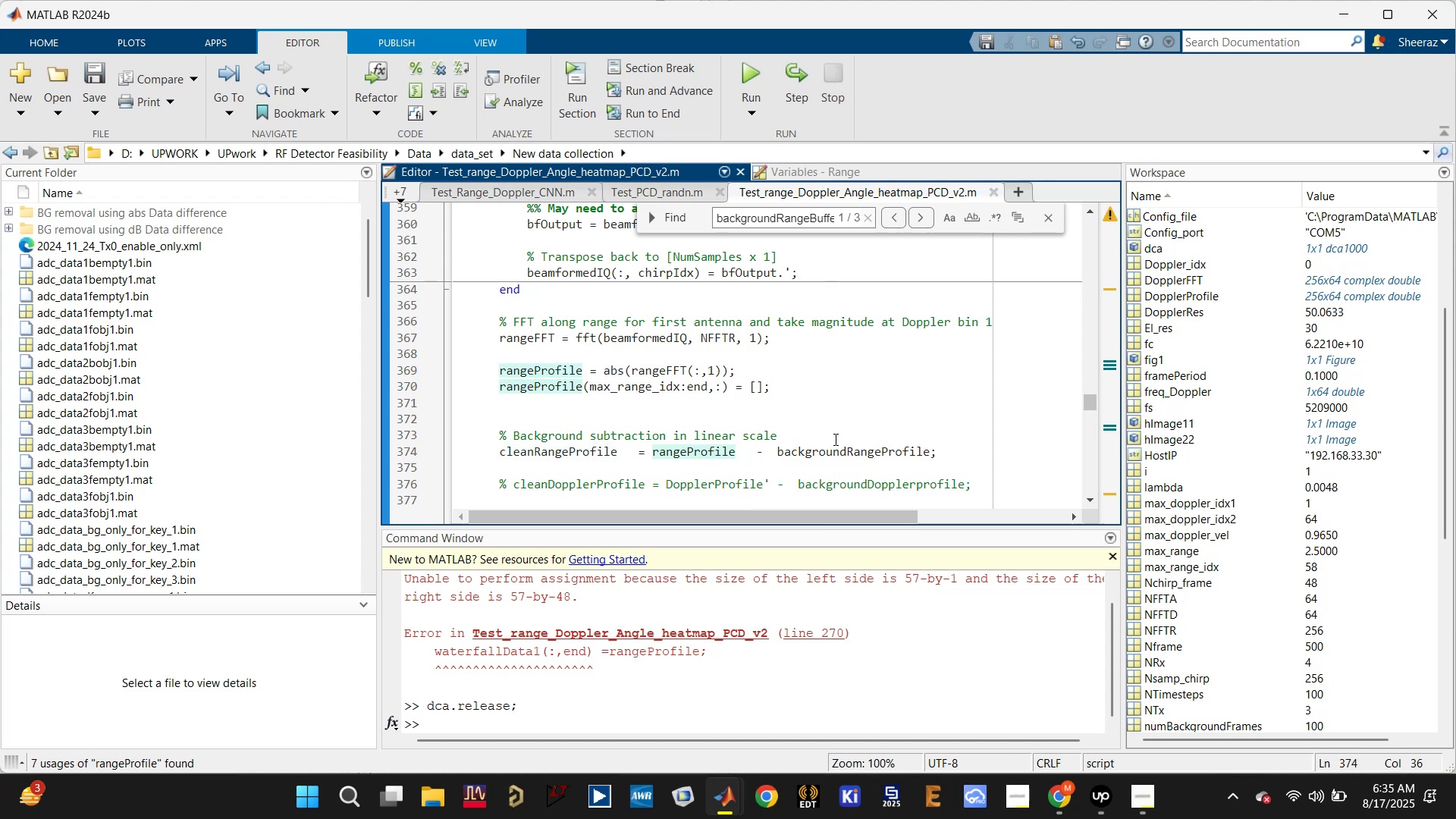 
left_click([845, 454])
 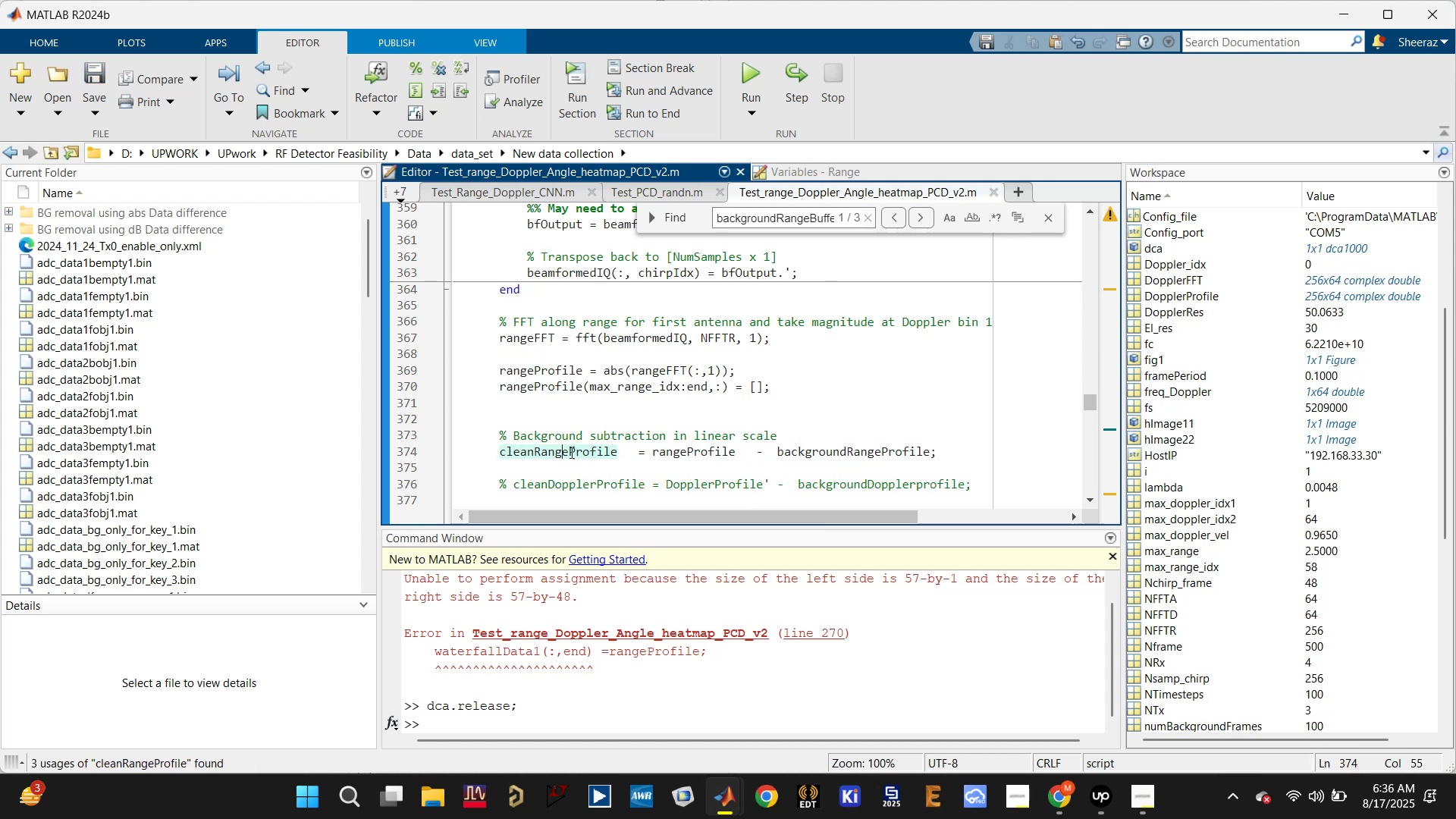 
left_click([704, 444])
 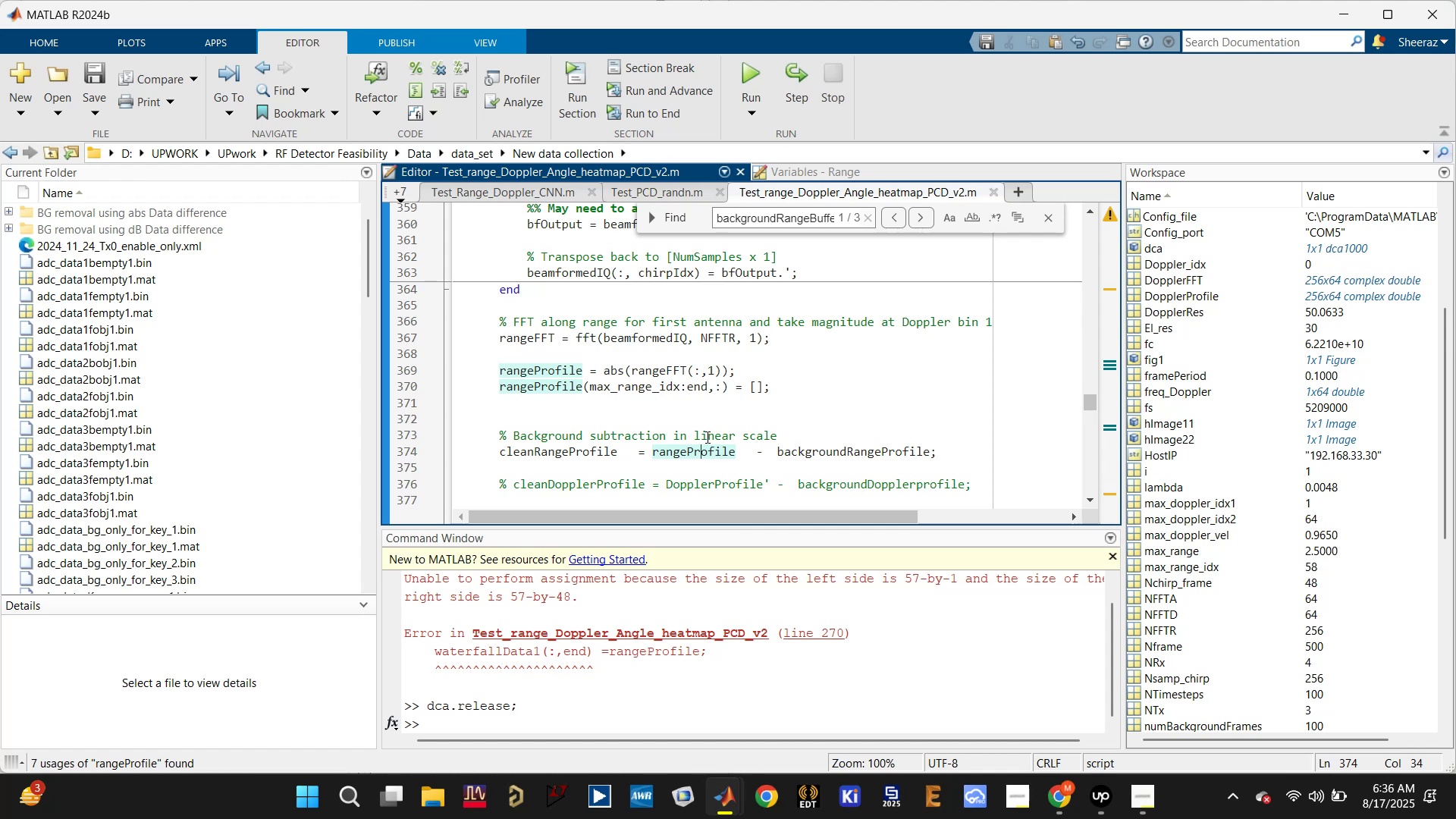 
scroll: coordinate [687, 435], scroll_direction: up, amount: 1.0
 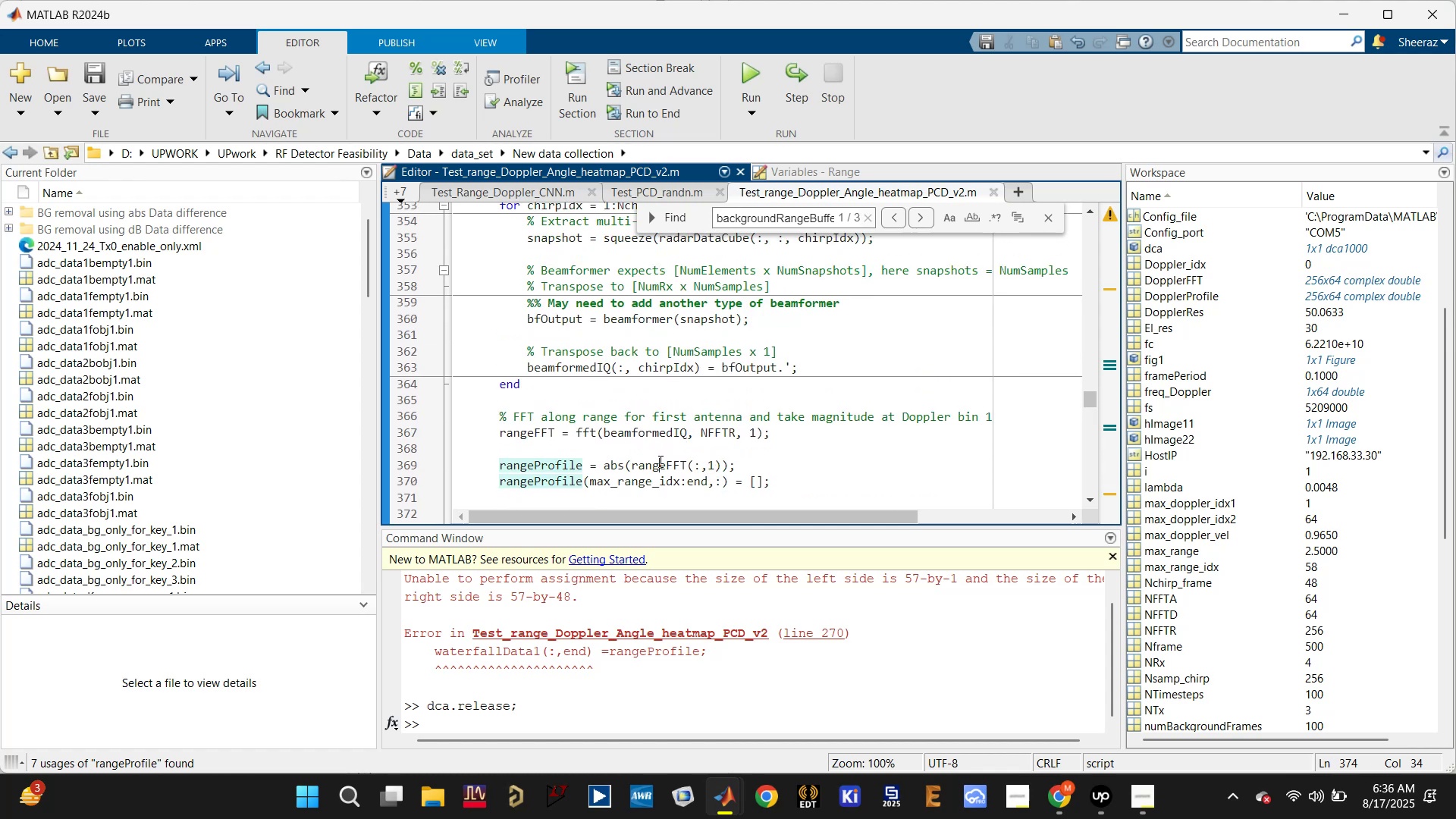 
left_click([661, 435])
 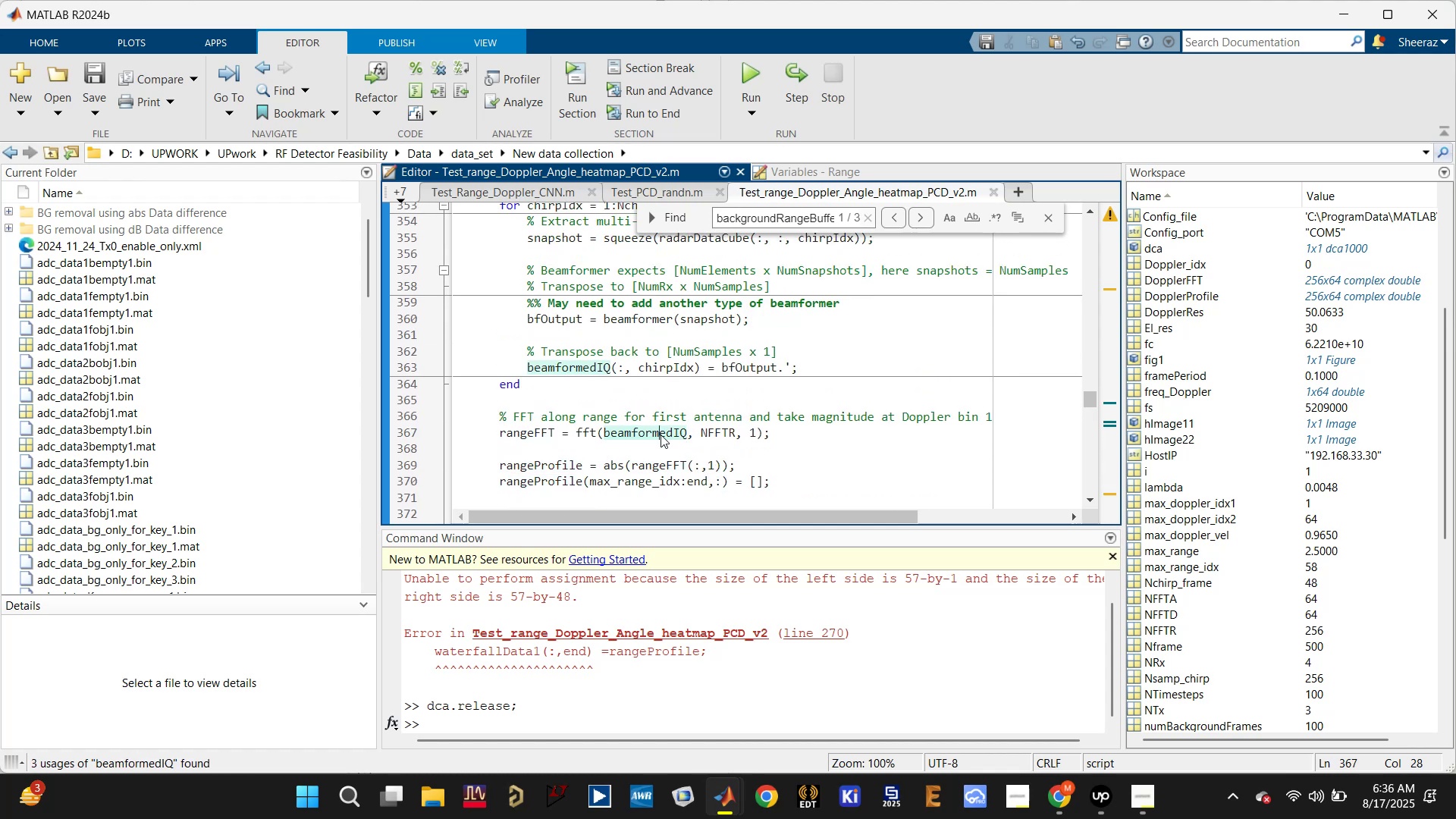 
scroll: coordinate [659, 435], scroll_direction: up, amount: 19.0
 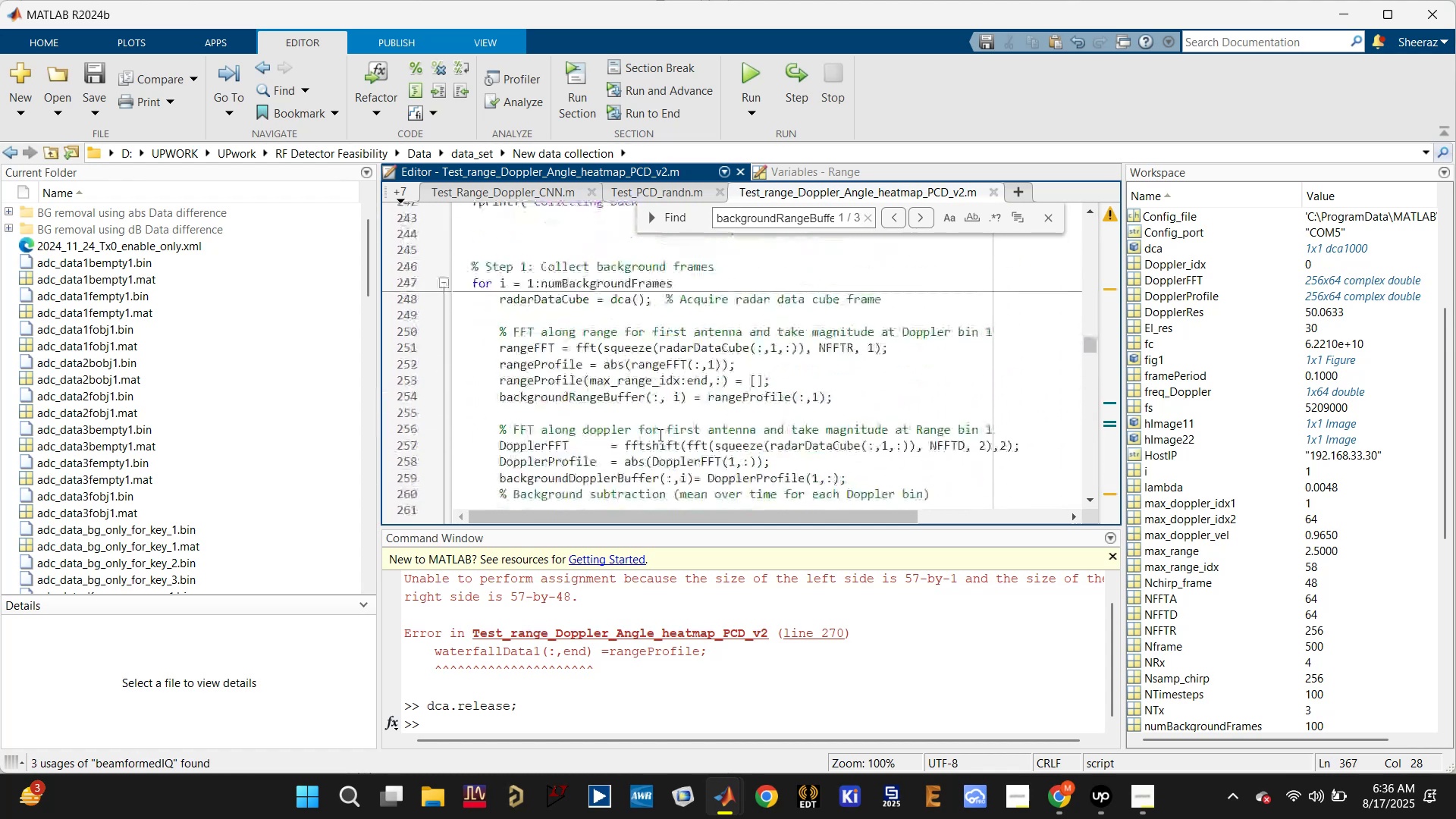 
key(Control+S)
 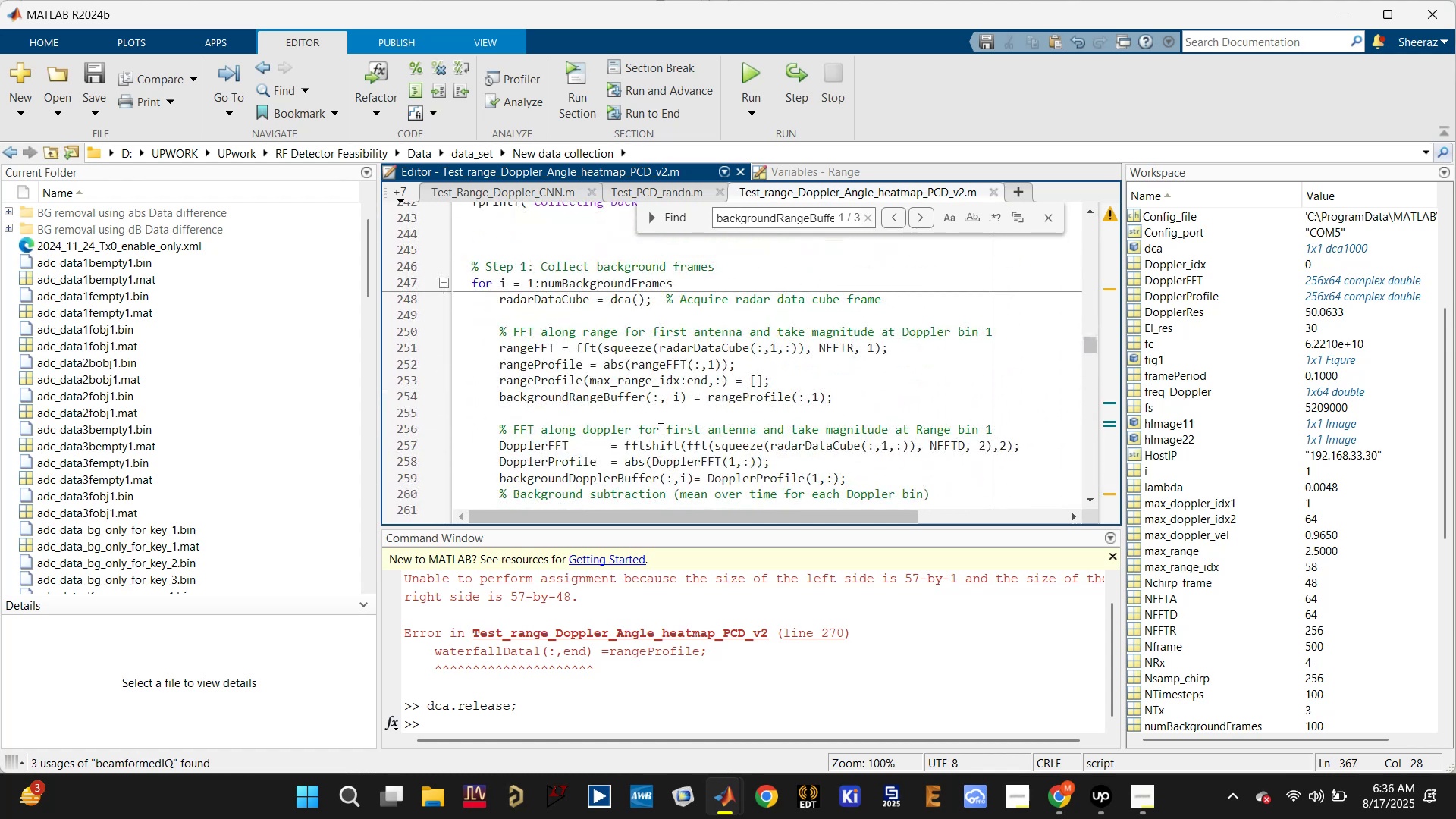 
scroll: coordinate [661, 425], scroll_direction: up, amount: 1.0
 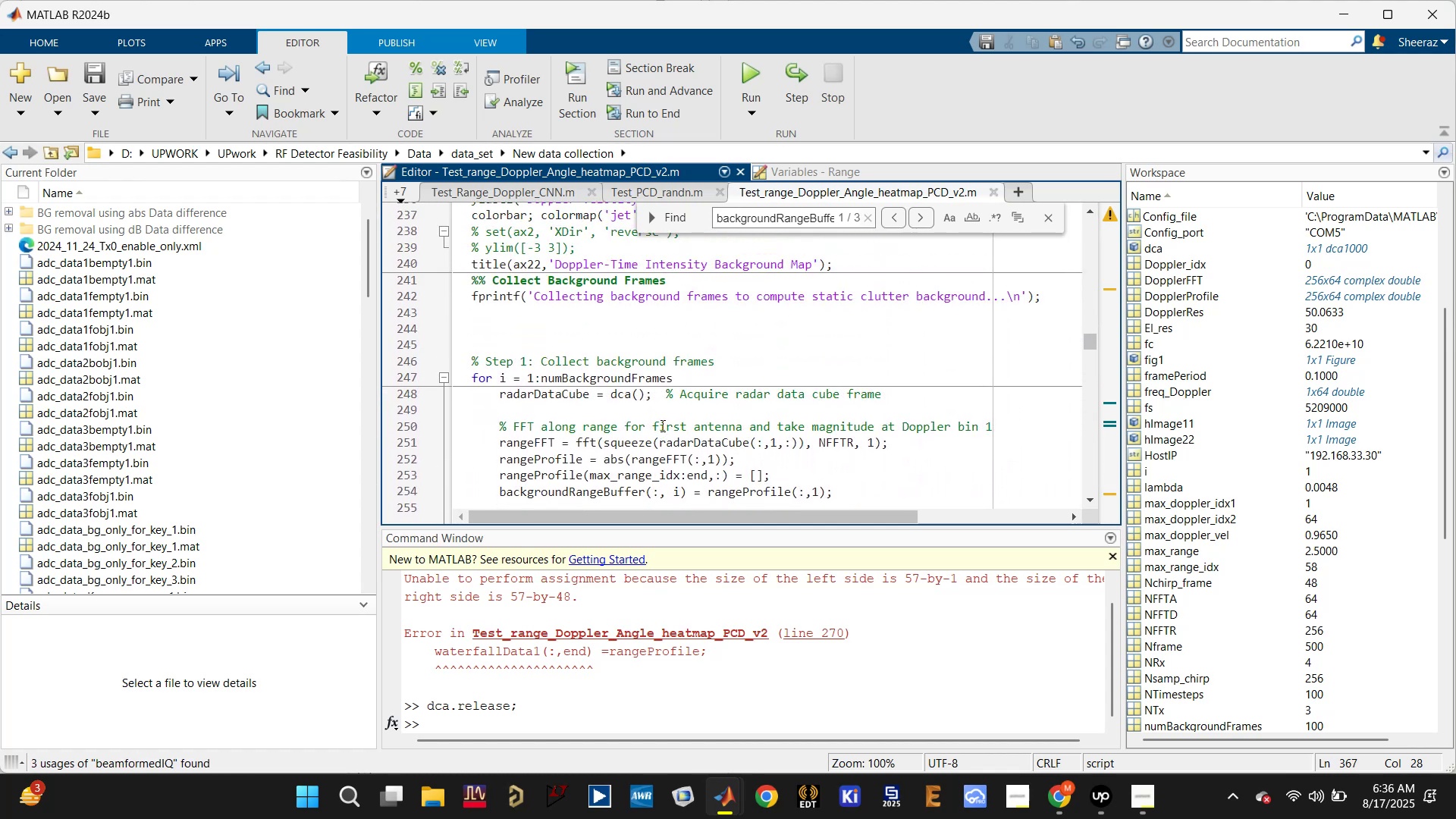 
scroll: coordinate [660, 426], scroll_direction: down, amount: 2.0
 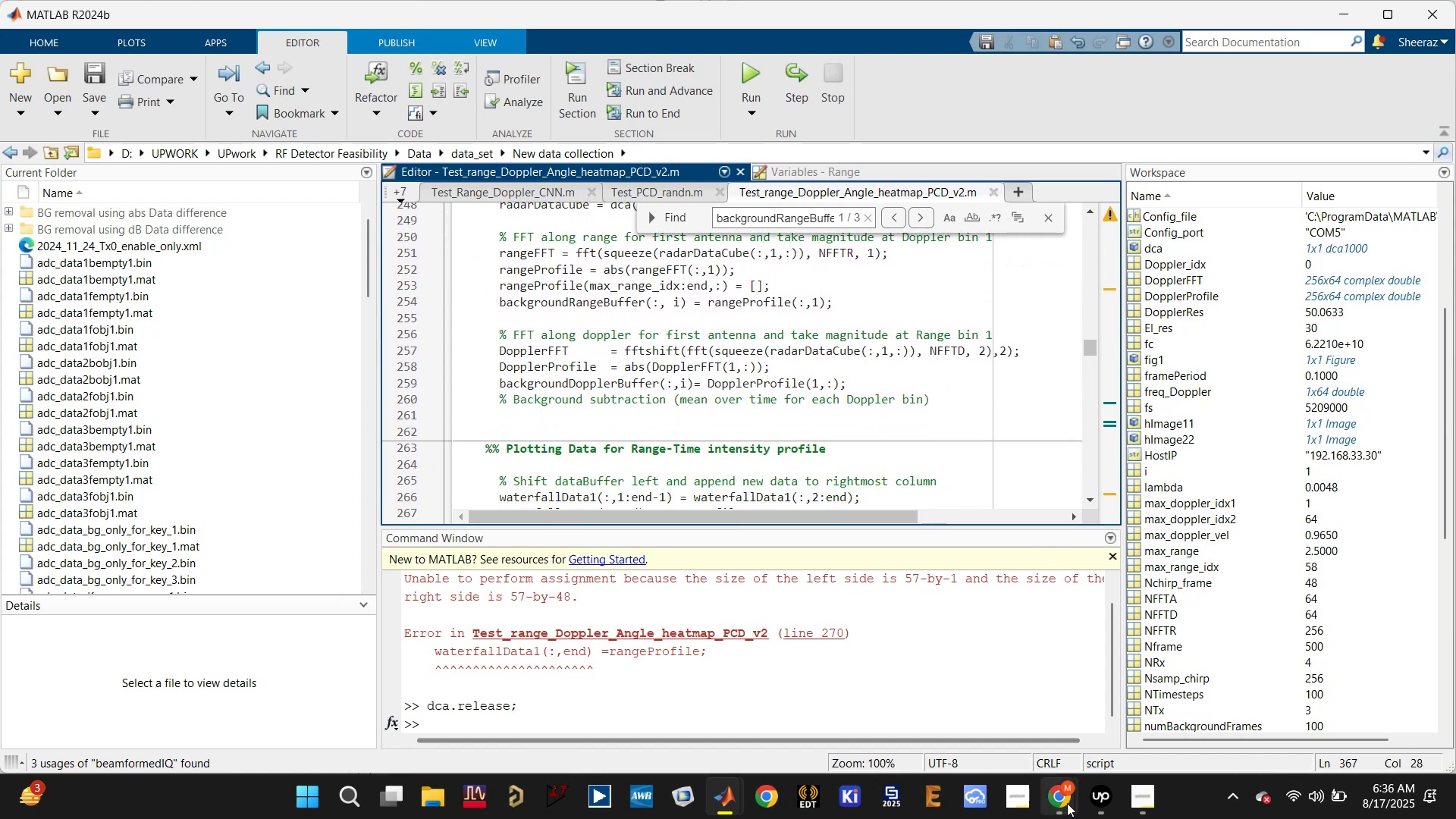 
left_click([998, 695])
 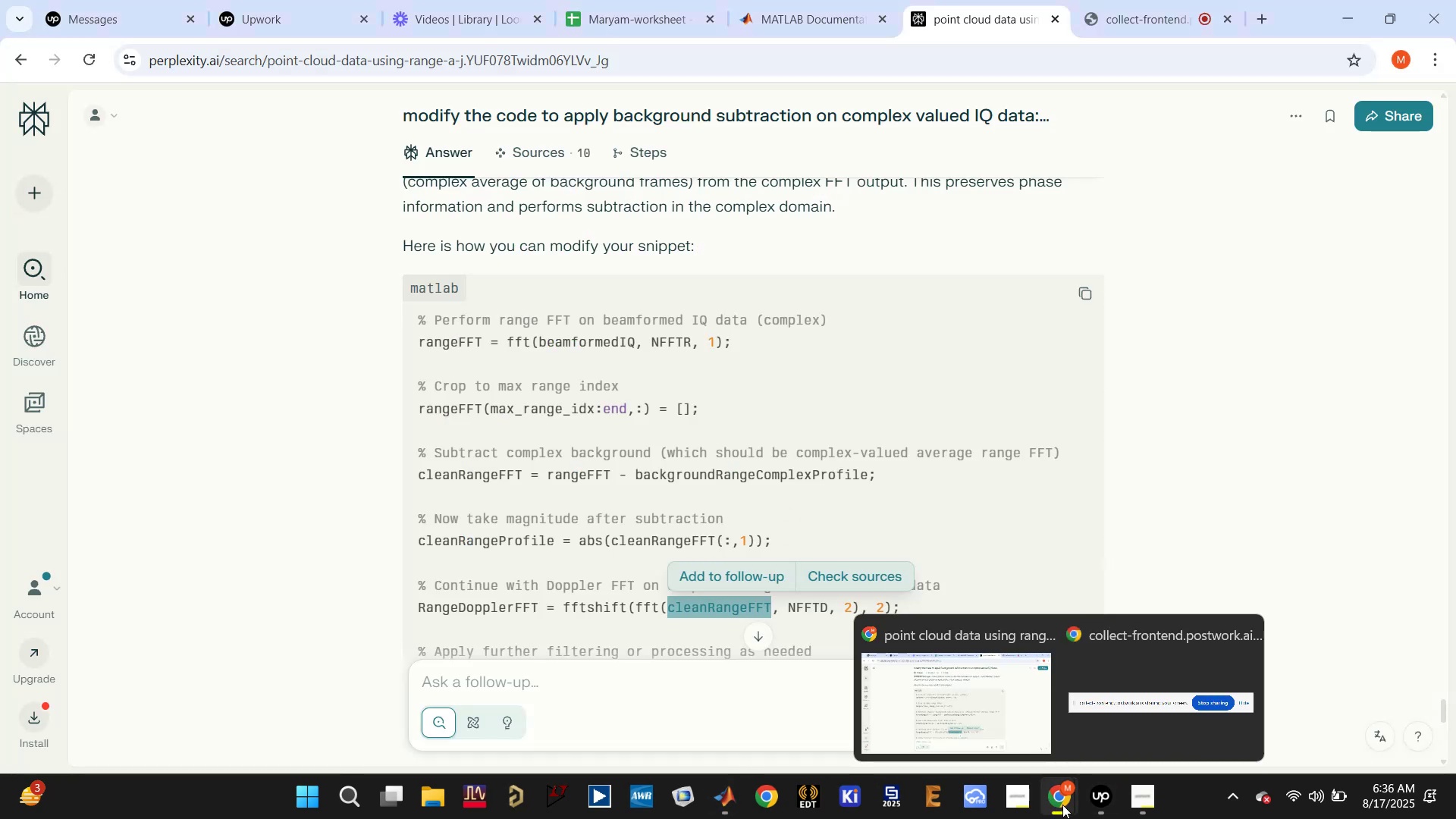 
left_click([1062, 805])
 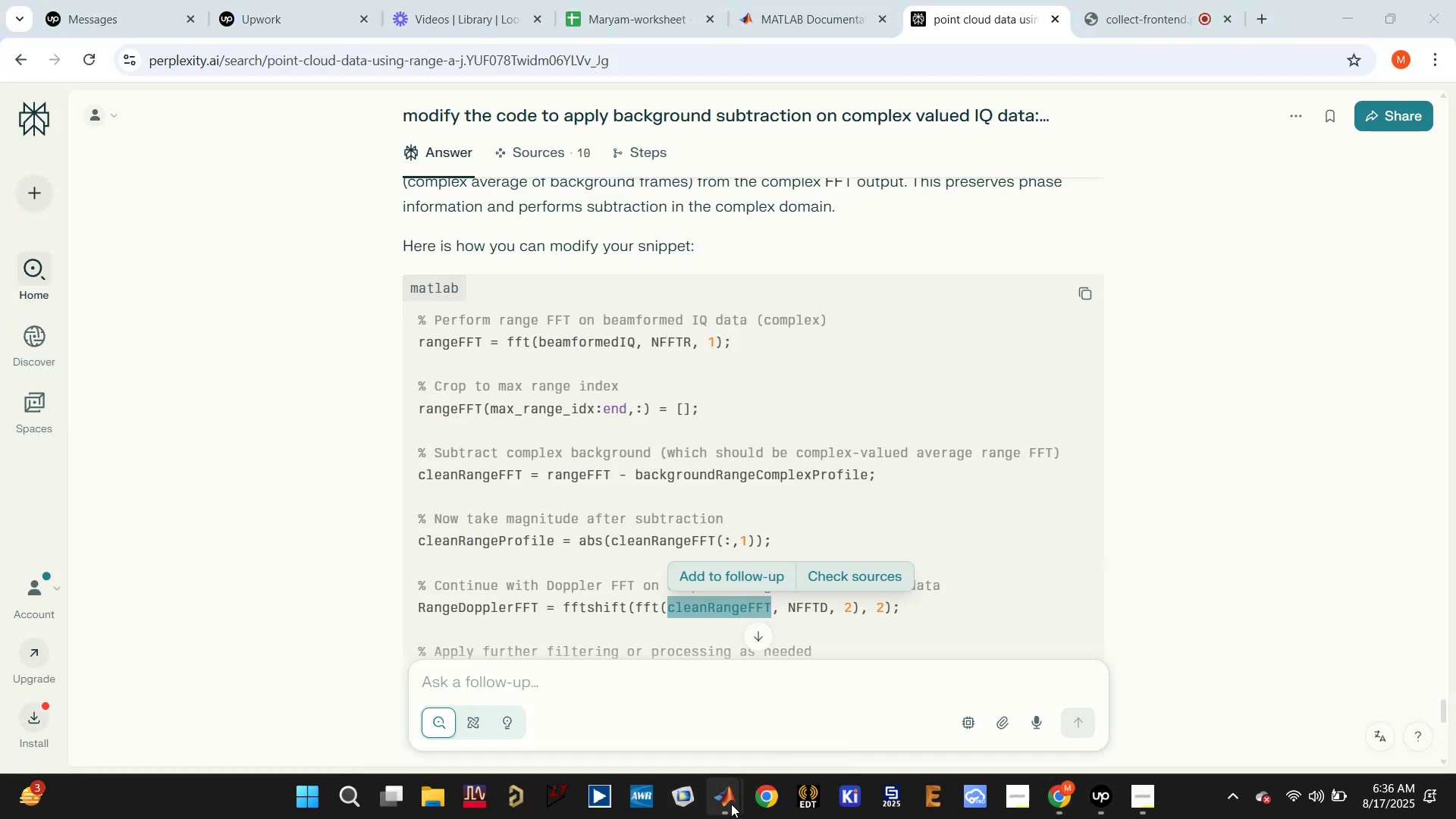 
double_click([660, 701])
 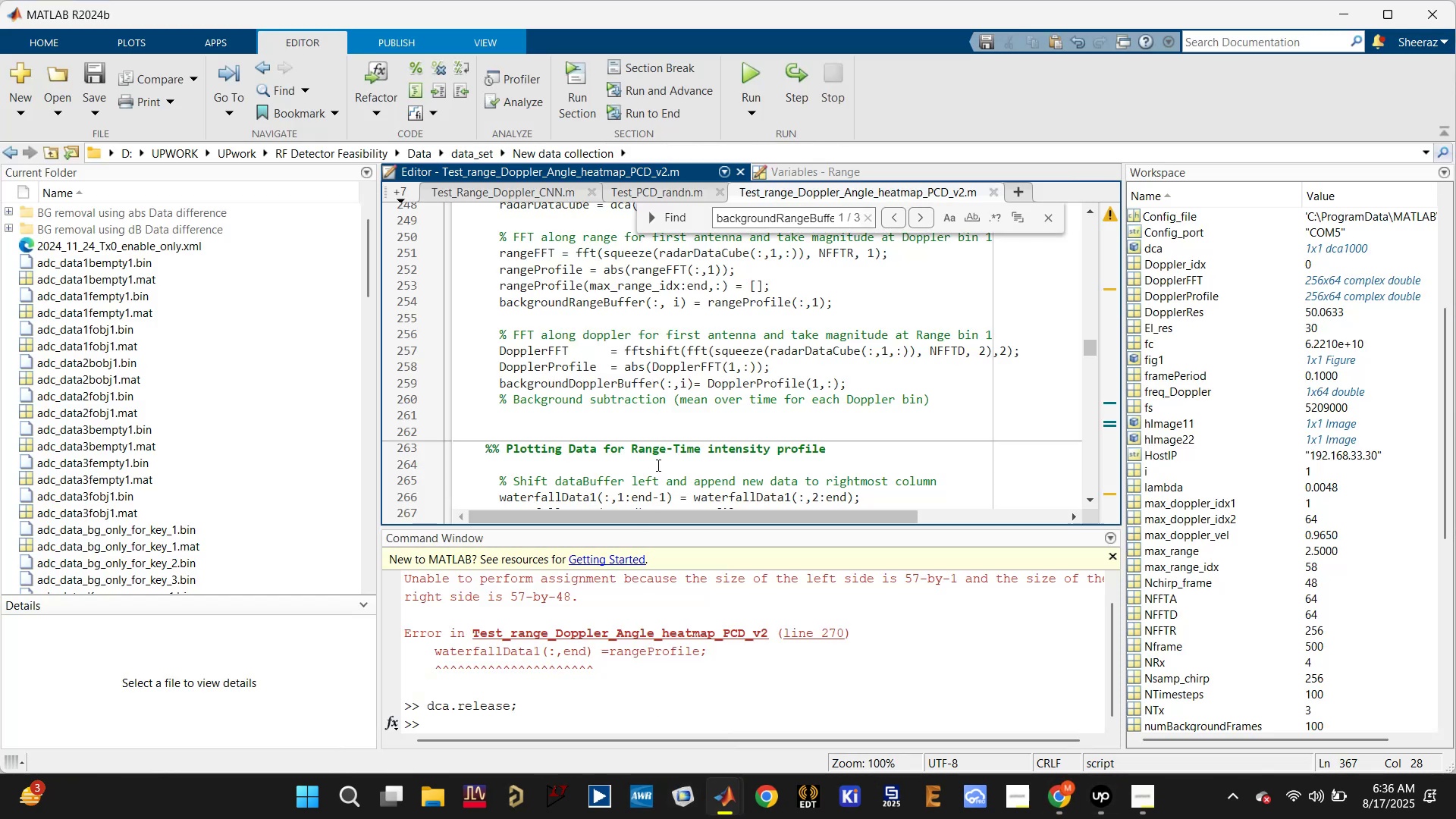 
left_click([661, 360])
 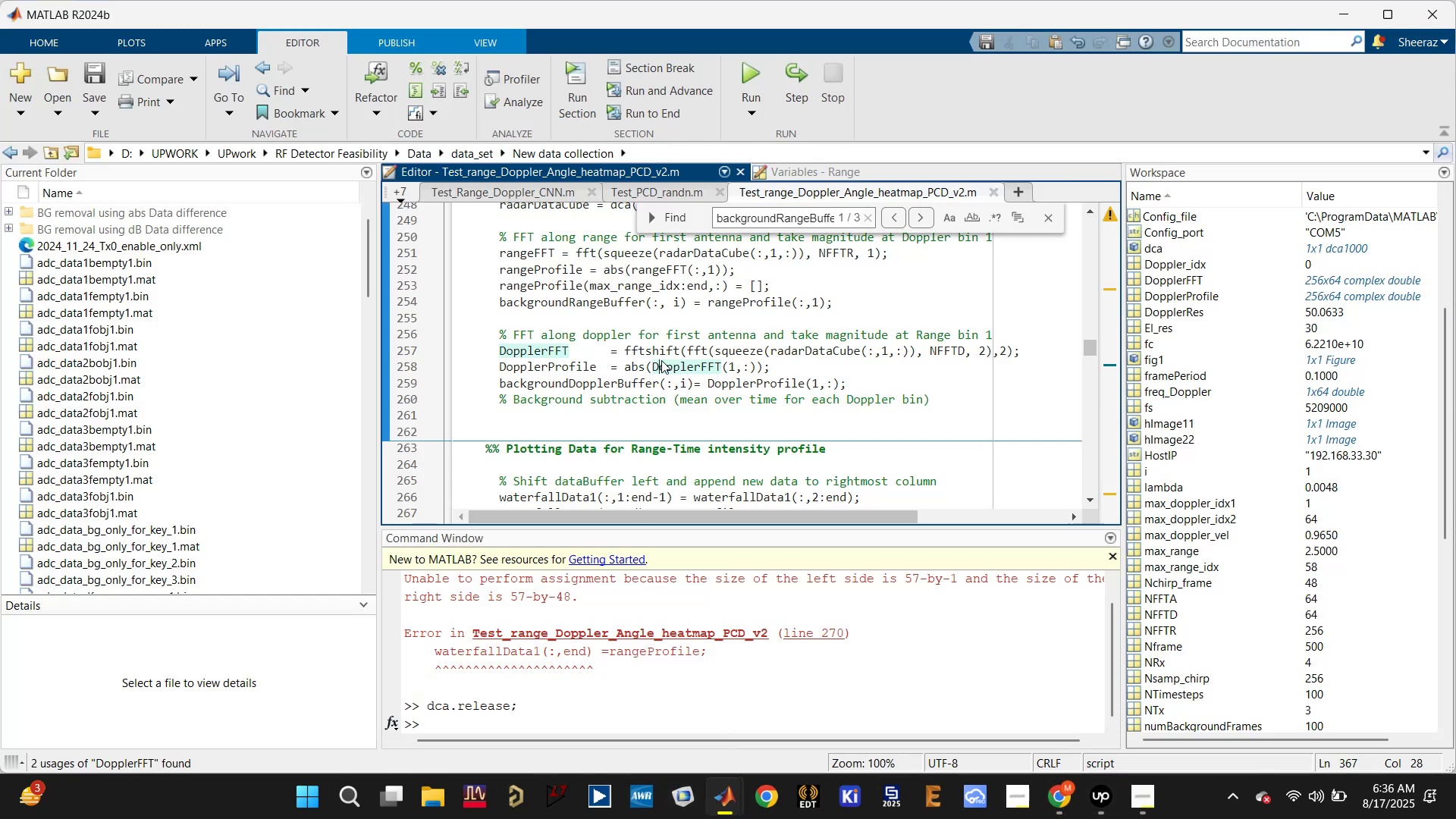 
scroll: coordinate [661, 360], scroll_direction: up, amount: 1.0
 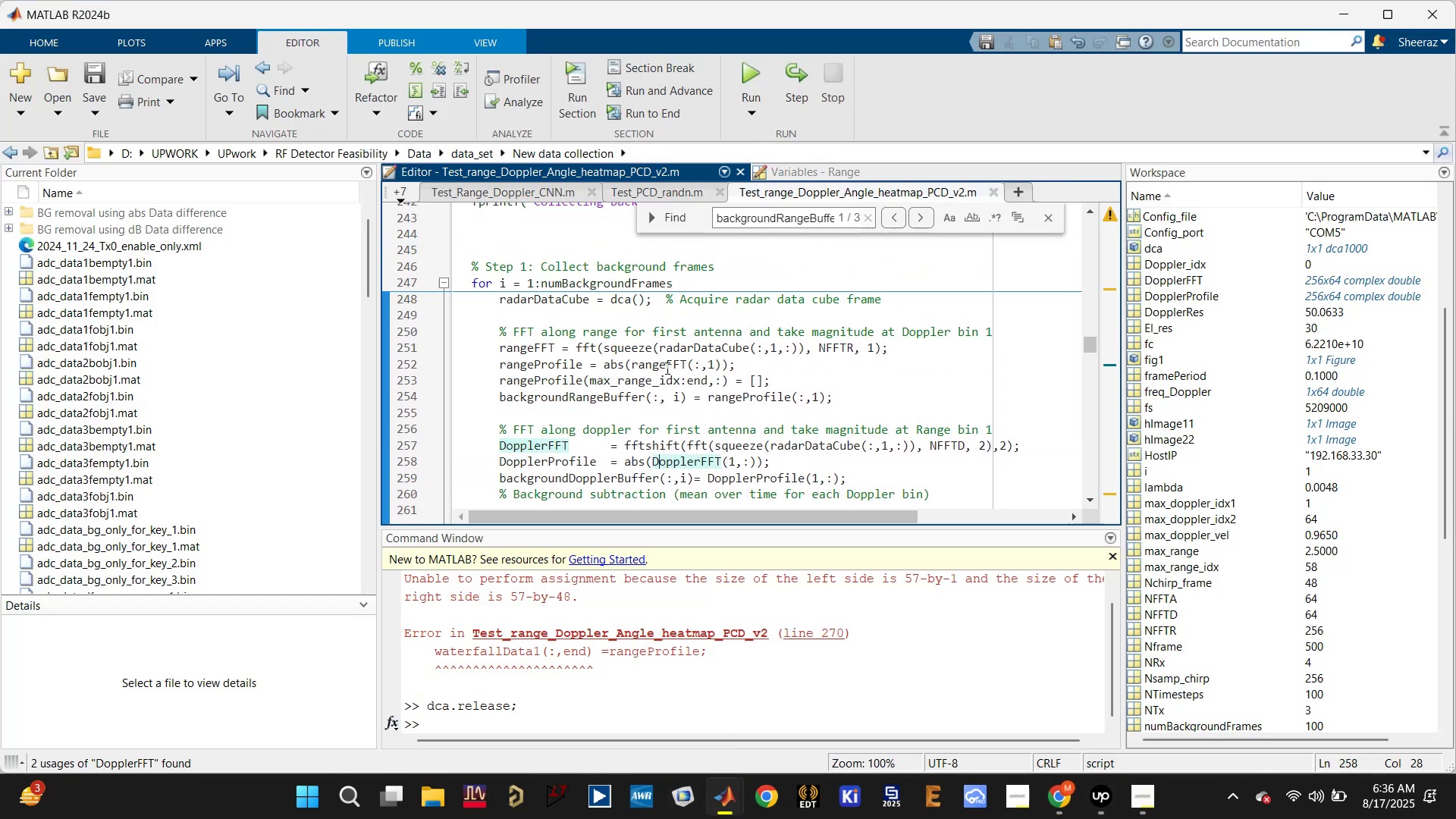 
key(Control+S)
 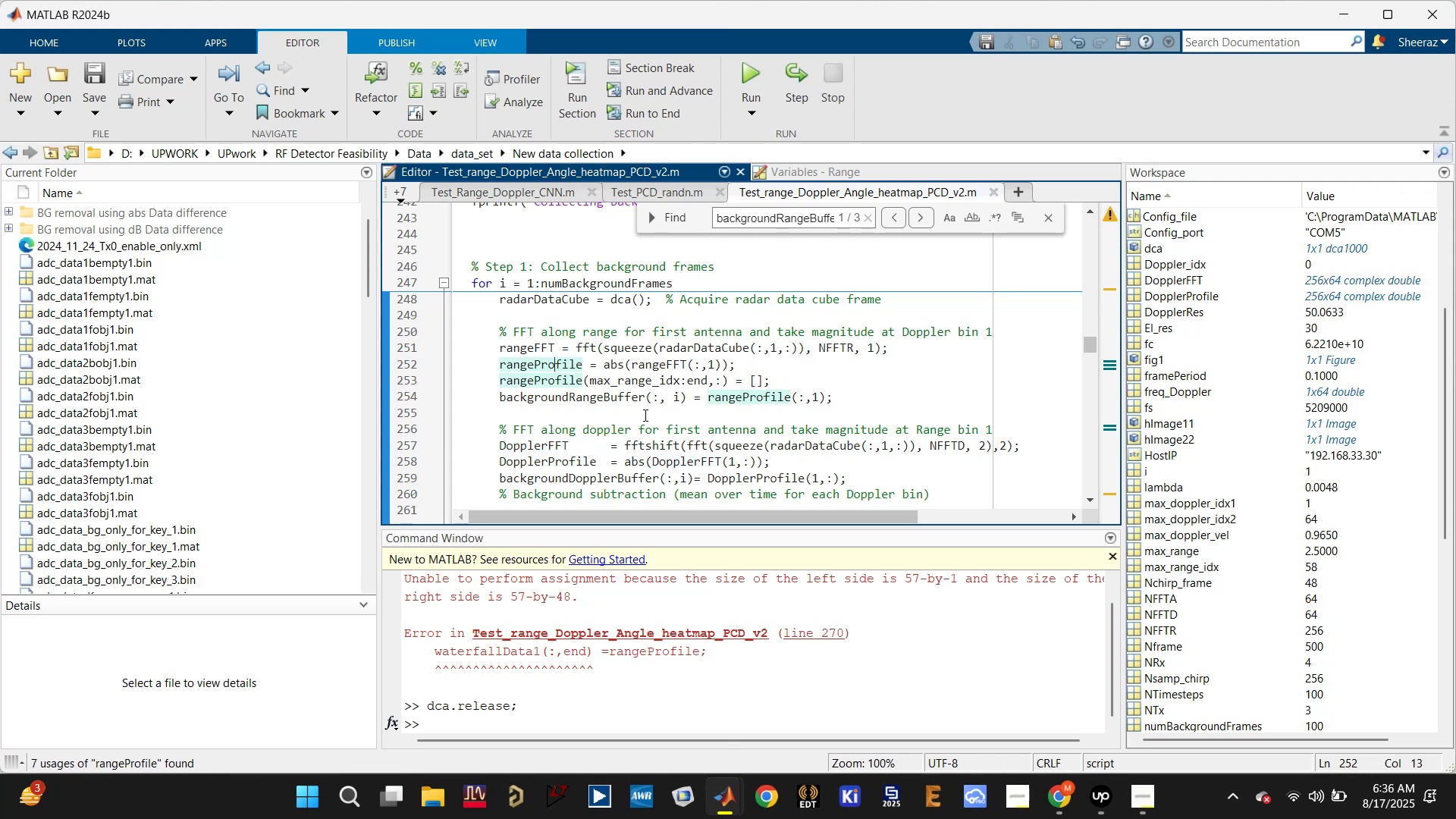 
wait(6.27)
 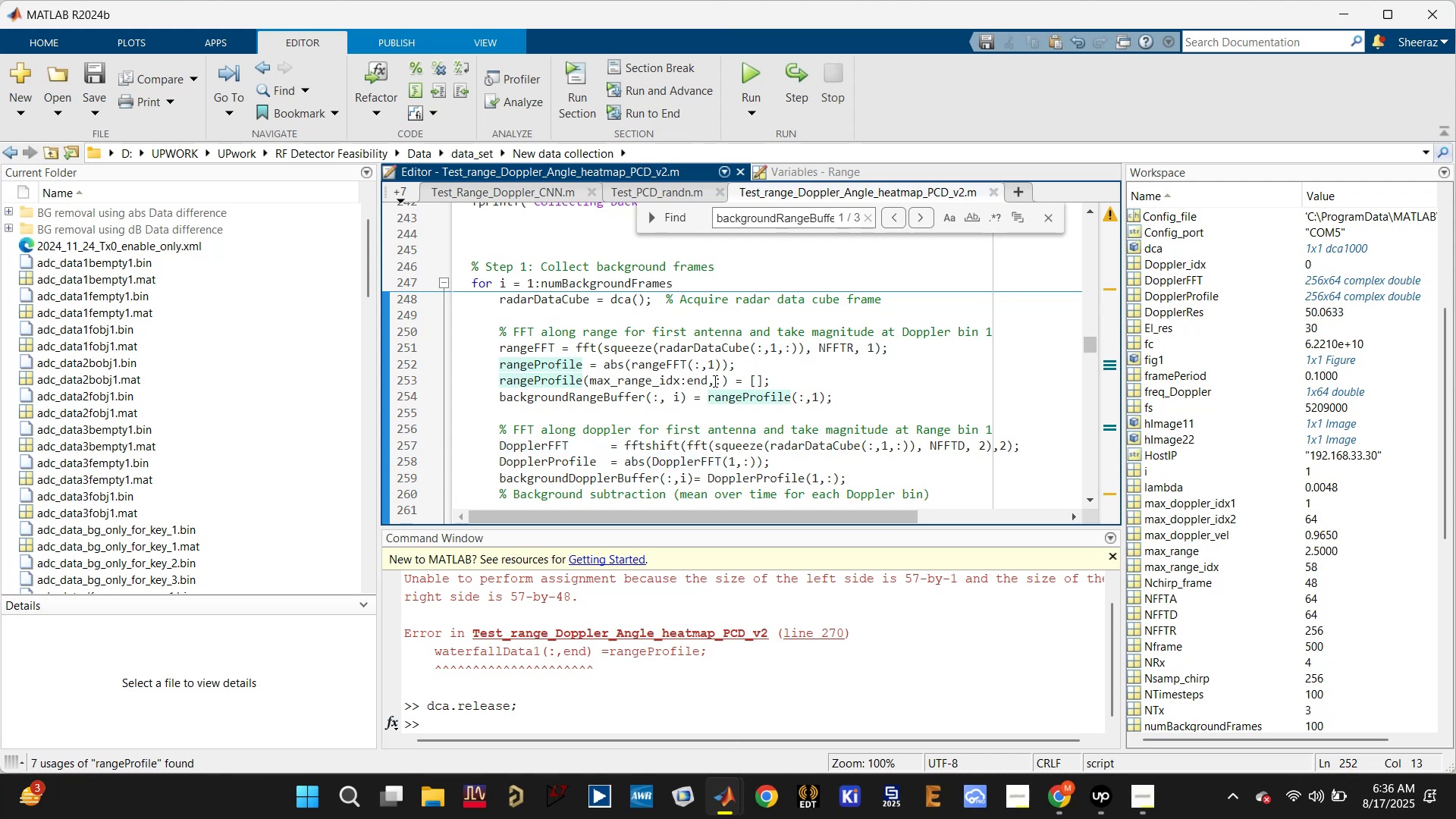 
key(Enter)
 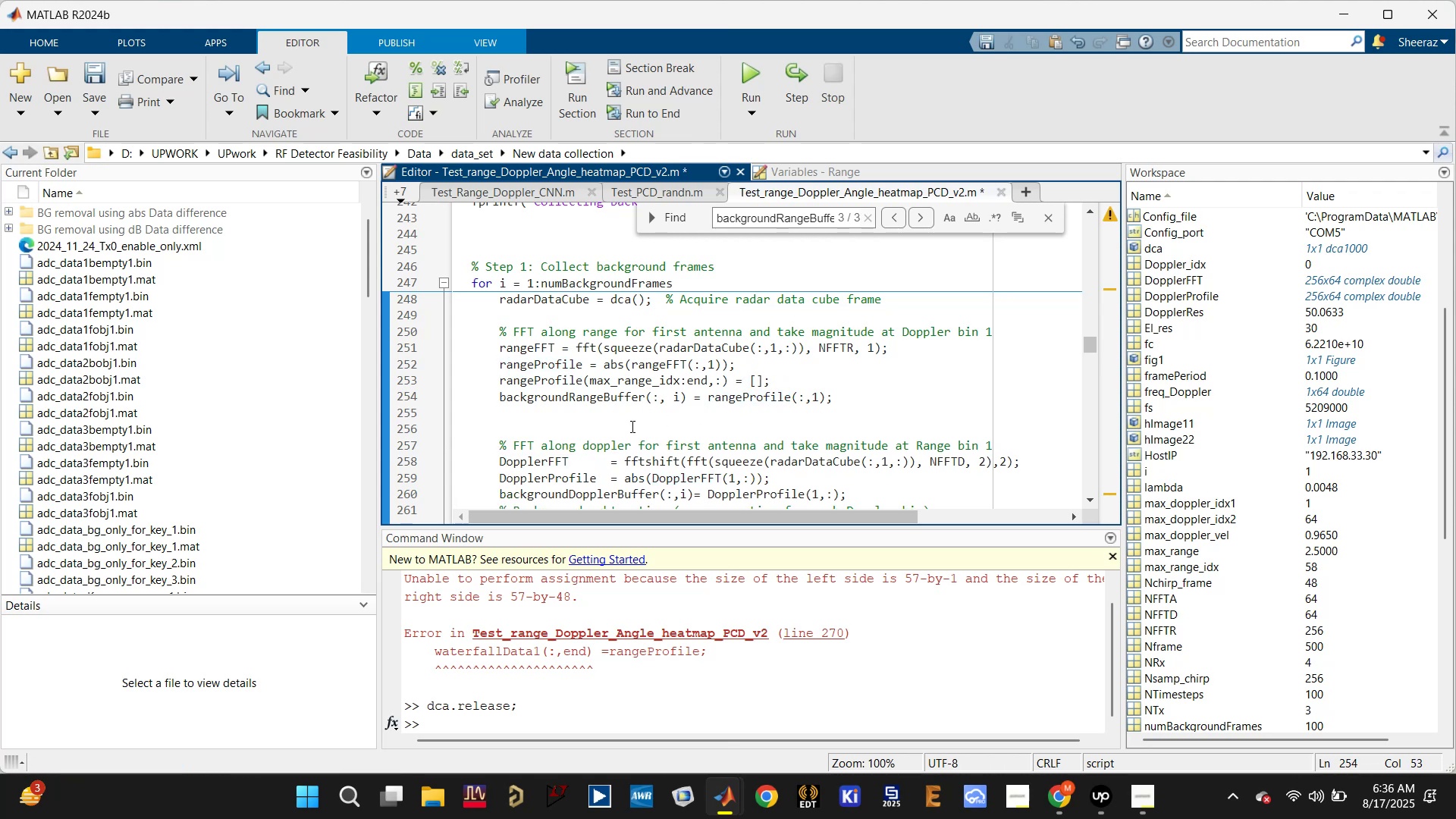 
left_click([614, 391])
 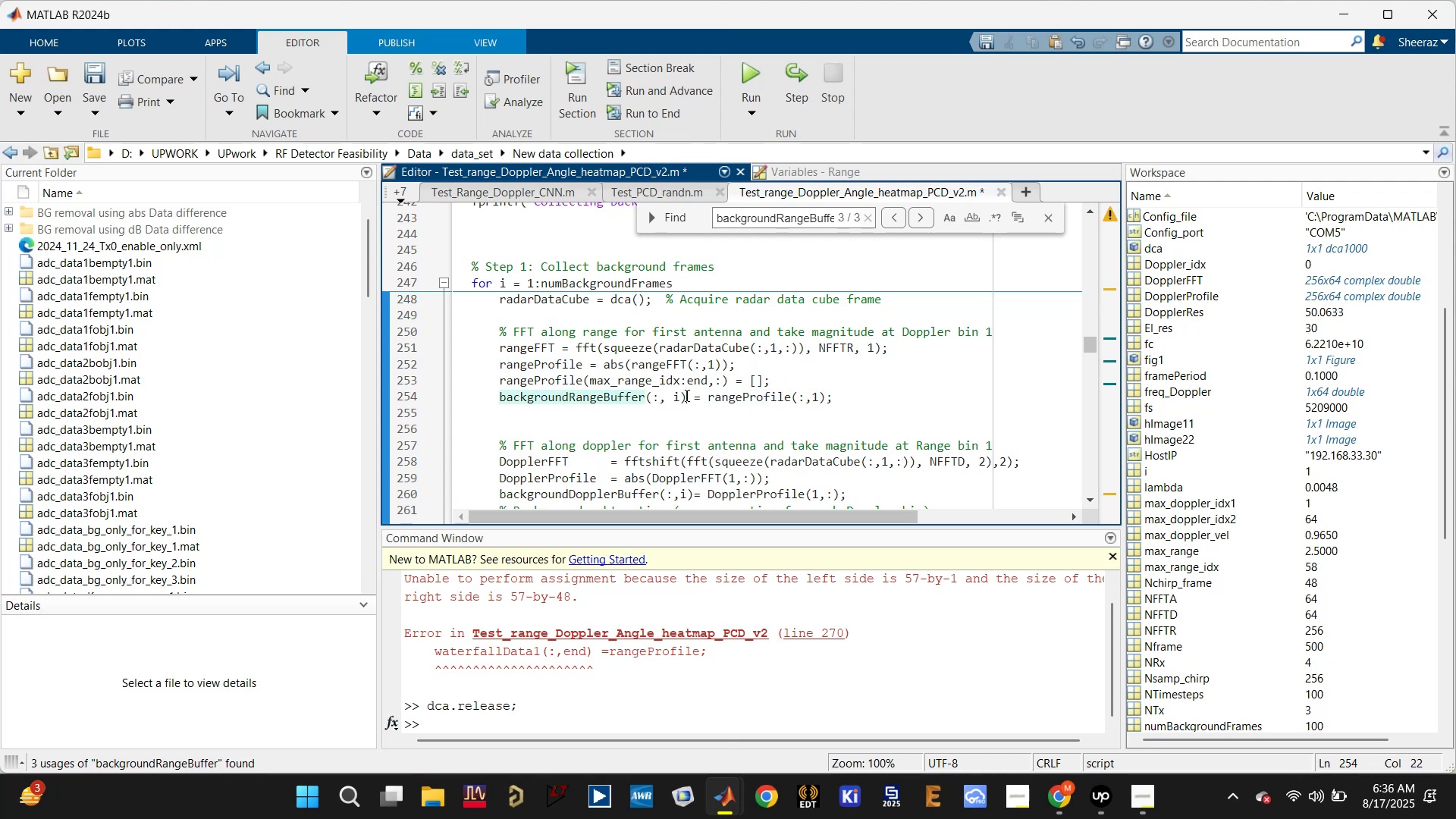 
double_click([613, 402])
 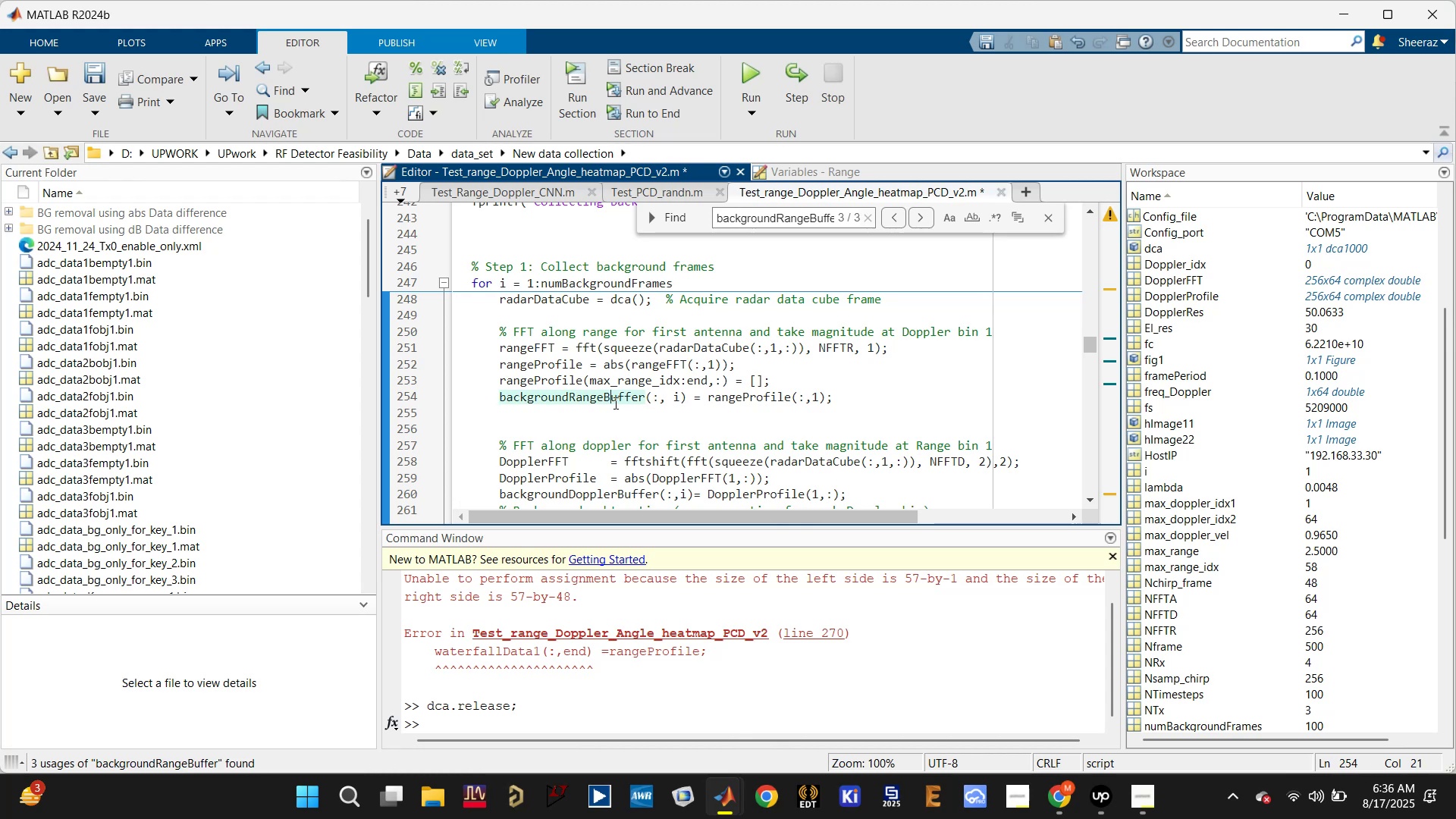 
scroll: coordinate [617, 403], scroll_direction: up, amount: 8.0
 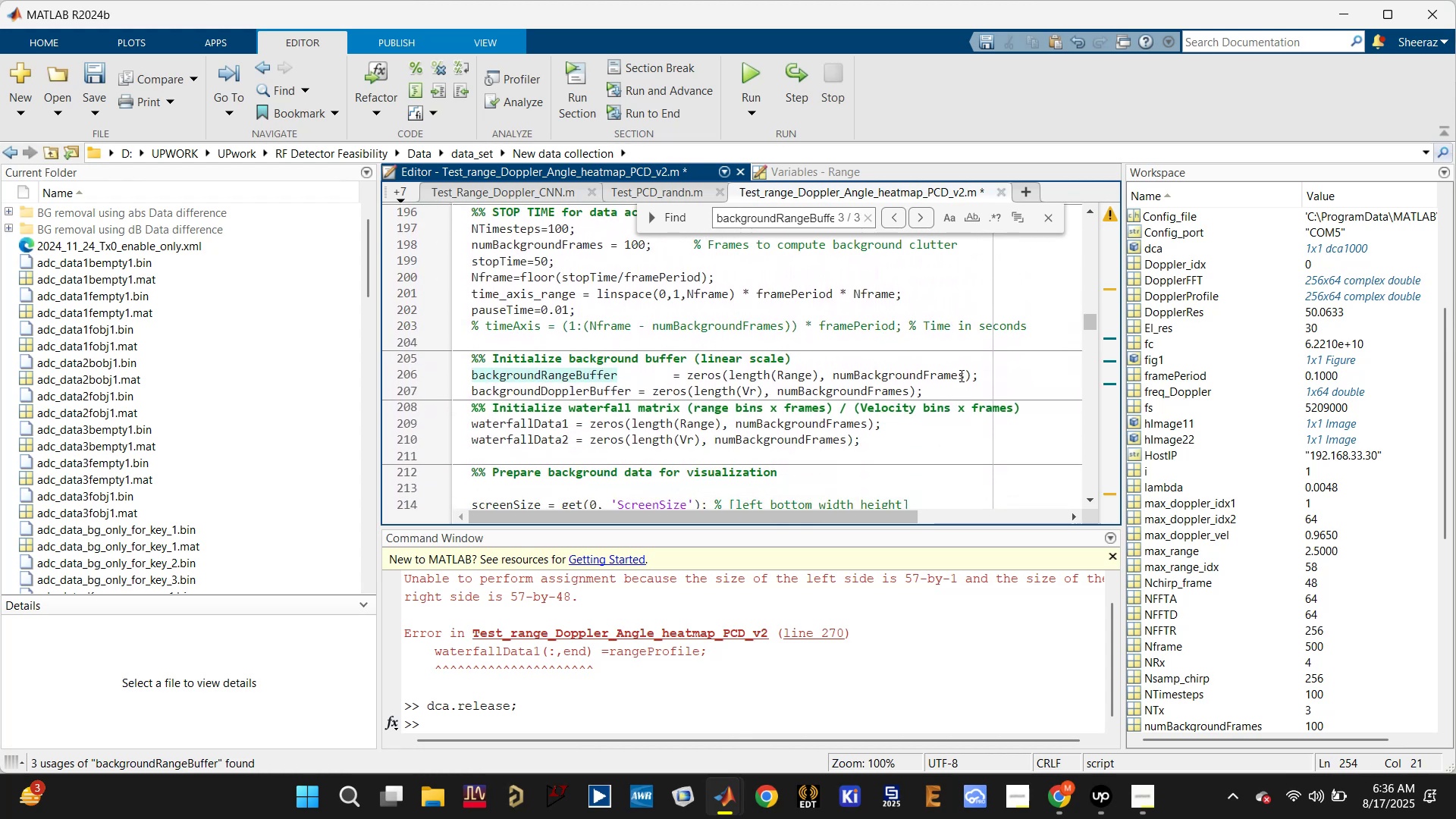 
left_click([982, 379])
 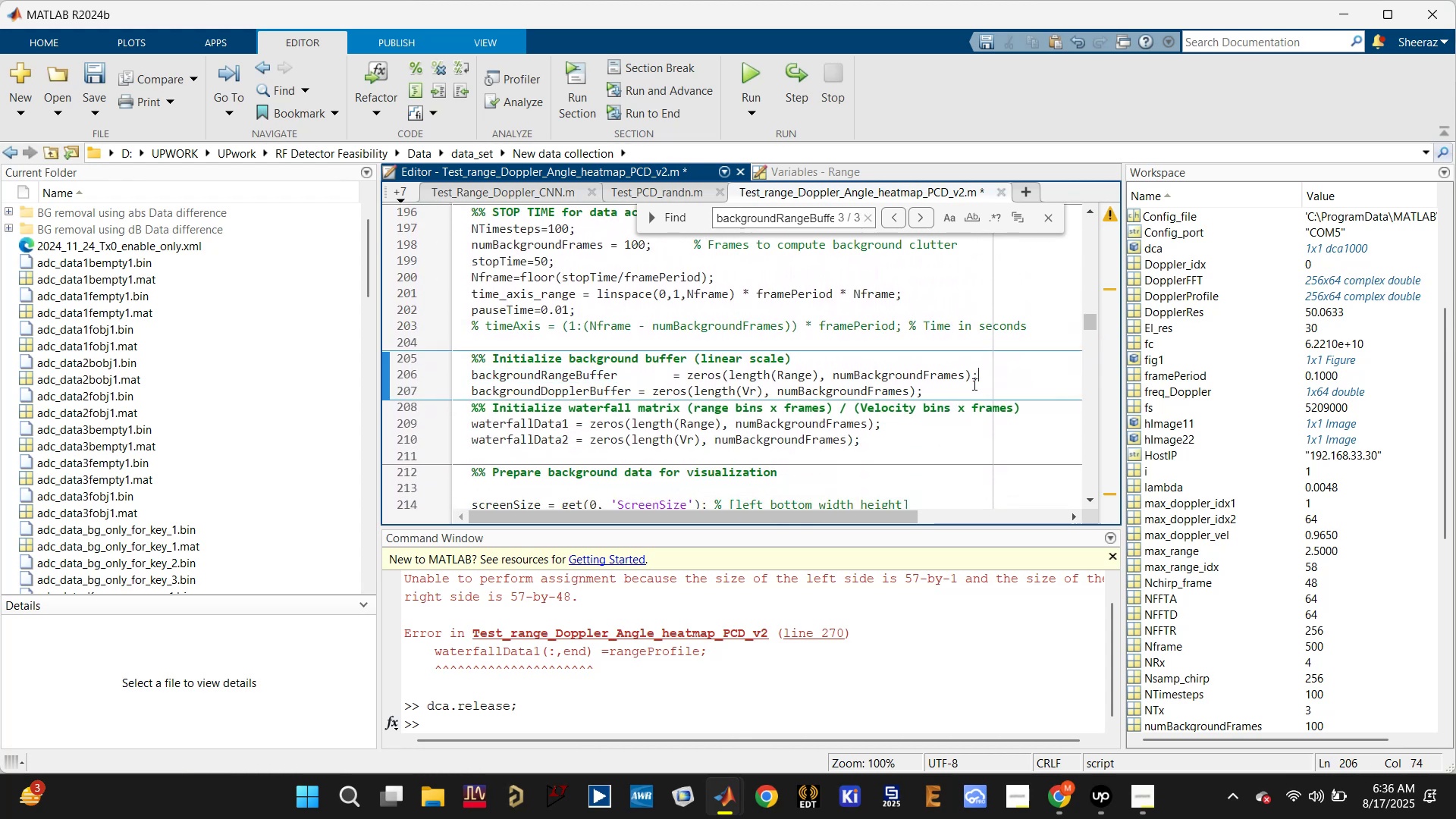 
key(Enter)
 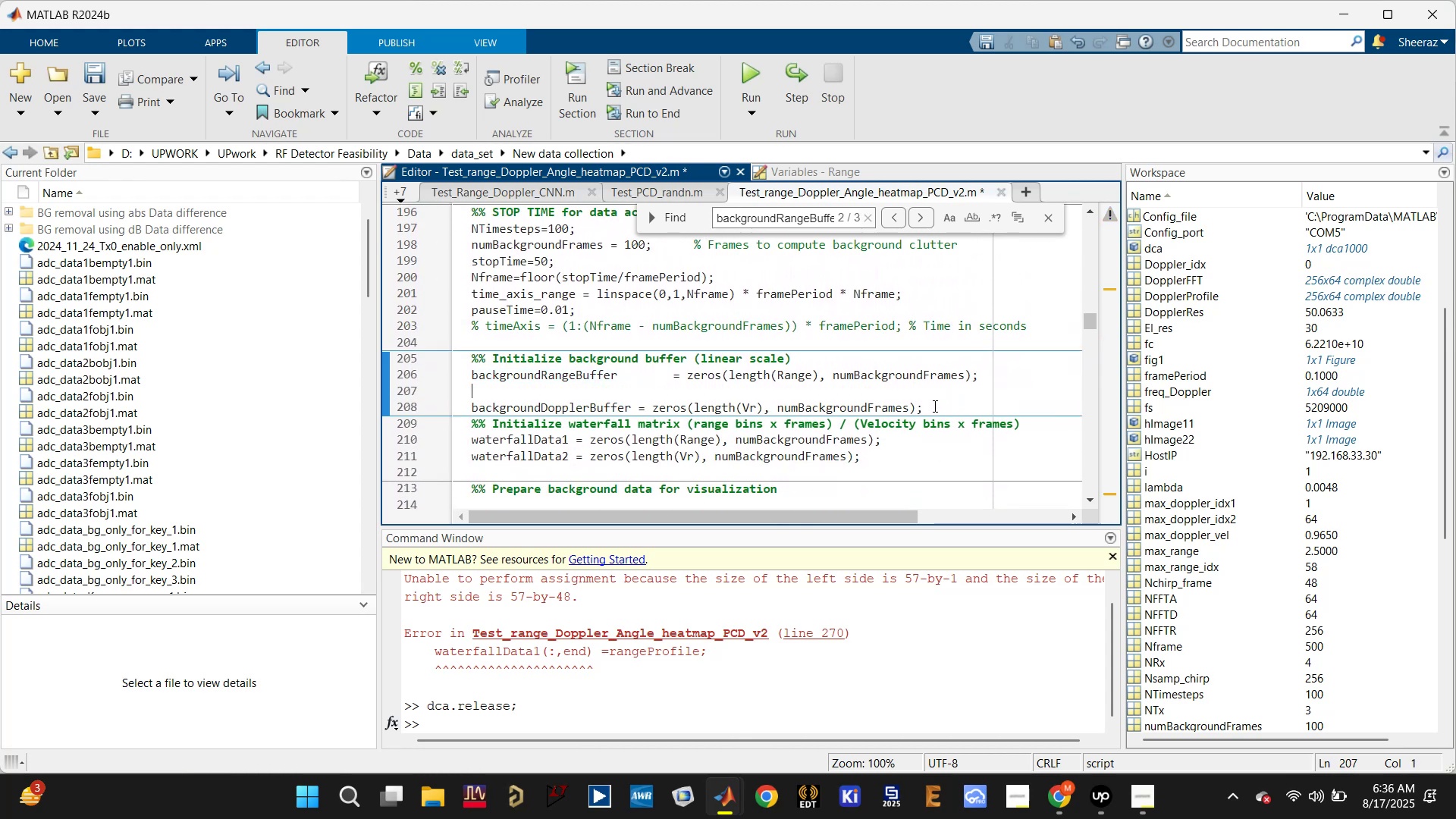 
left_click([934, 406])
 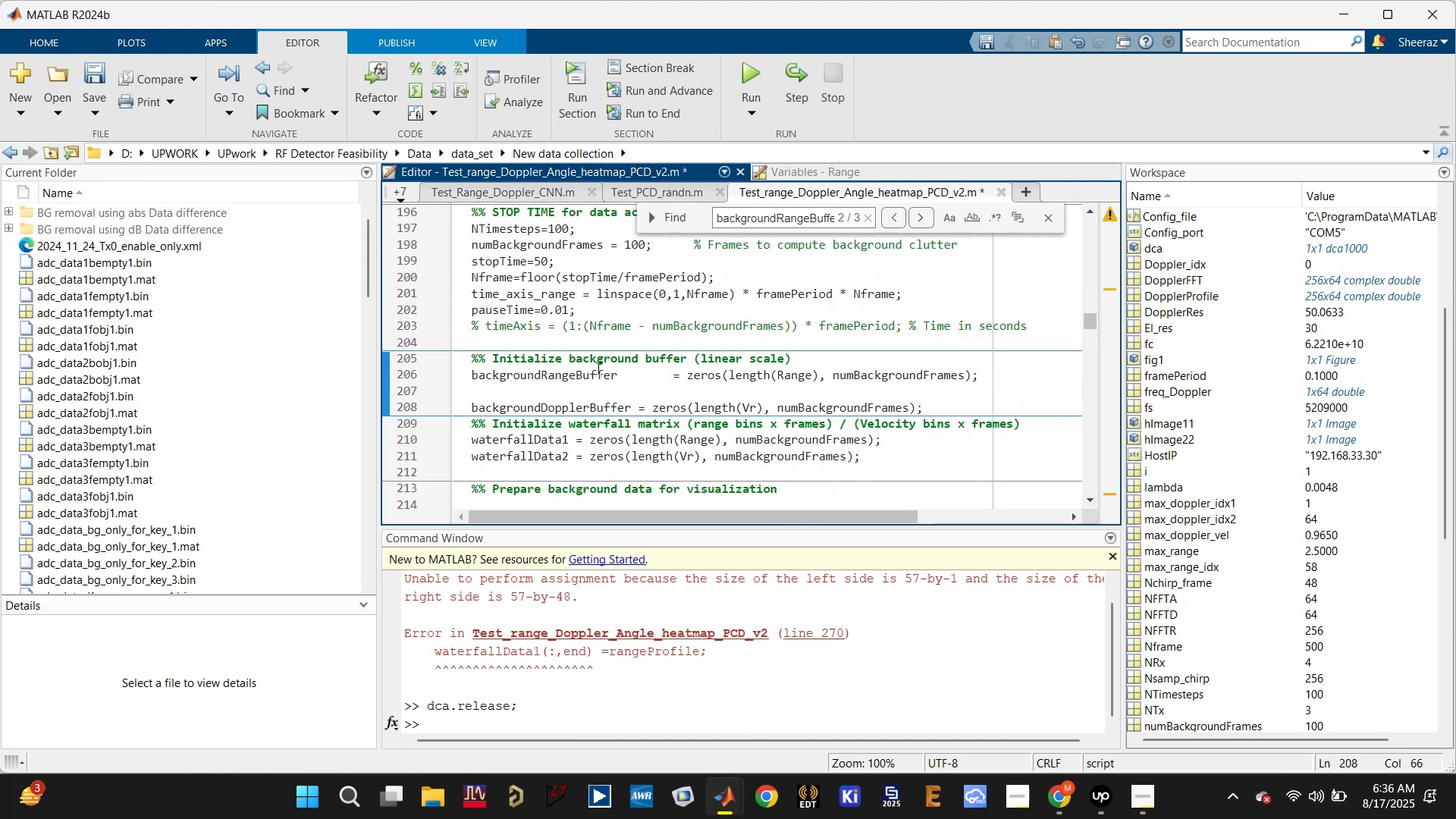 
double_click([560, 380])
 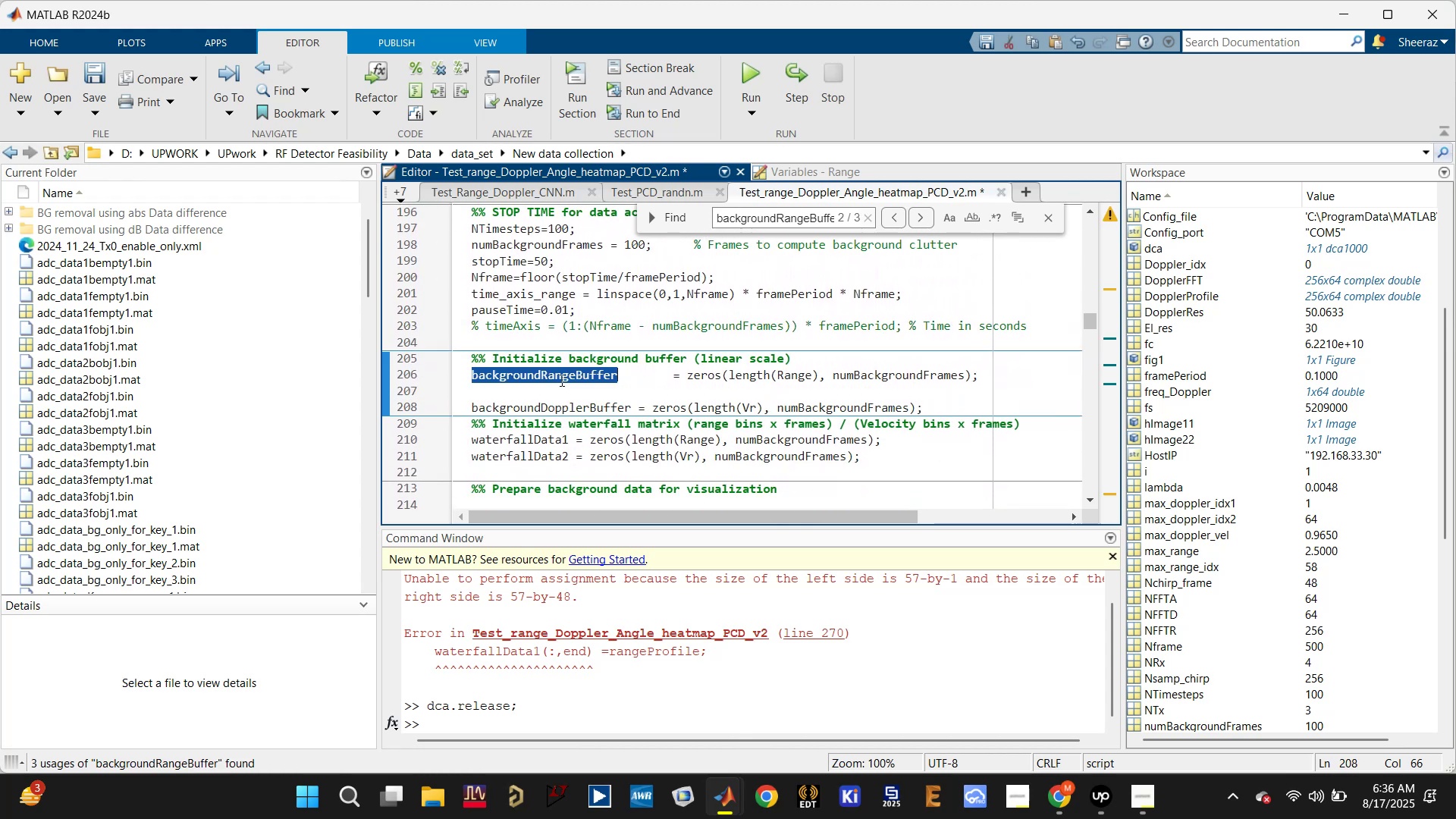 
triple_click([560, 380])
 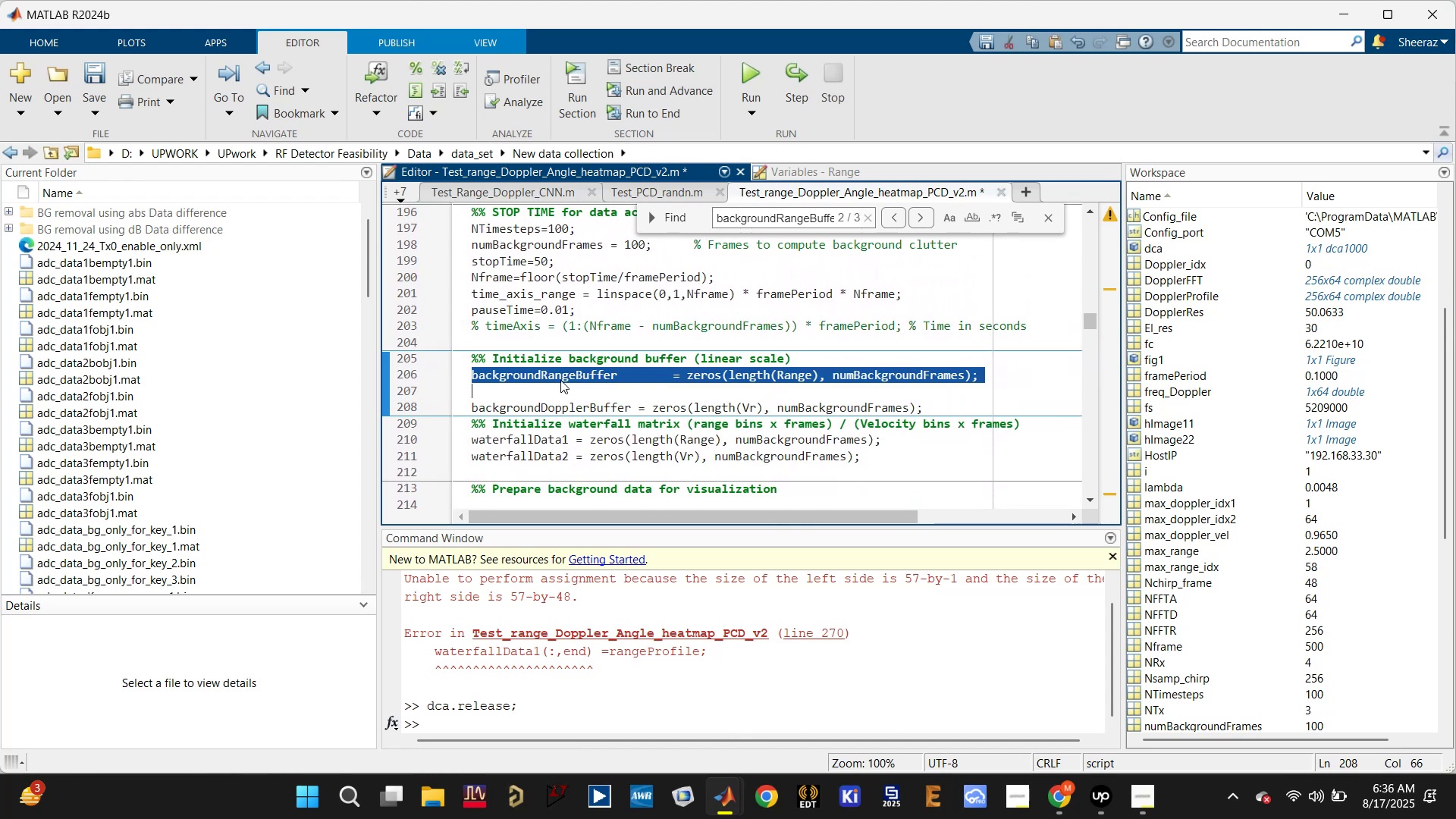 
key(Control+C)
 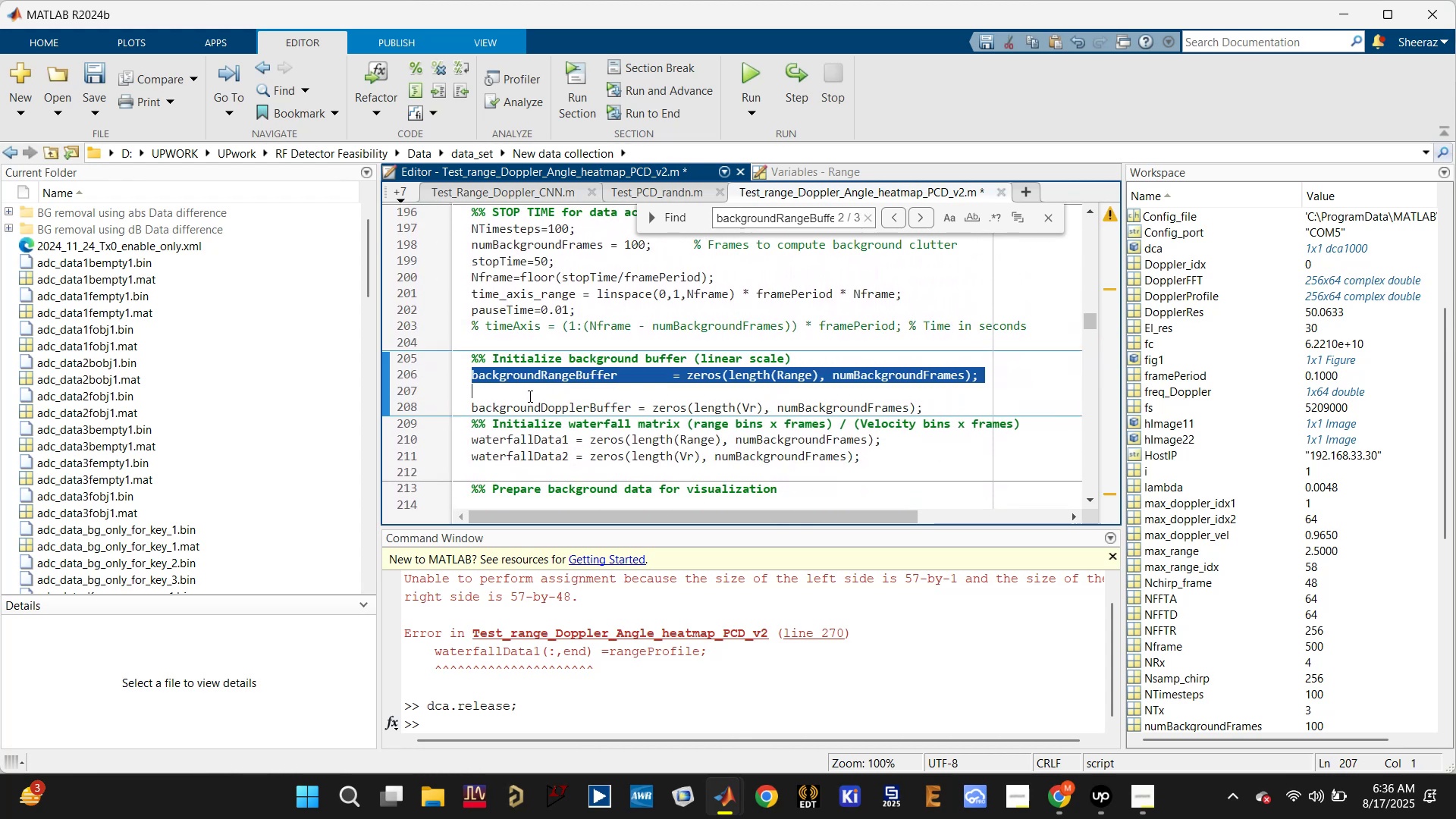 
left_click([529, 396])
 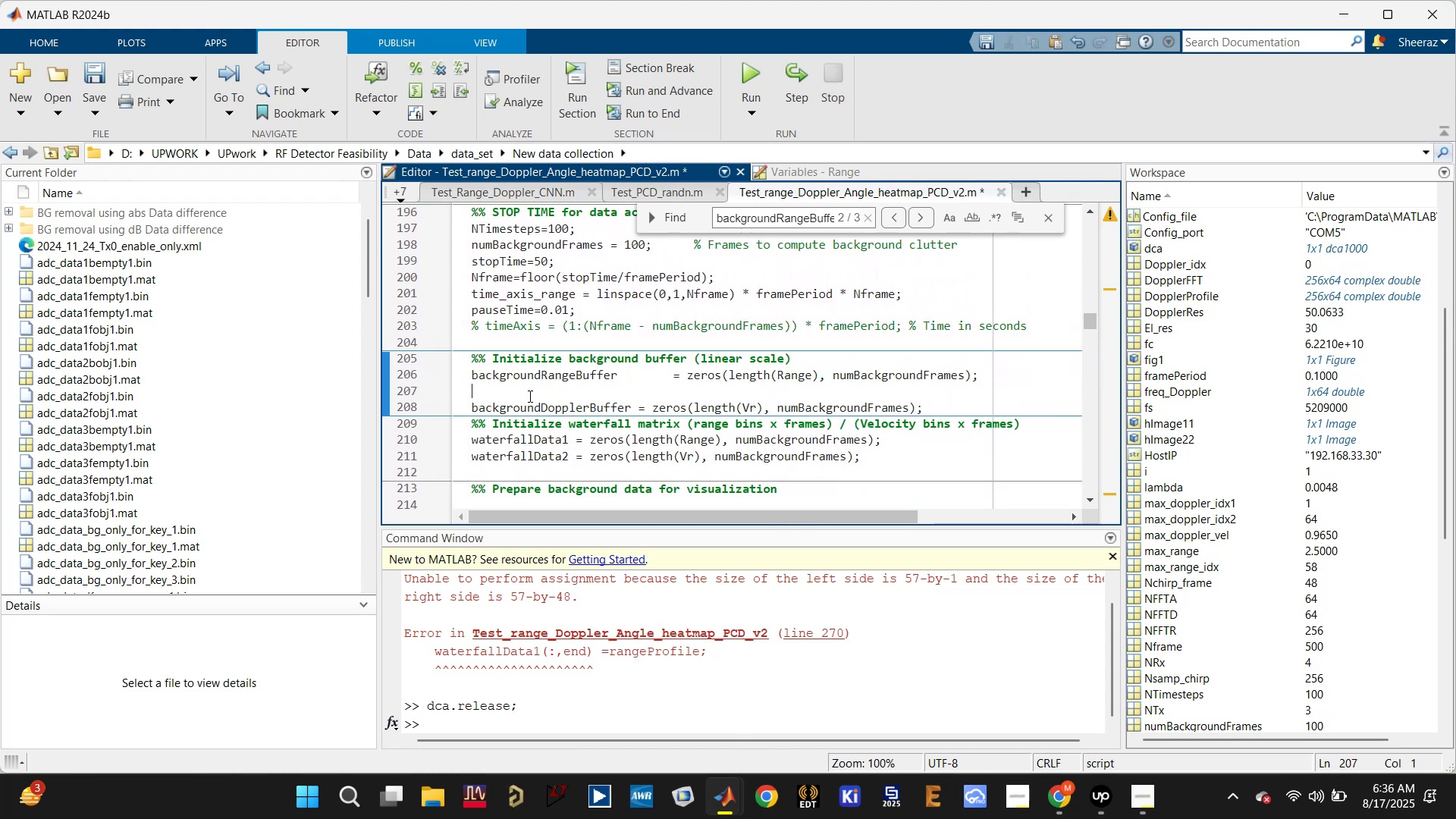 
key(Control+V)
 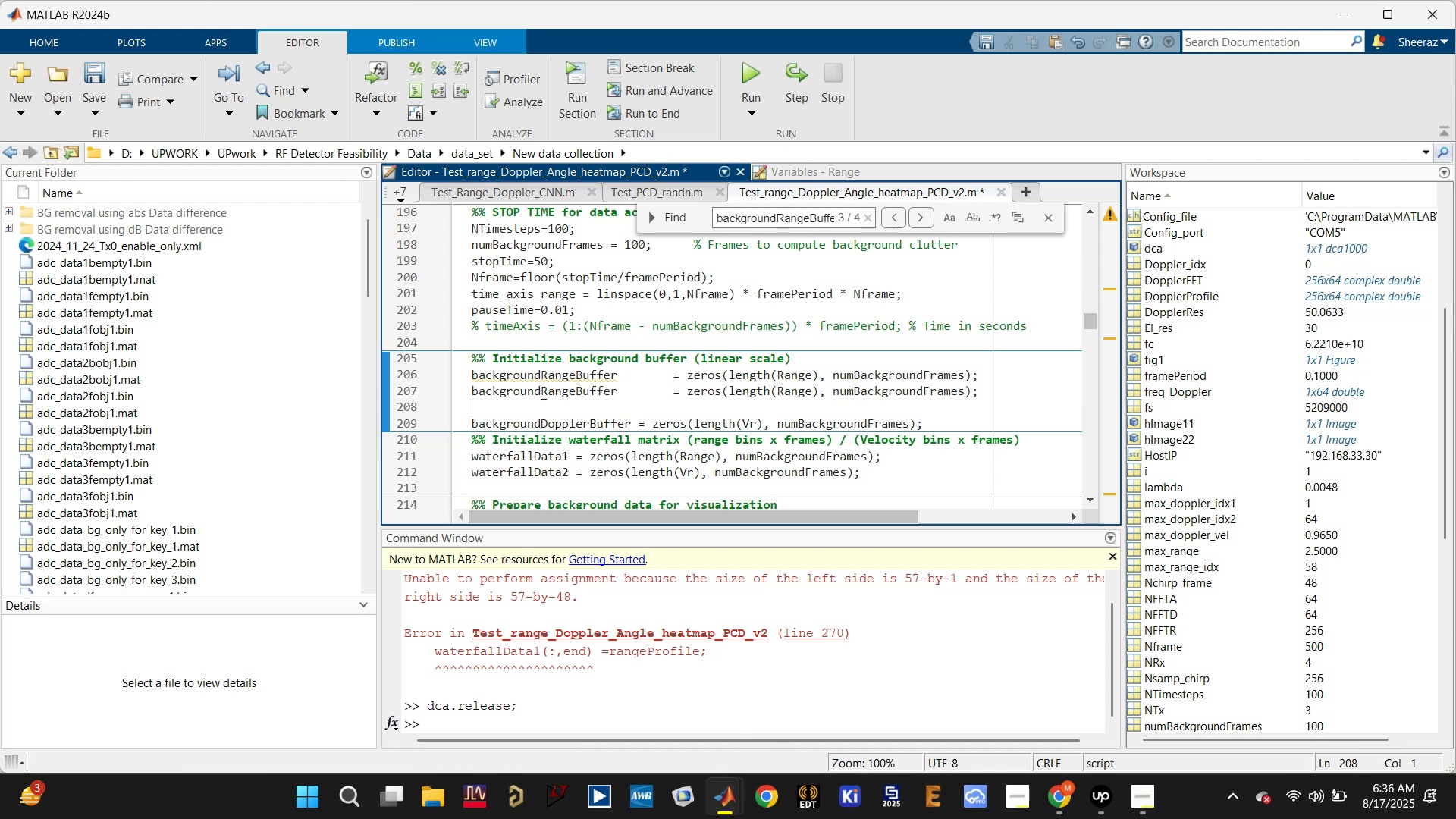 
left_click([541, 389])
 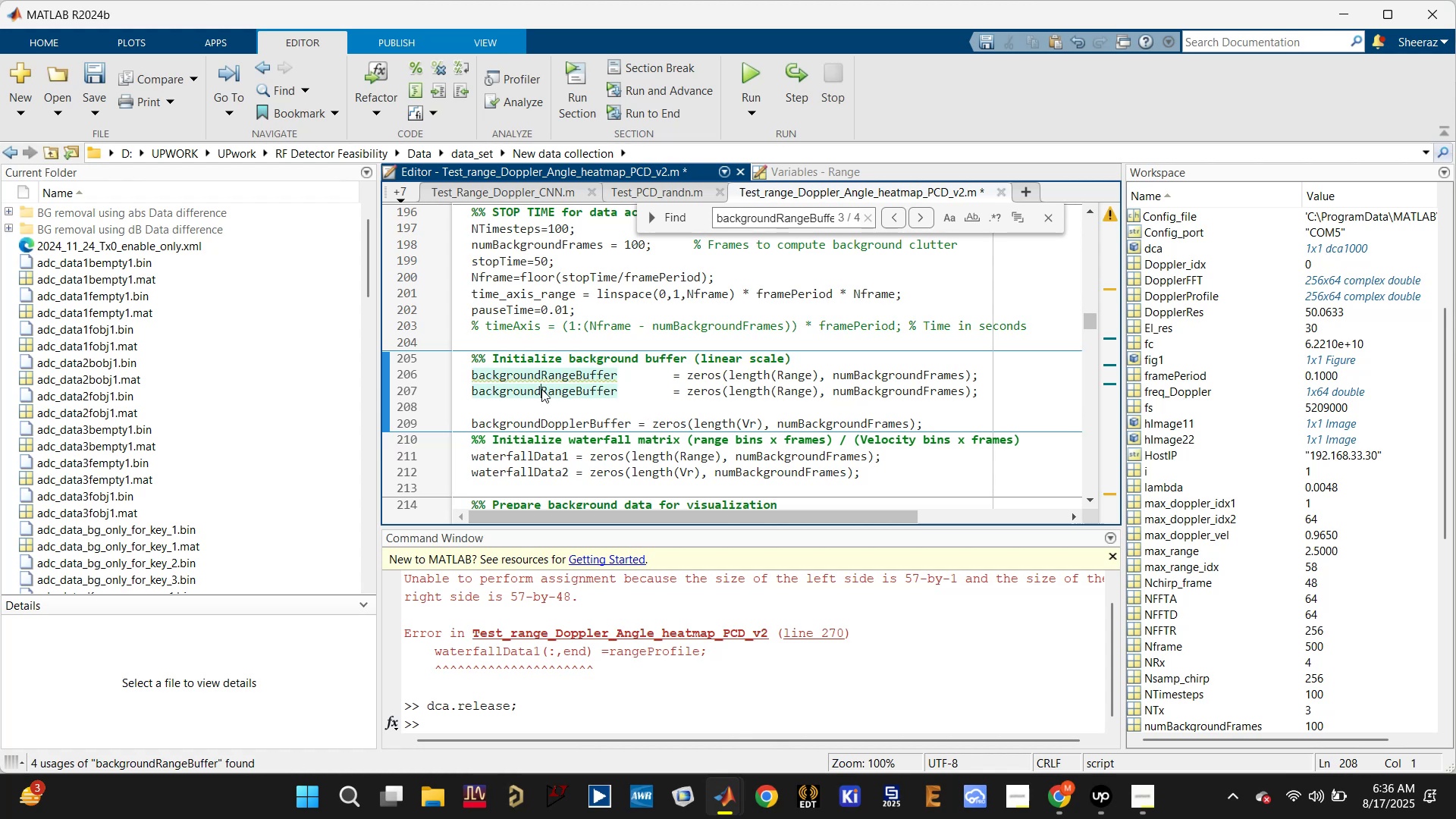 
type(IQ)
 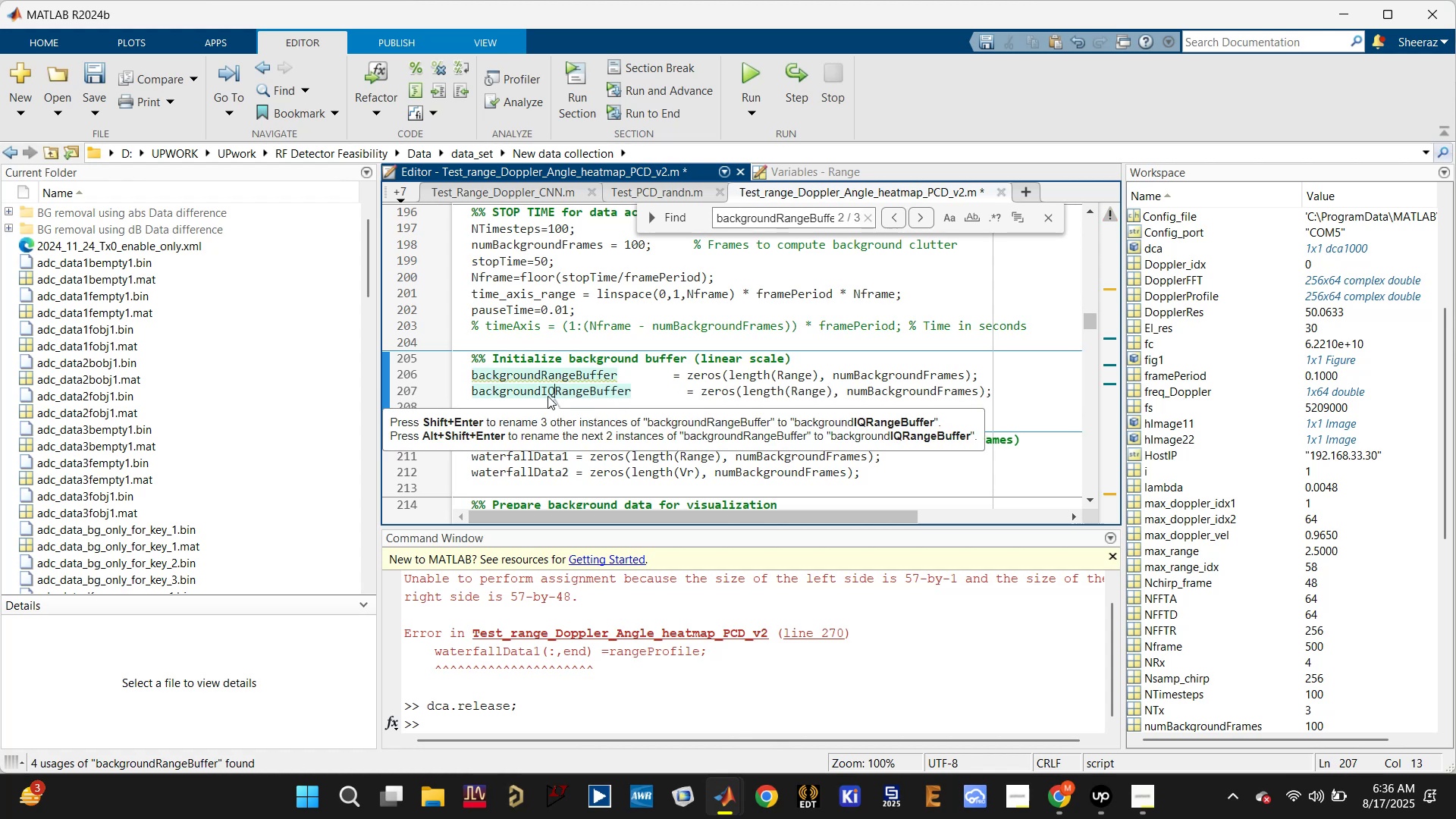 
key(Control+S)
 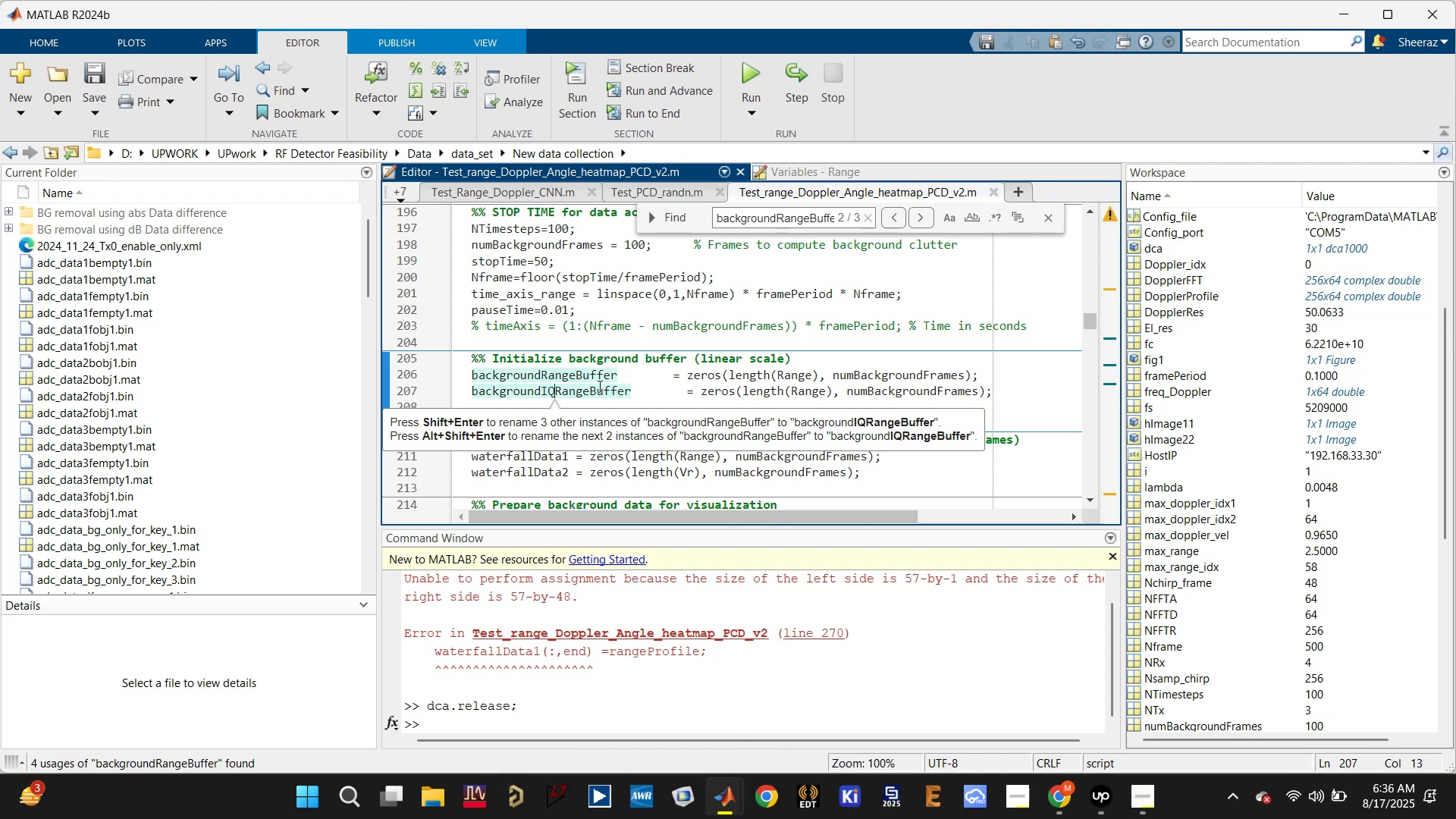 
left_click([601, 385])
 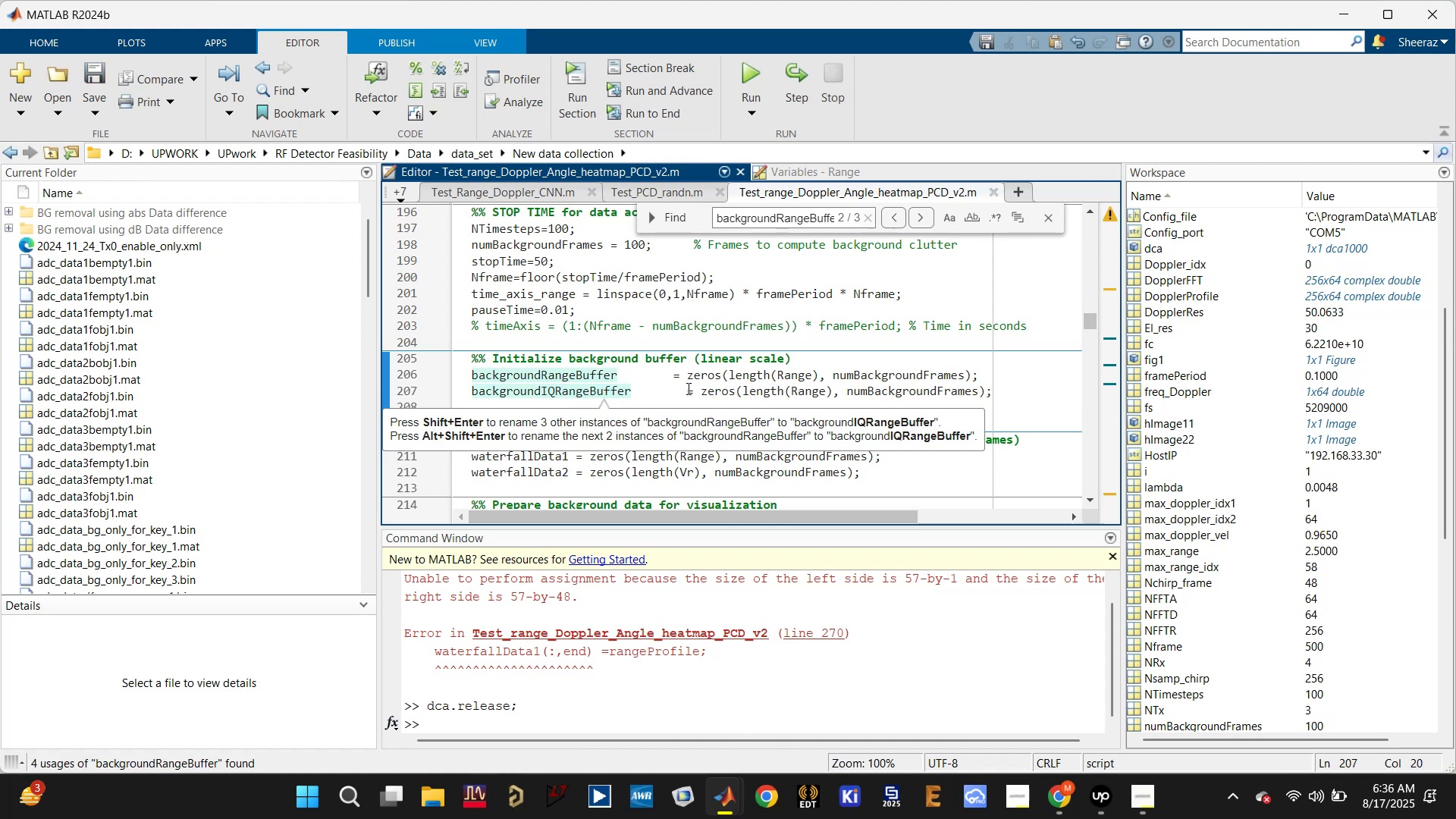 
left_click([667, 378])
 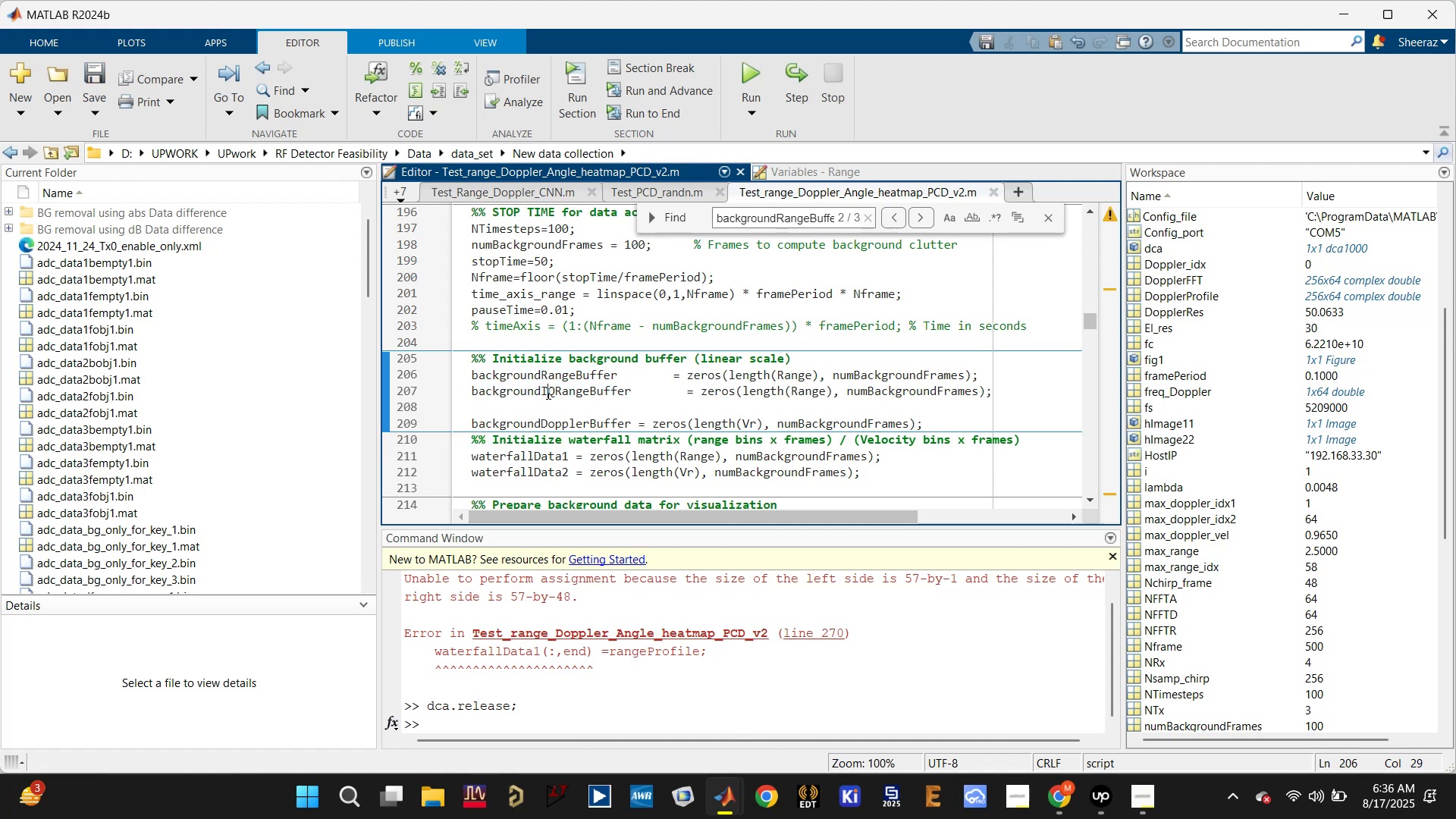 
double_click([536, 410])
 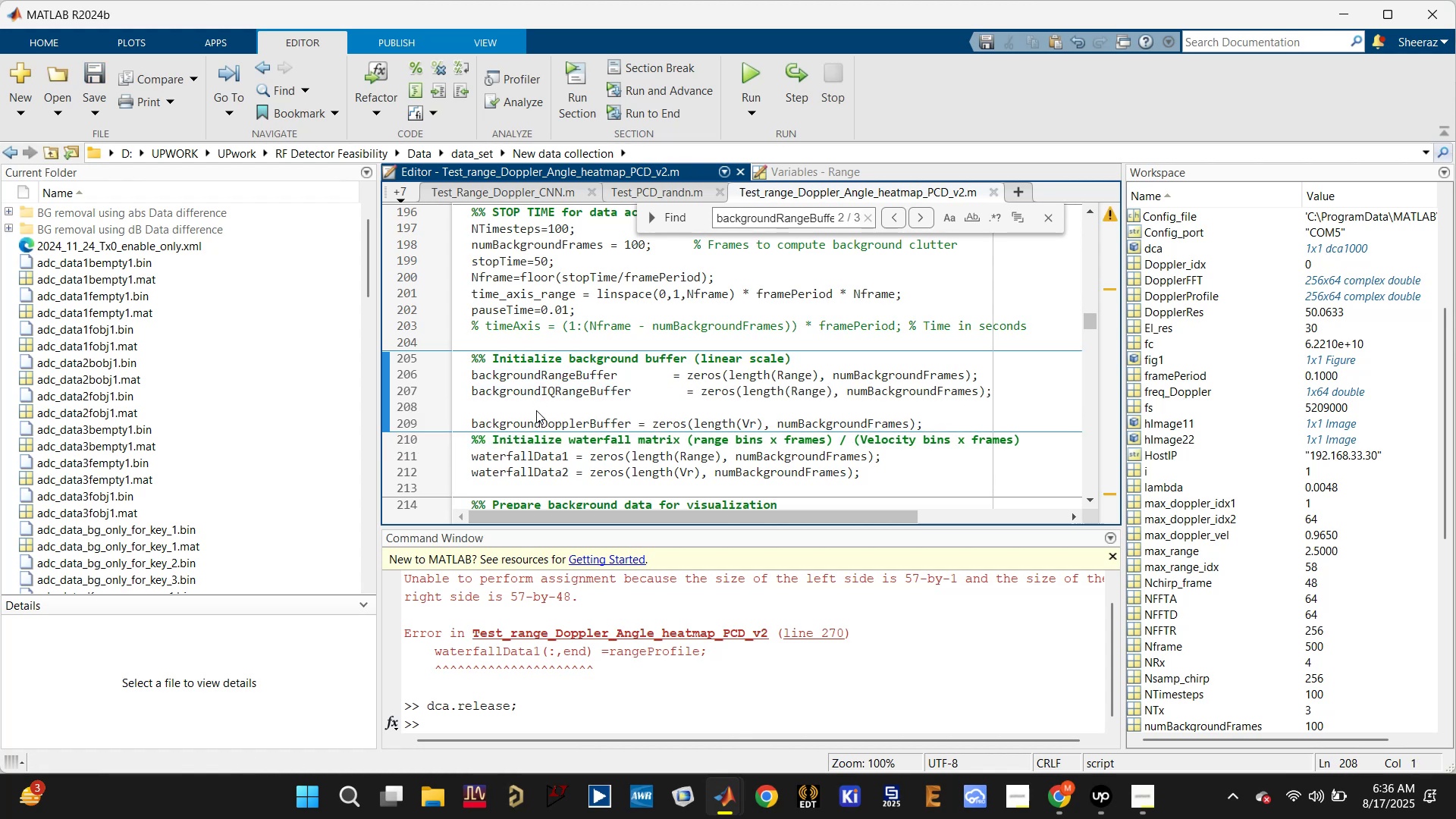 
key(Backspace)
 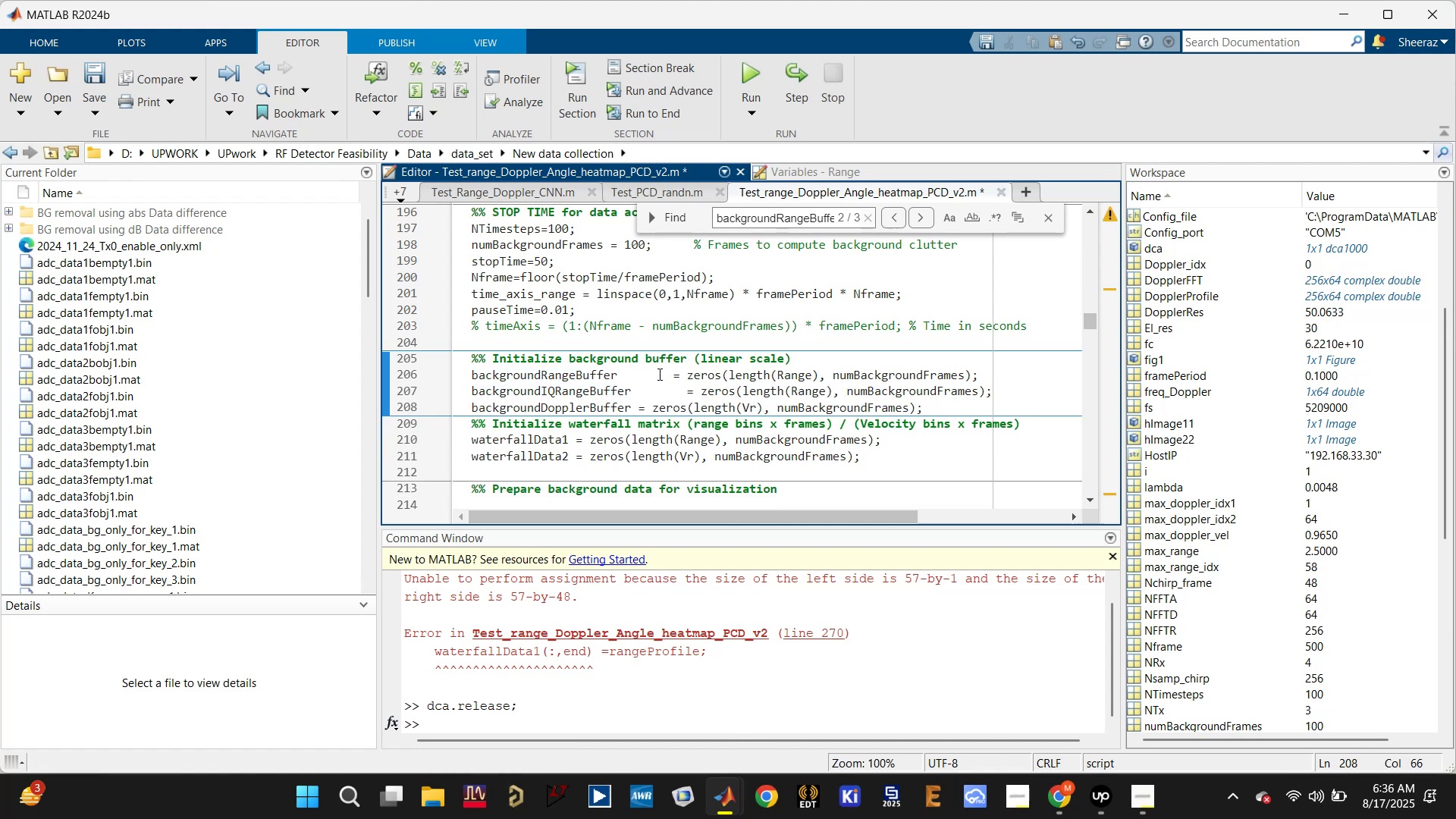 
key(Control+S)
 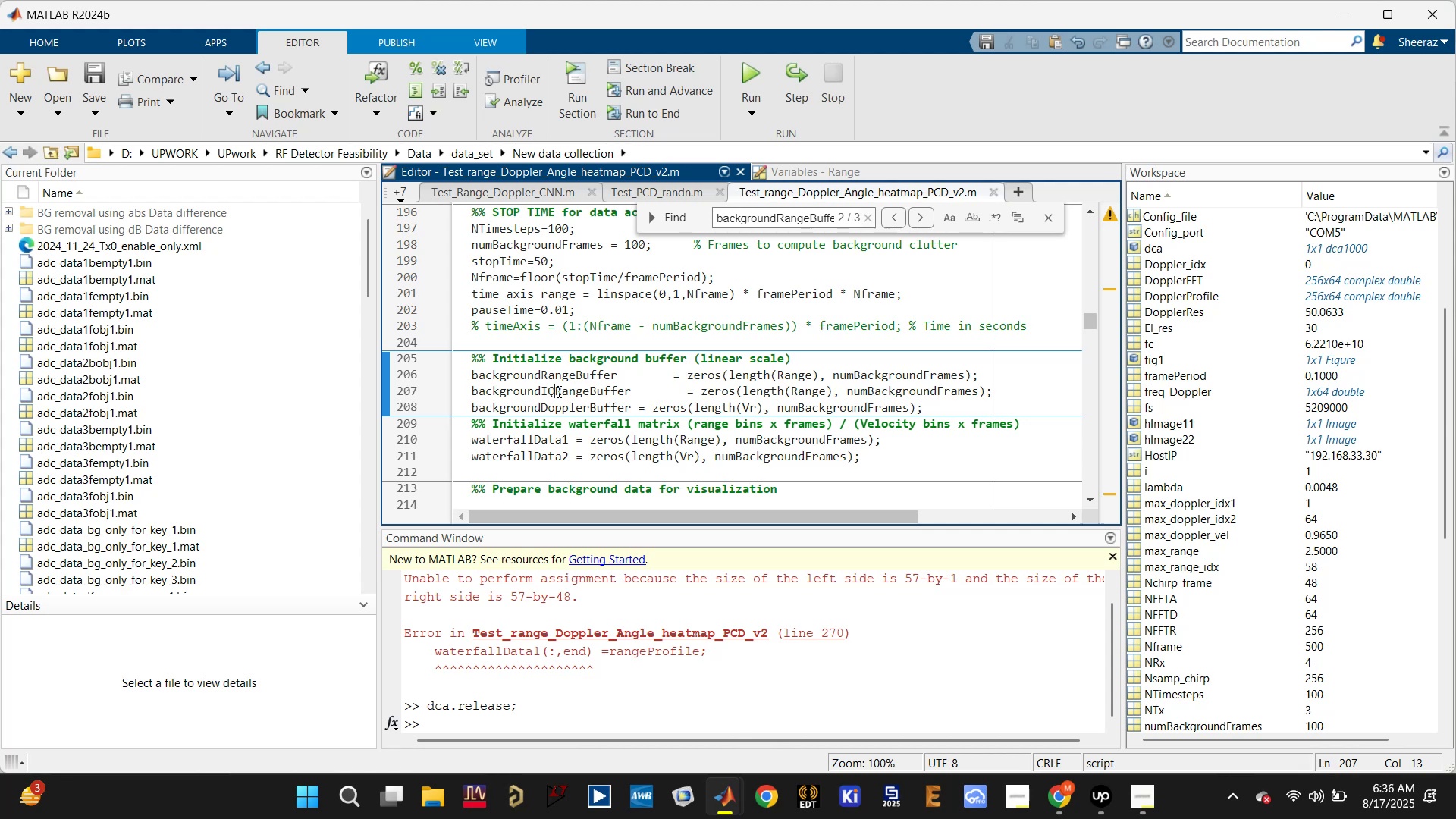 
double_click([557, 391])
 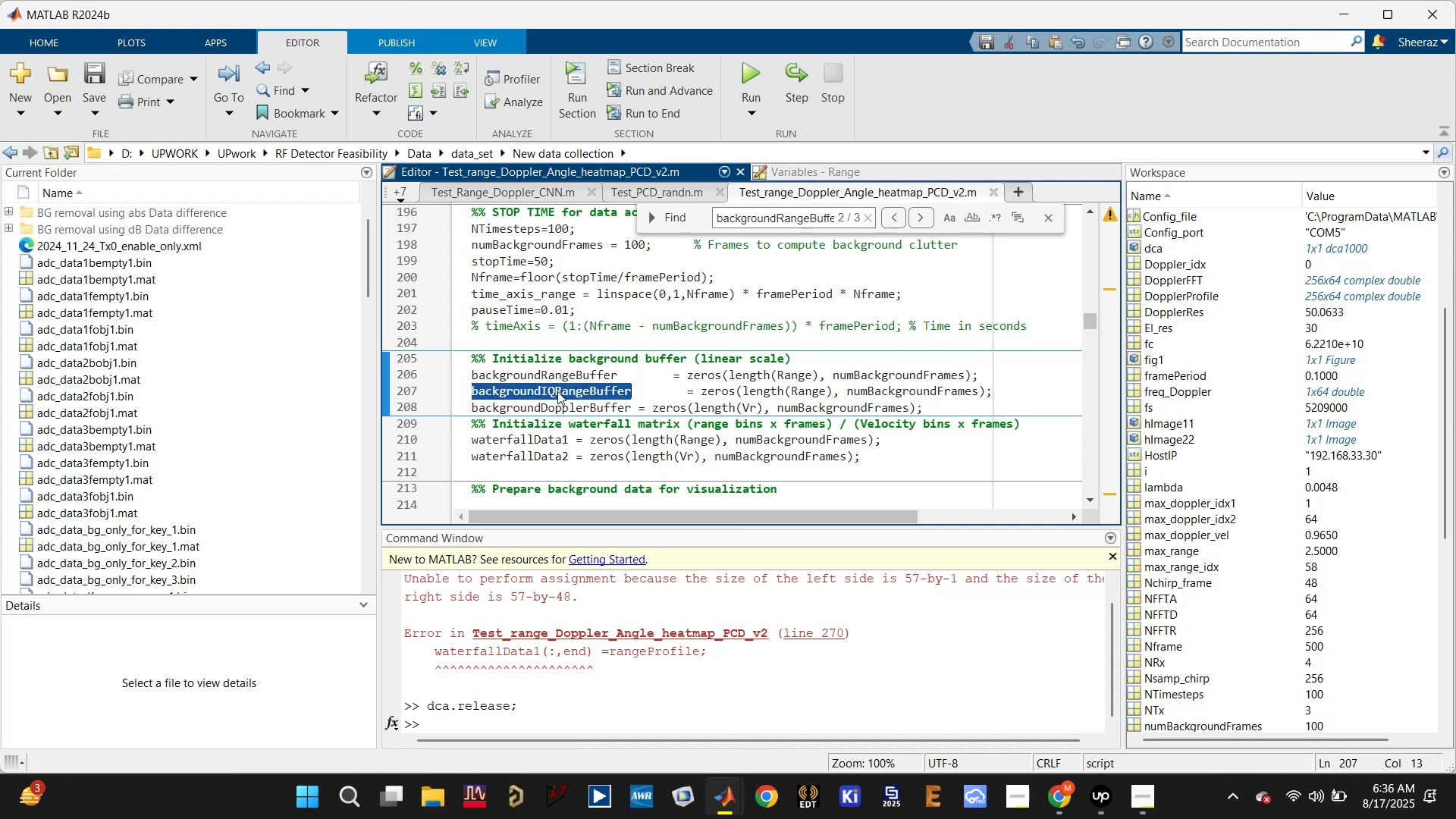 
key(Control+C)
 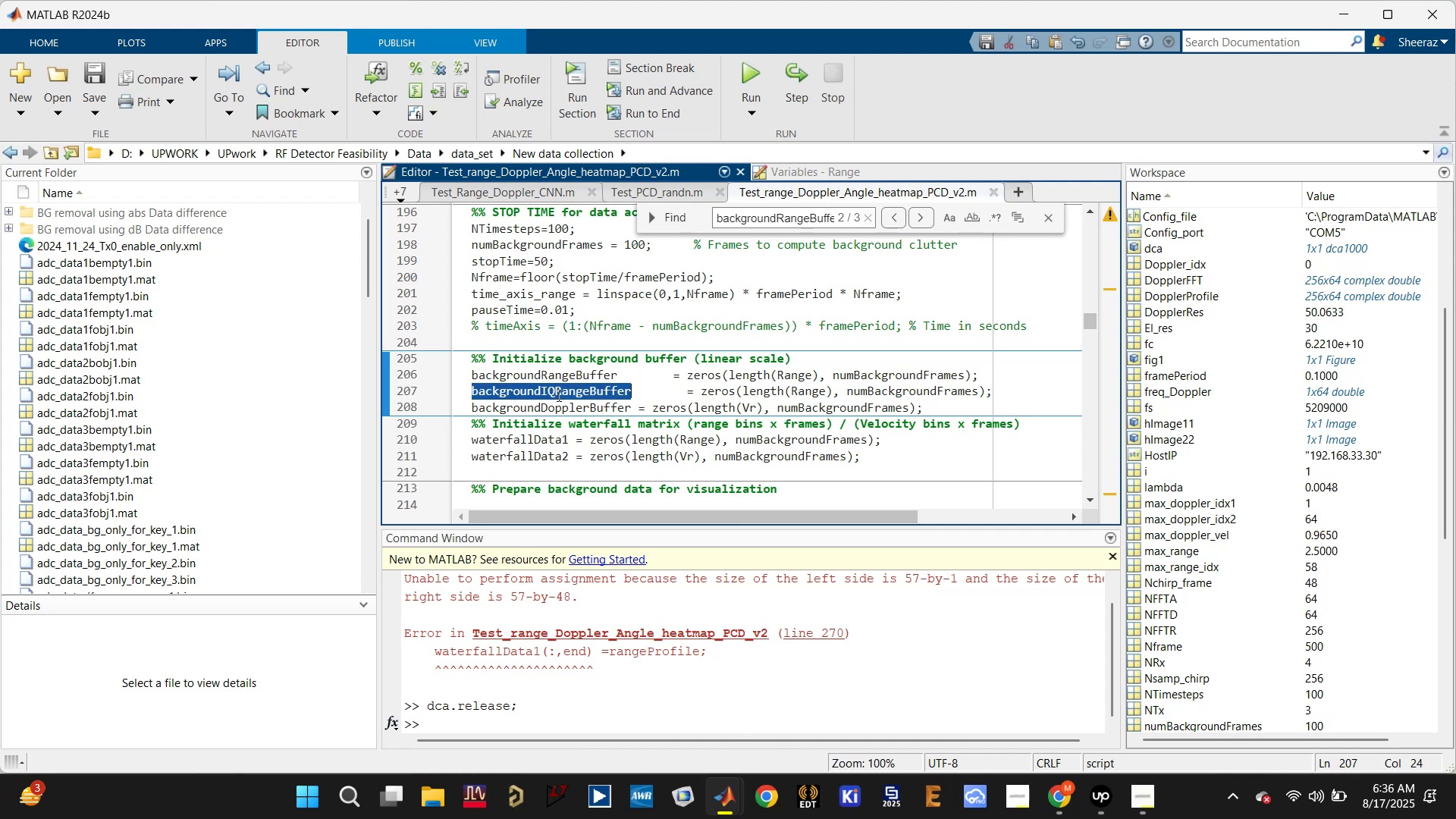 
scroll: coordinate [558, 402], scroll_direction: up, amount: 1.0
 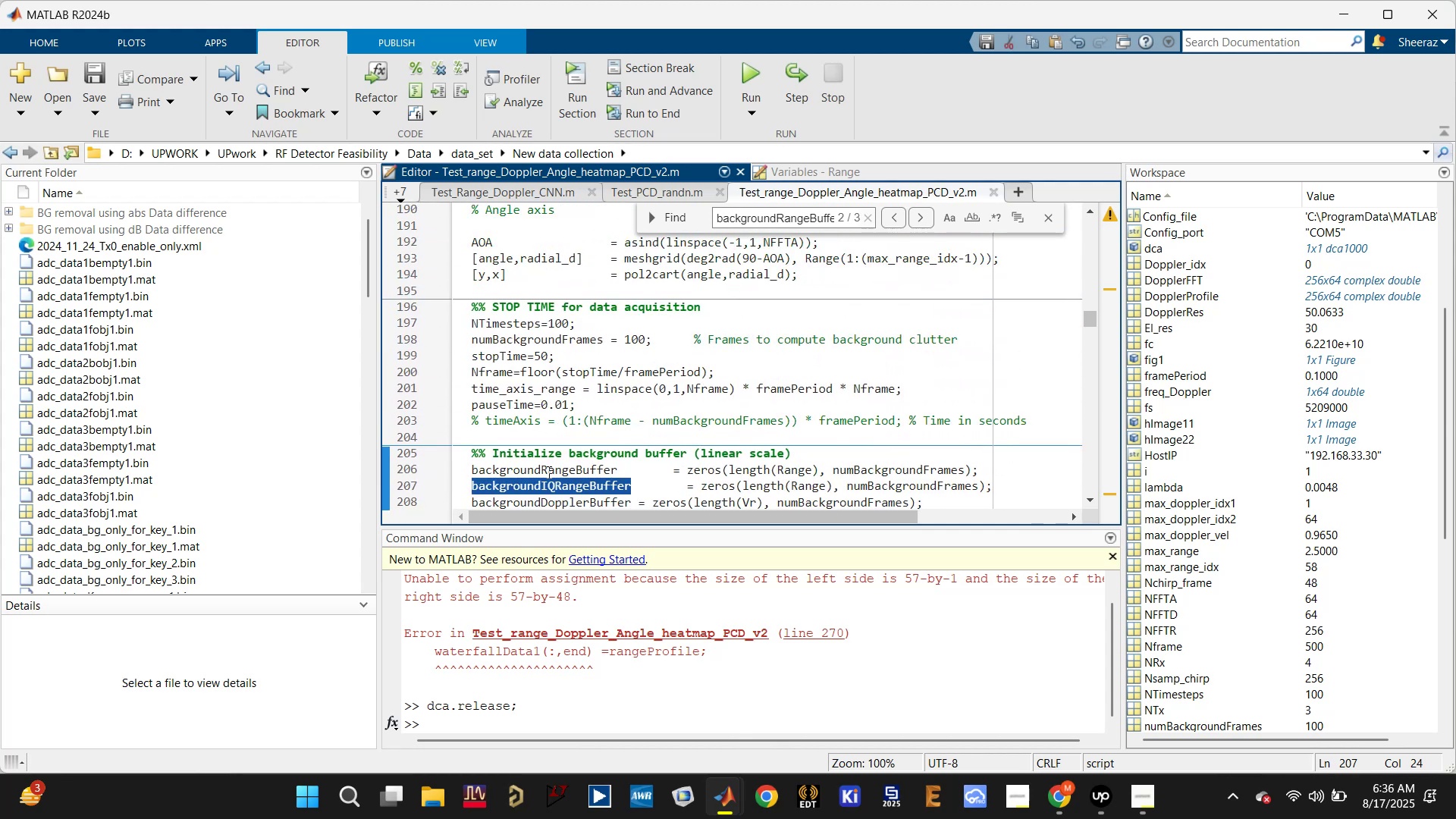 
left_click([548, 472])
 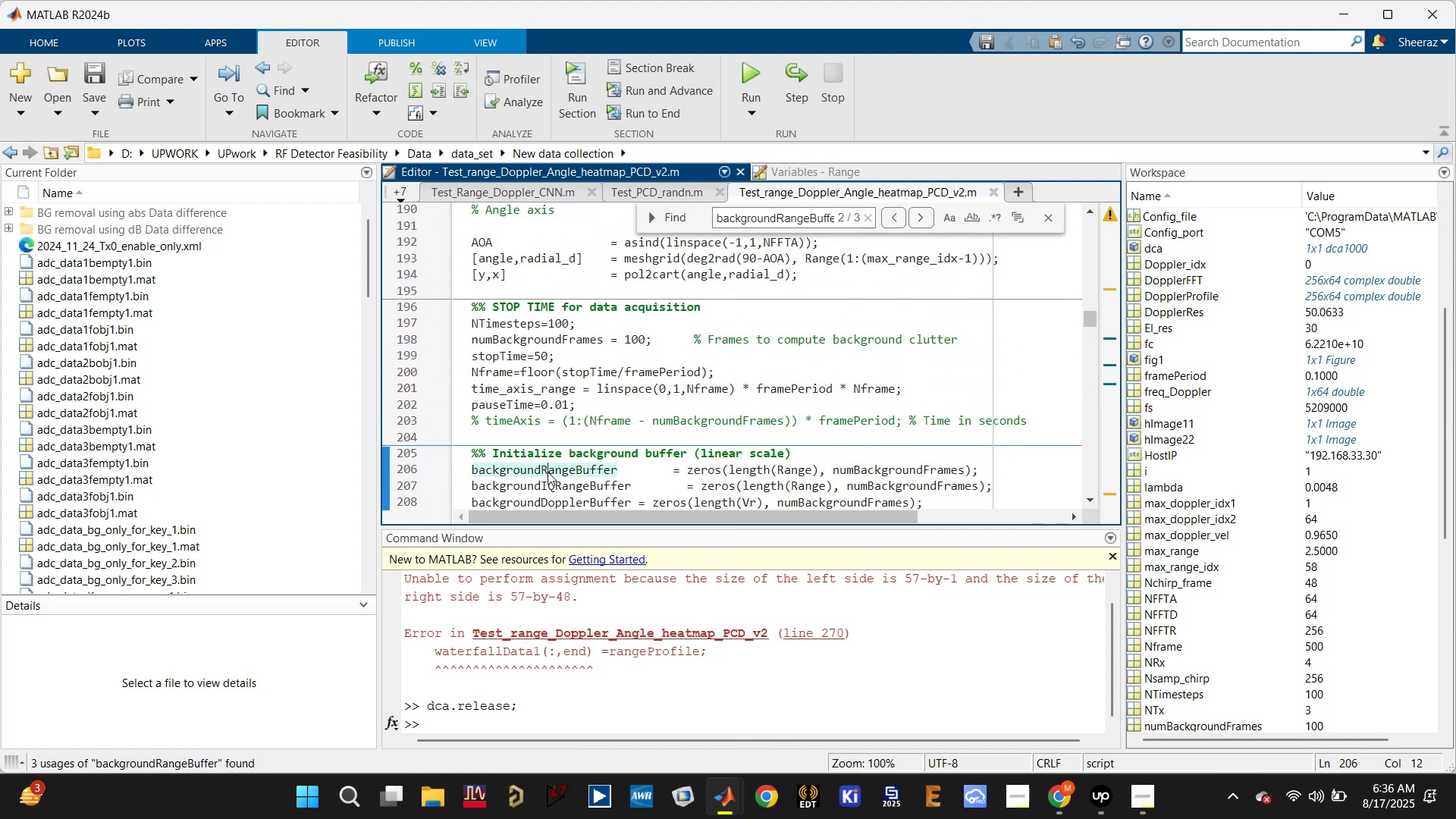 
scroll: coordinate [595, 490], scroll_direction: down, amount: 9.0
 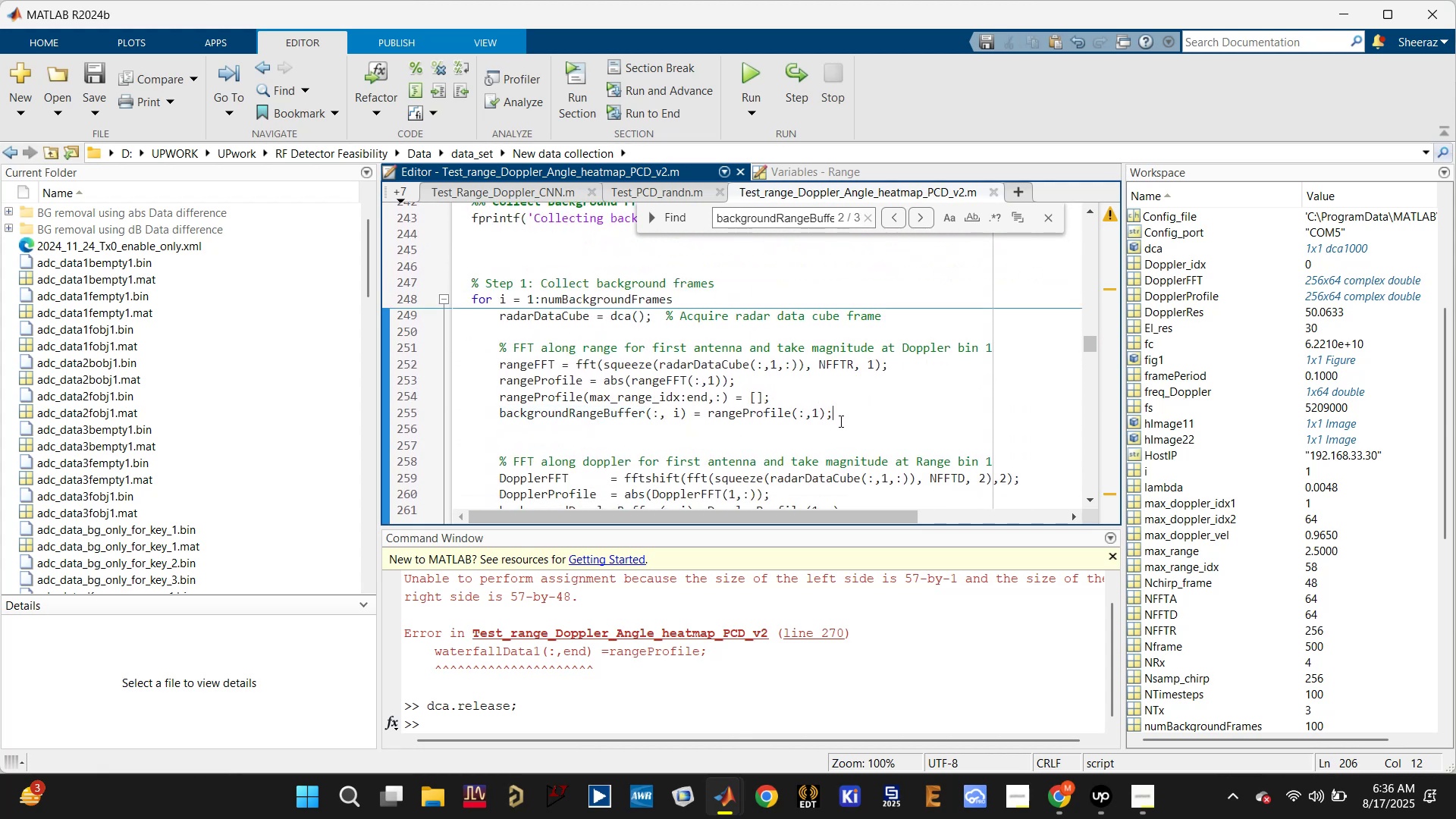 
key(Enter)
 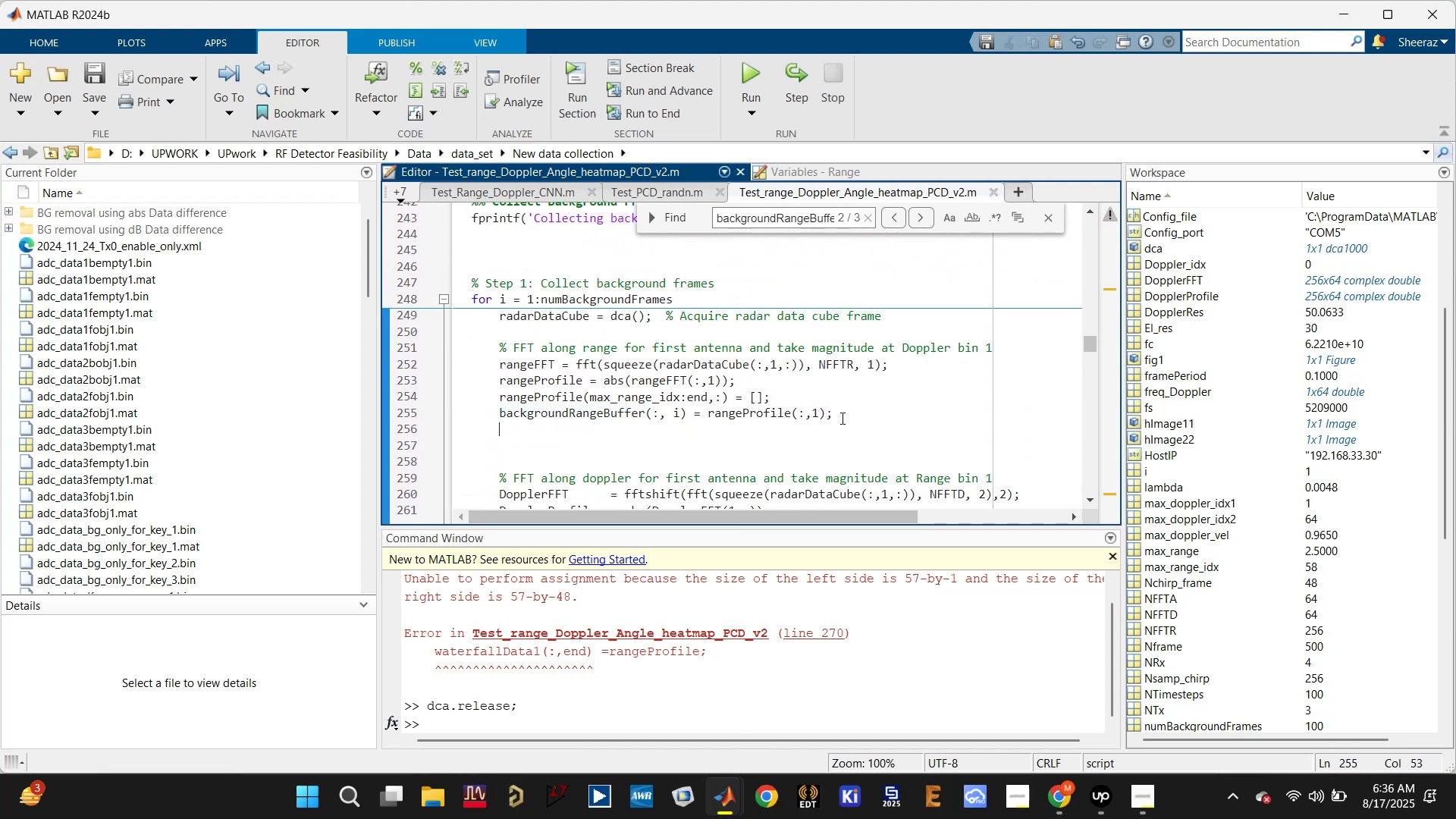 
key(Control+V)
 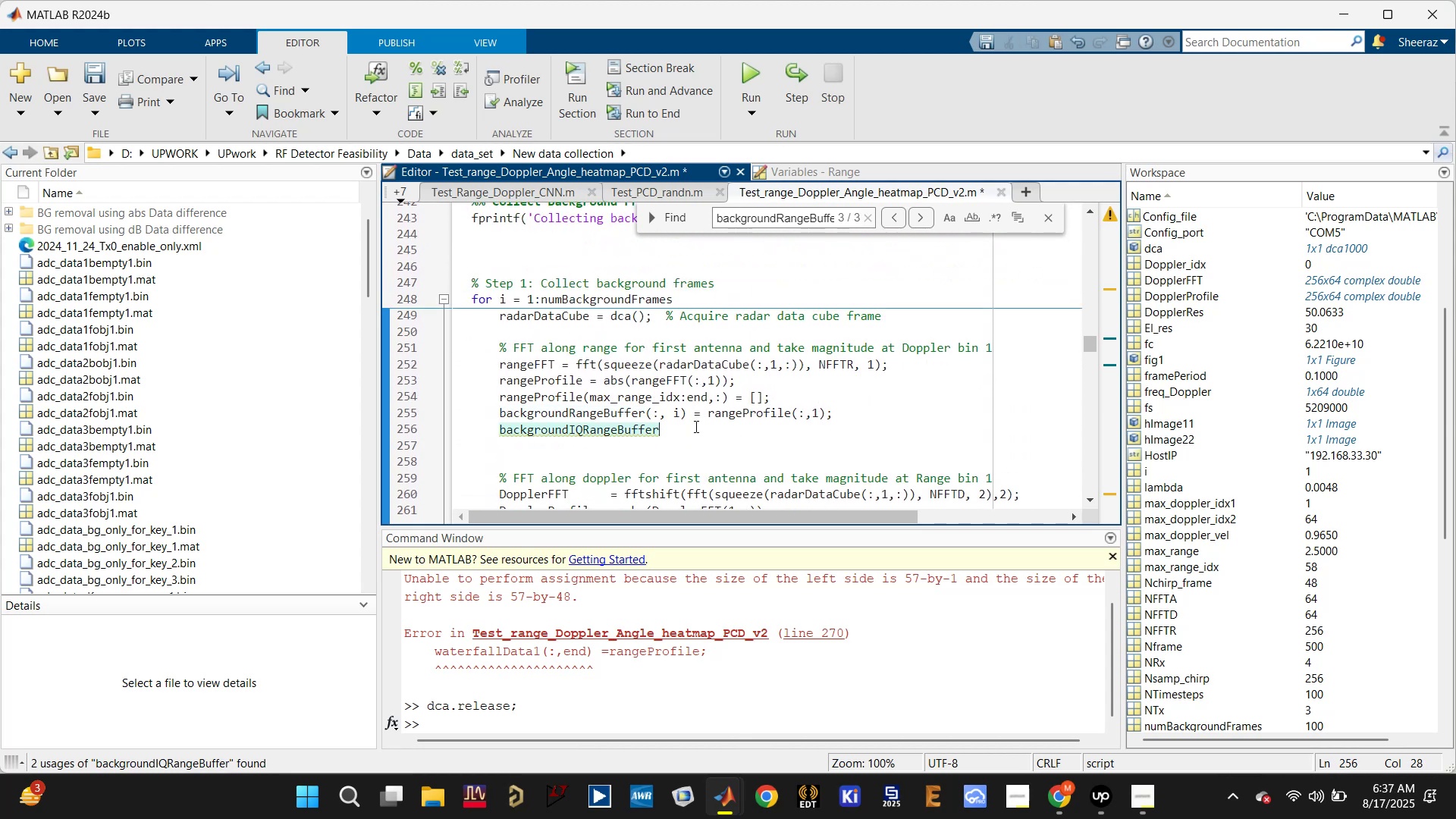 
type(())
 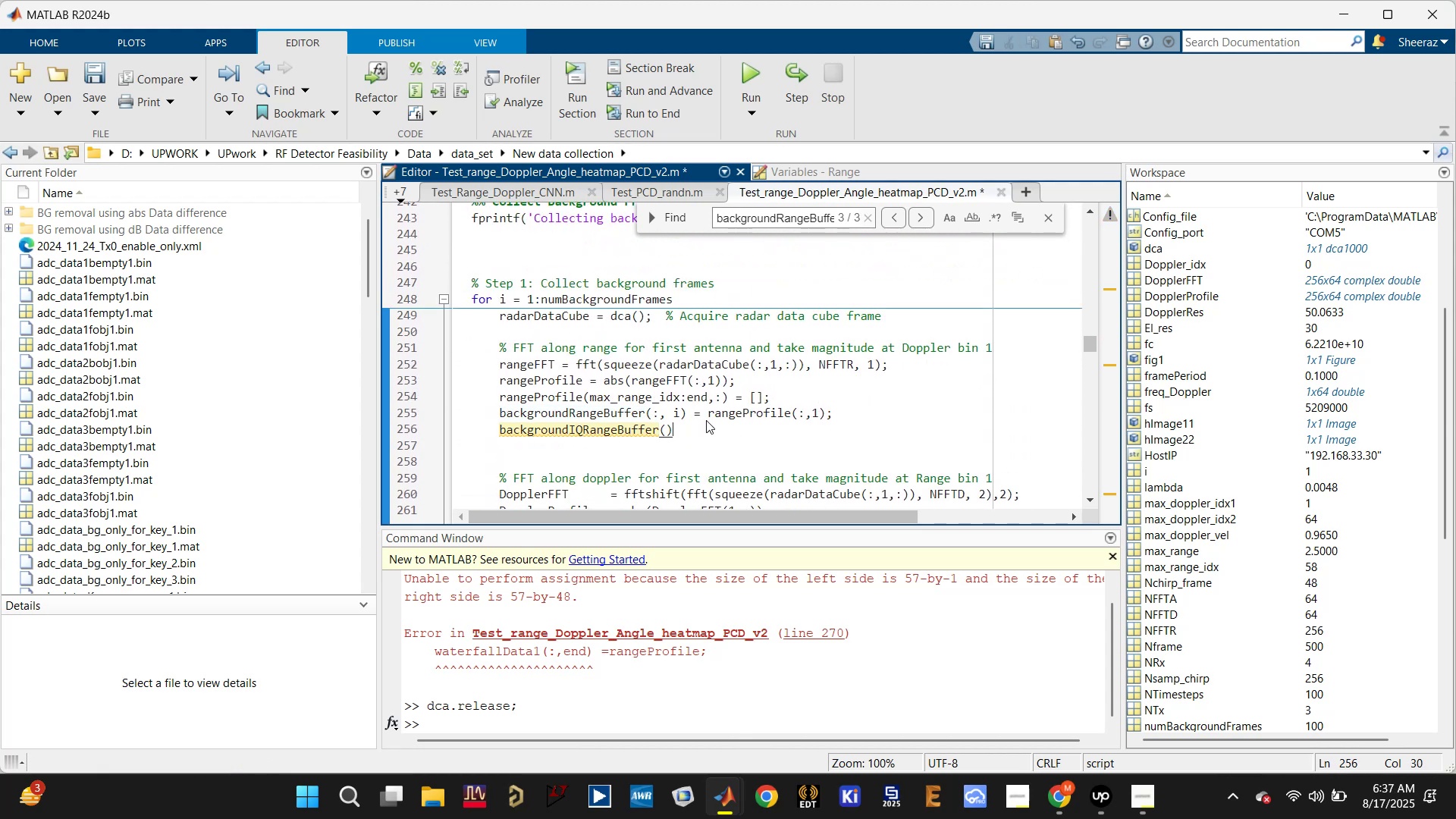 
key(ArrowLeft)
 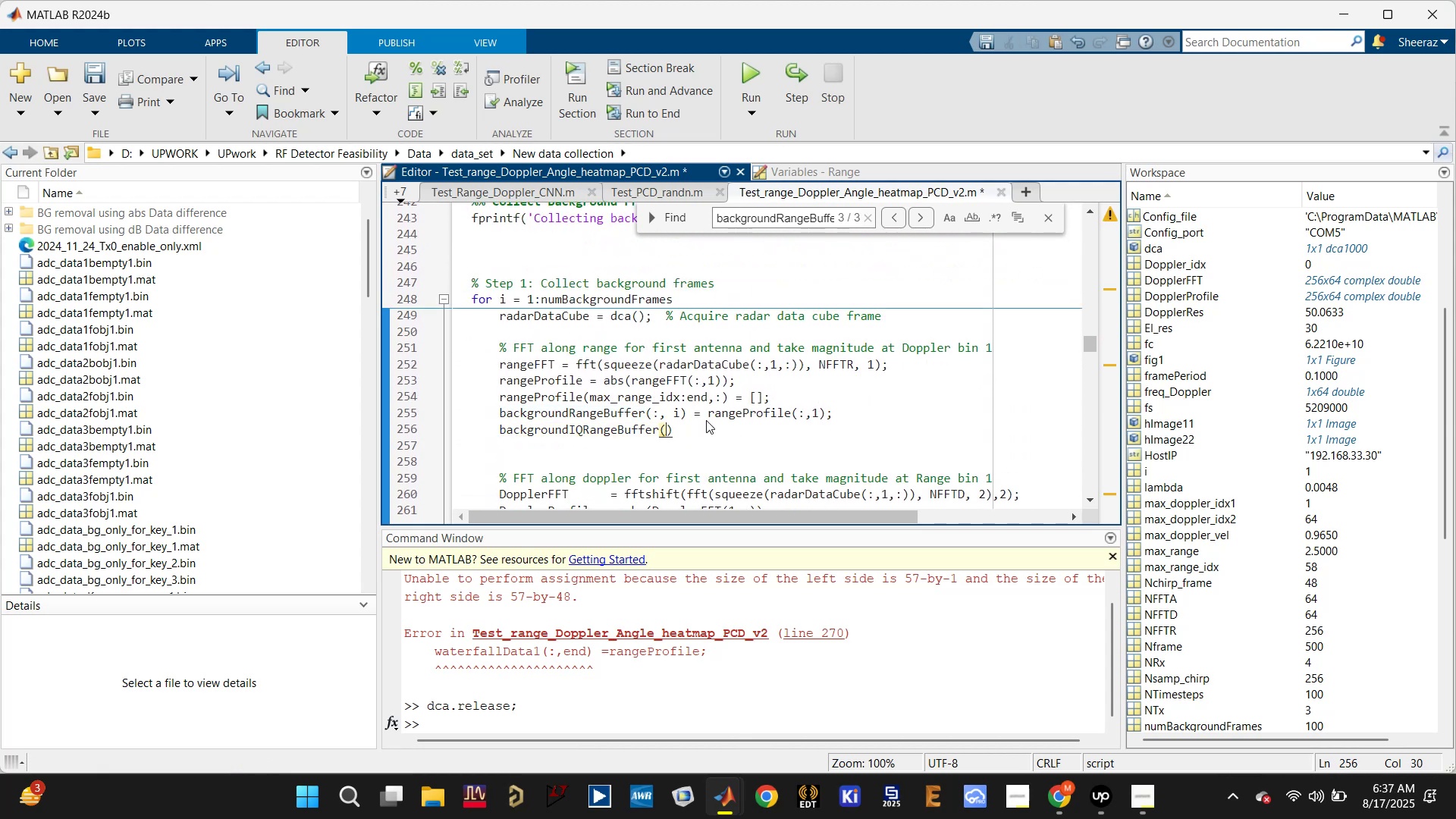 
key(Shift+Semicolon)
 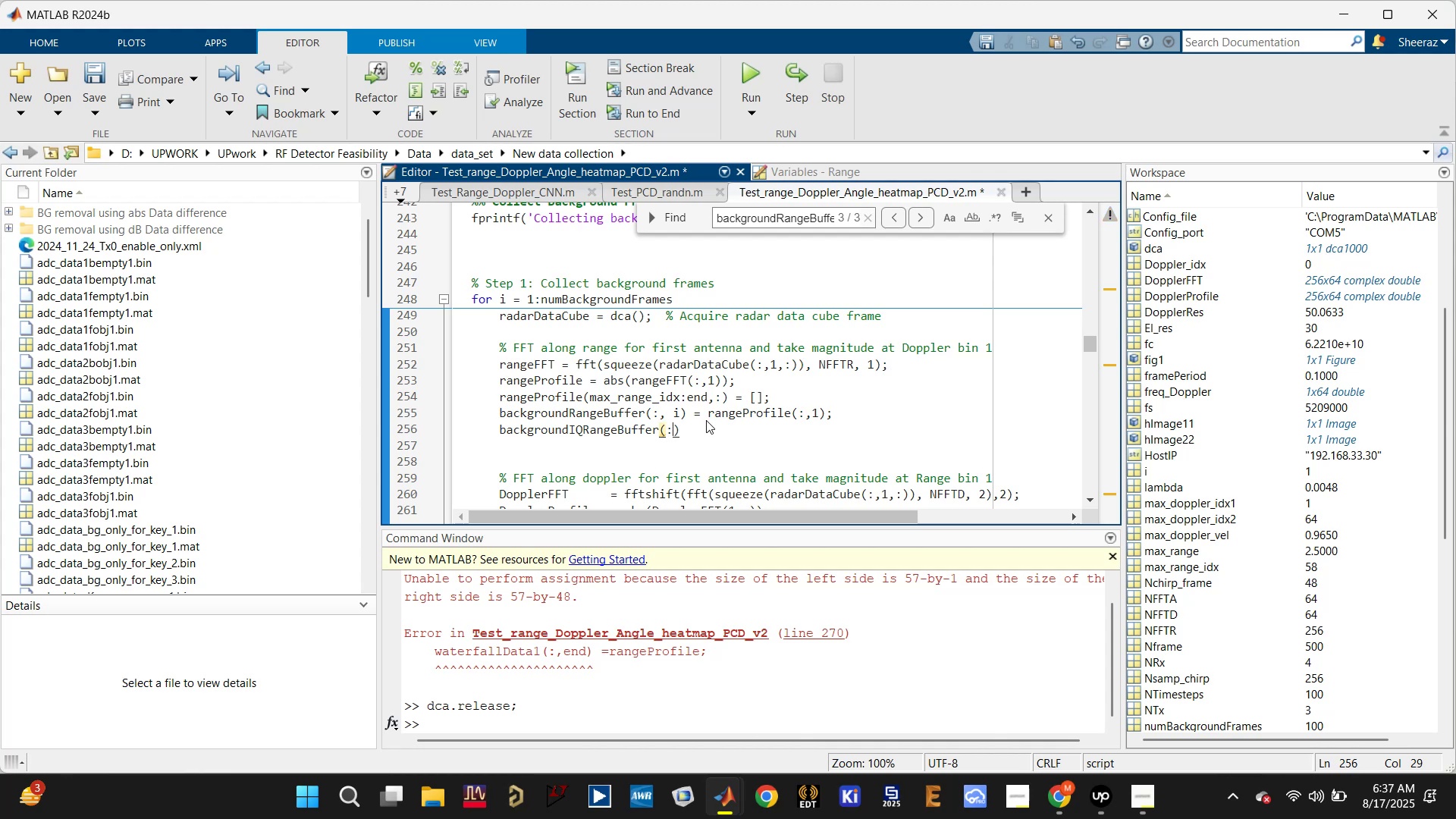 
key(Comma)
 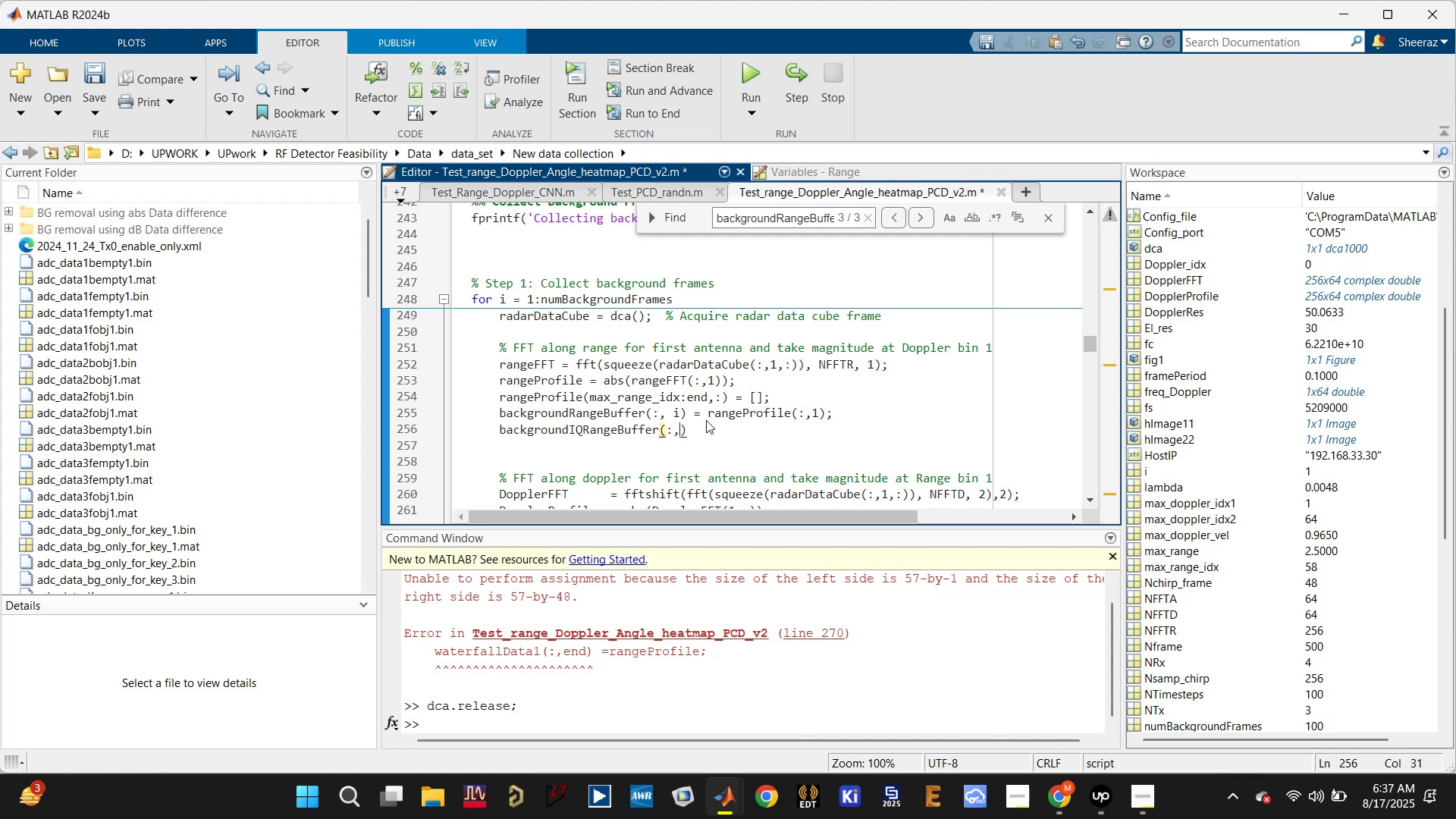 
key(I)
 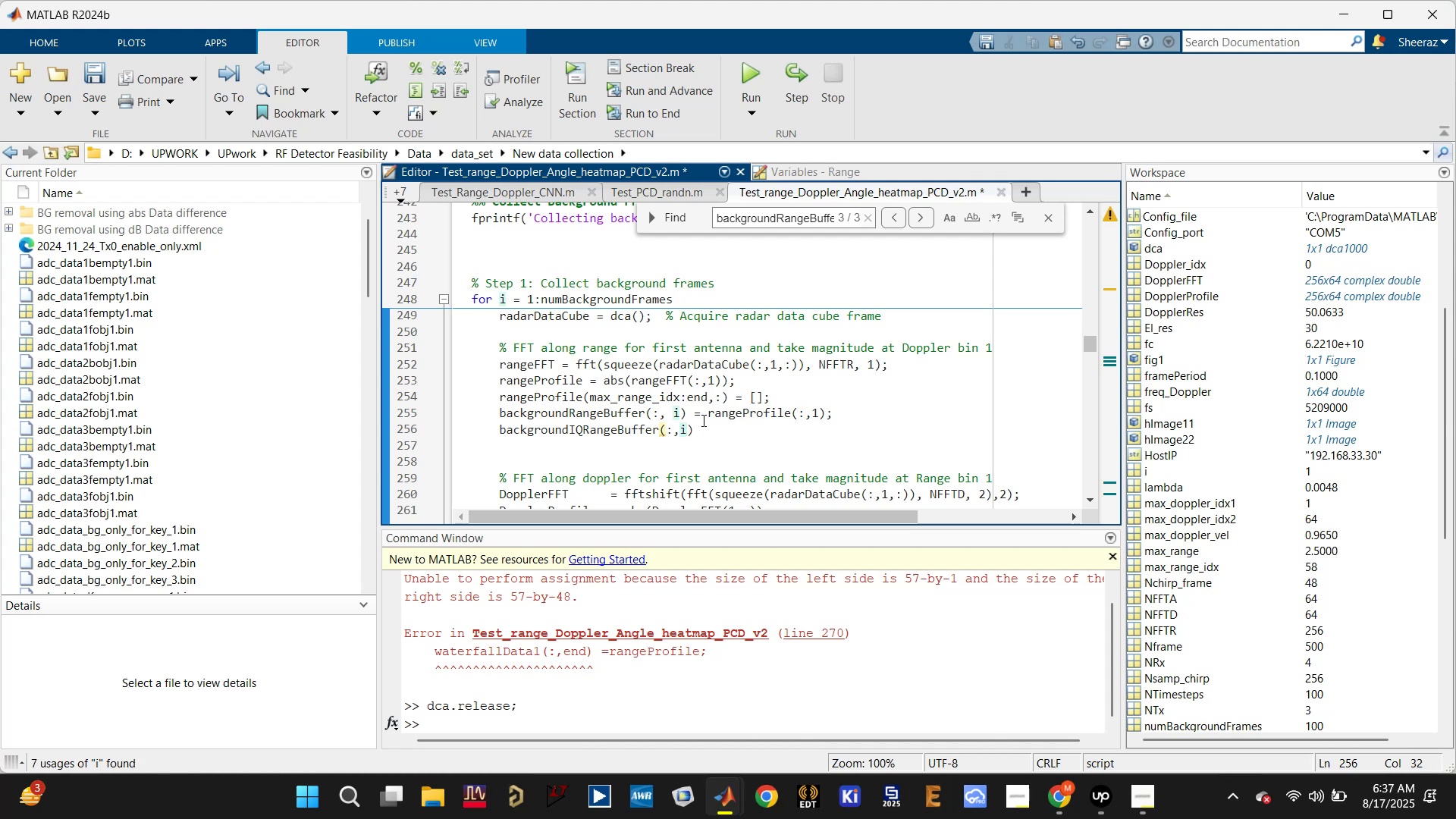 
left_click([714, 432])
 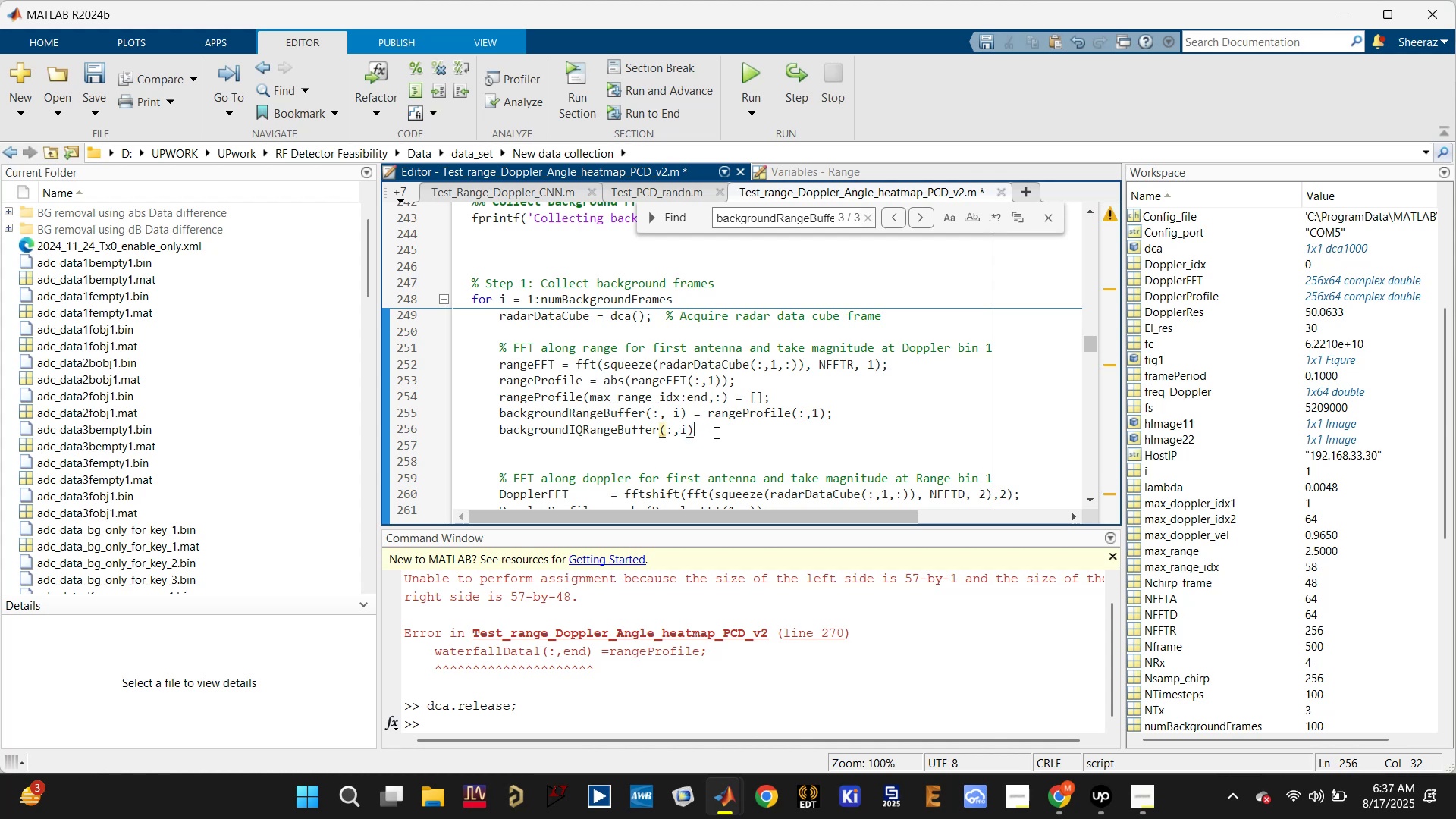 
key(Space)
 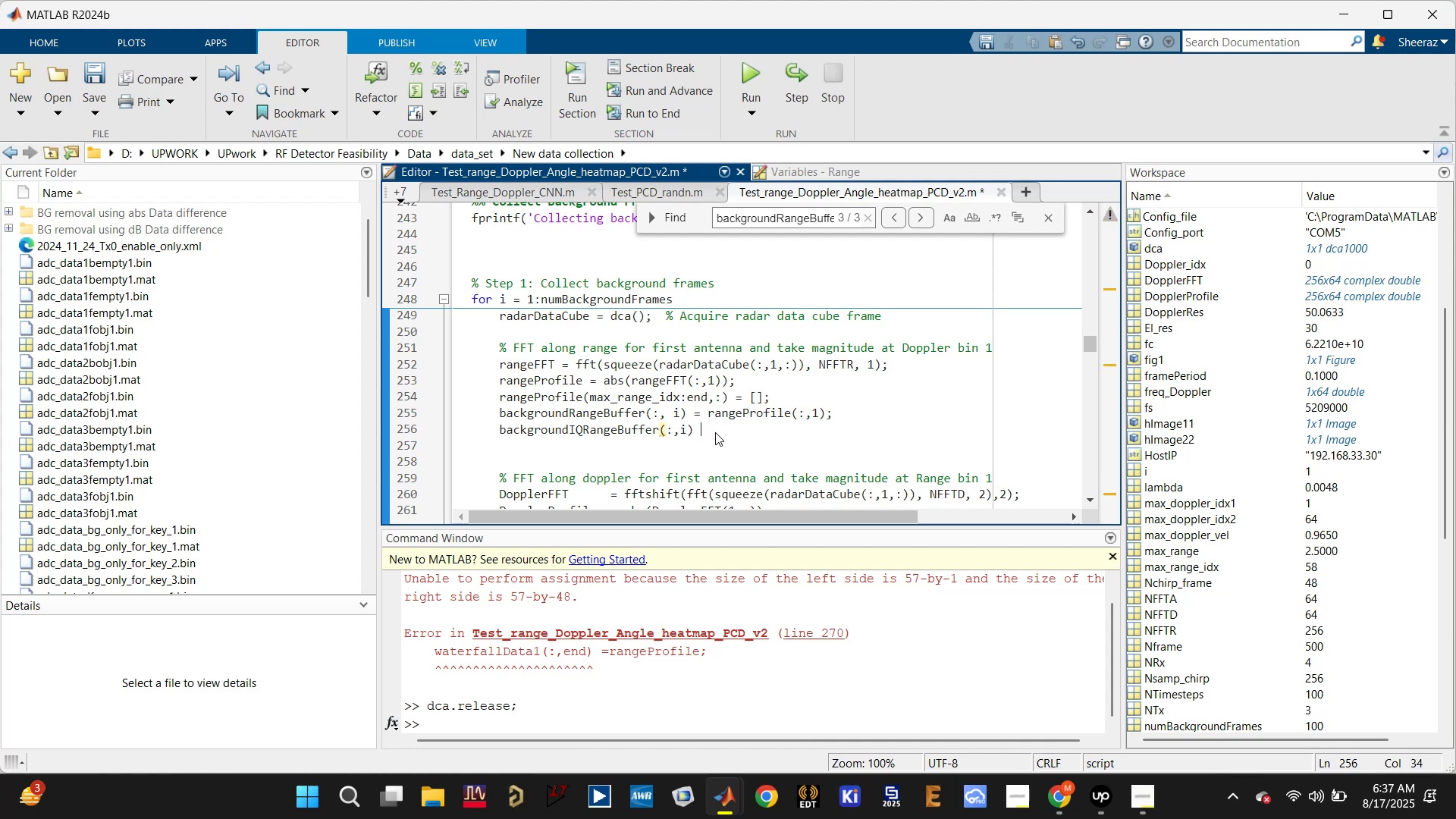 
key(Equal)
 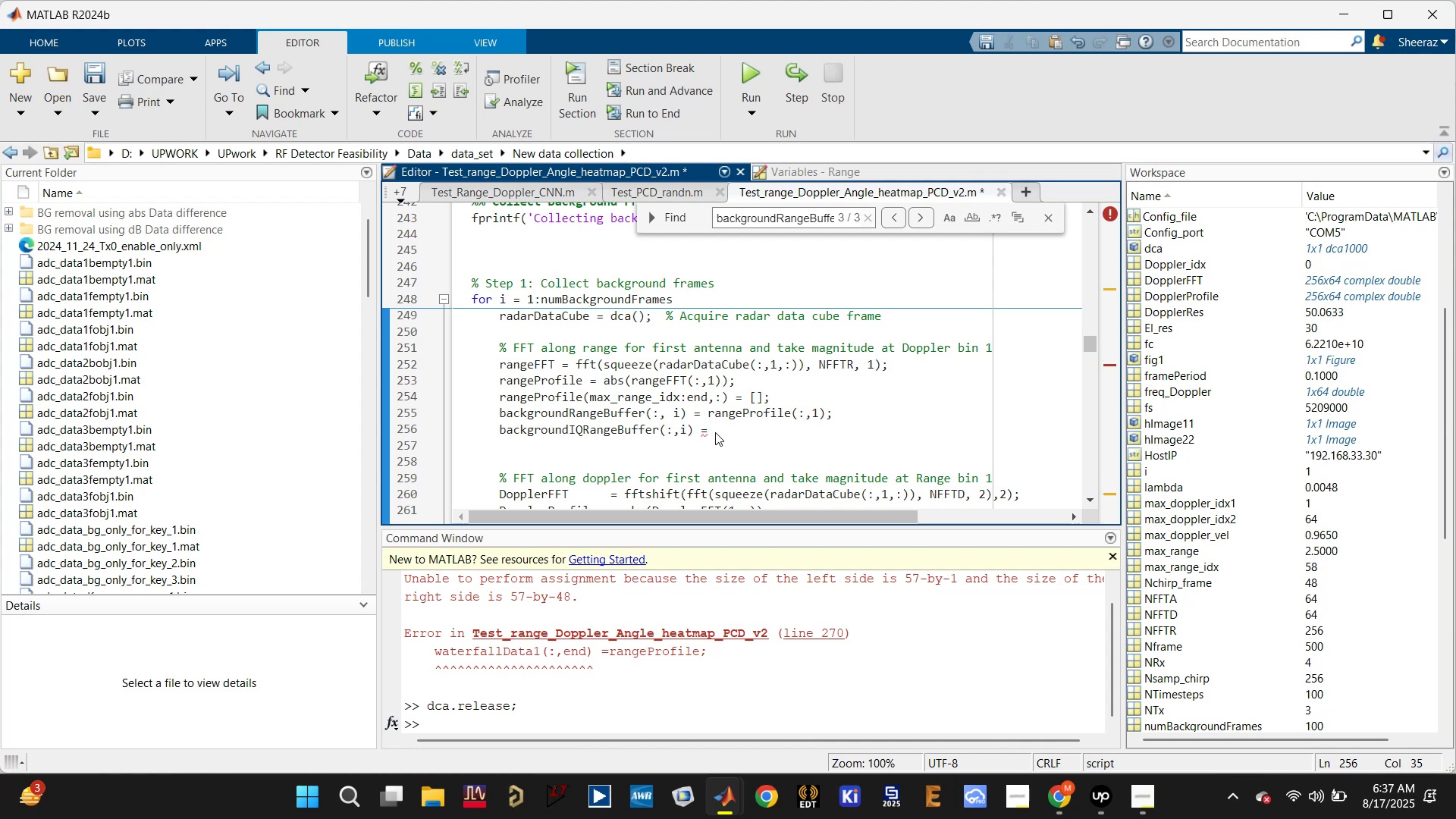 
key(Control+S)
 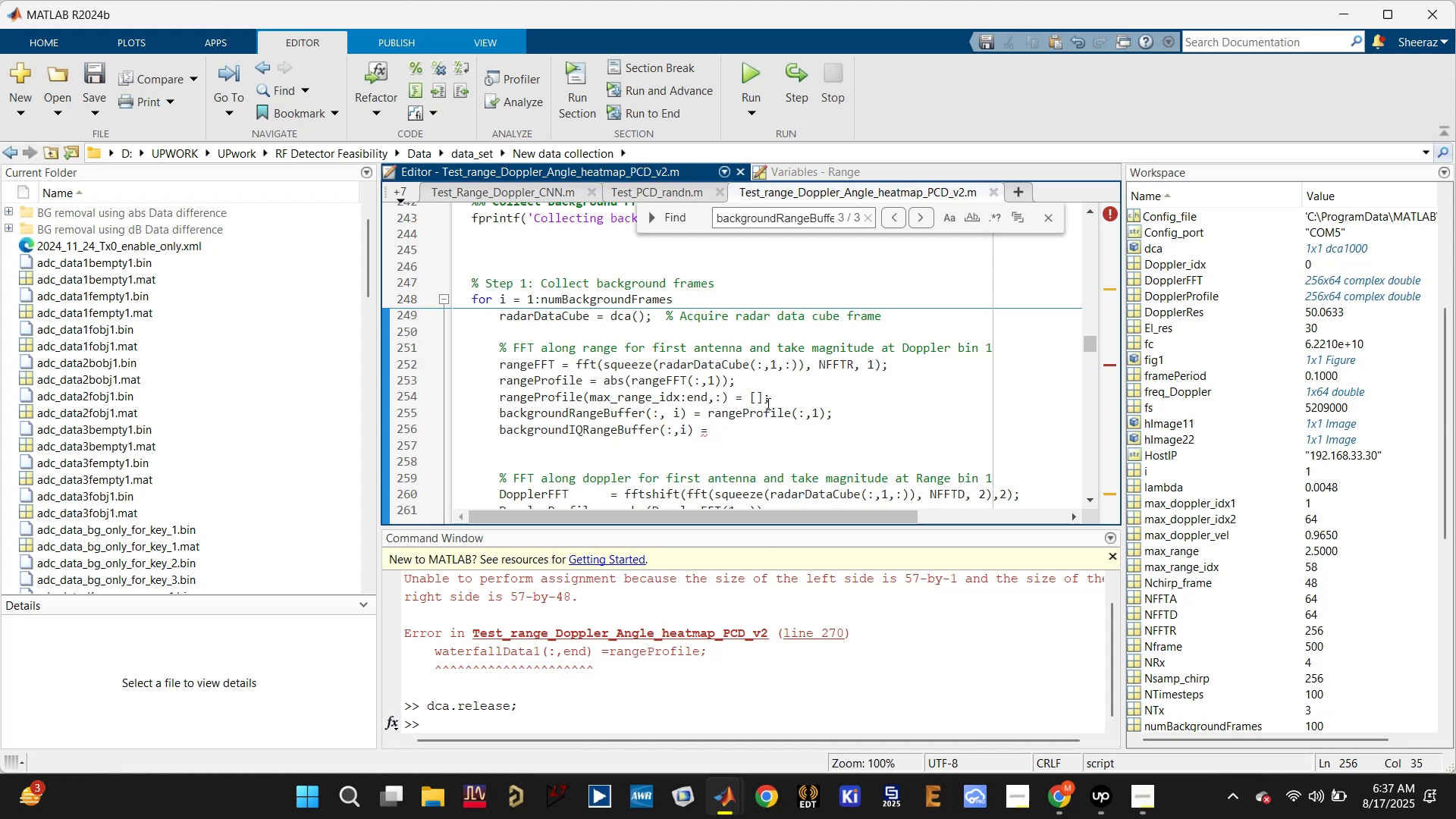 
left_click([761, 412])
 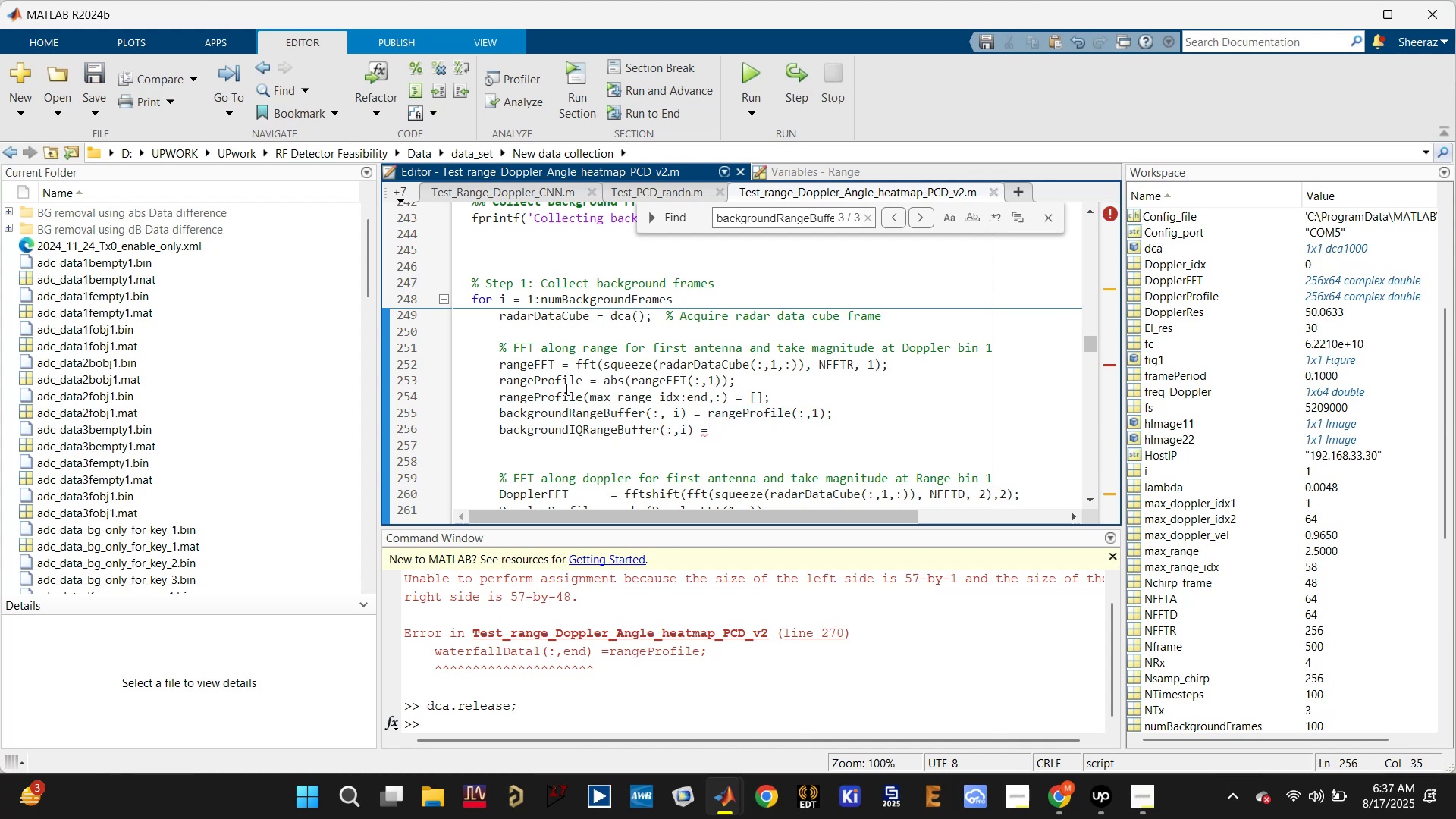 
double_click([530, 362])
 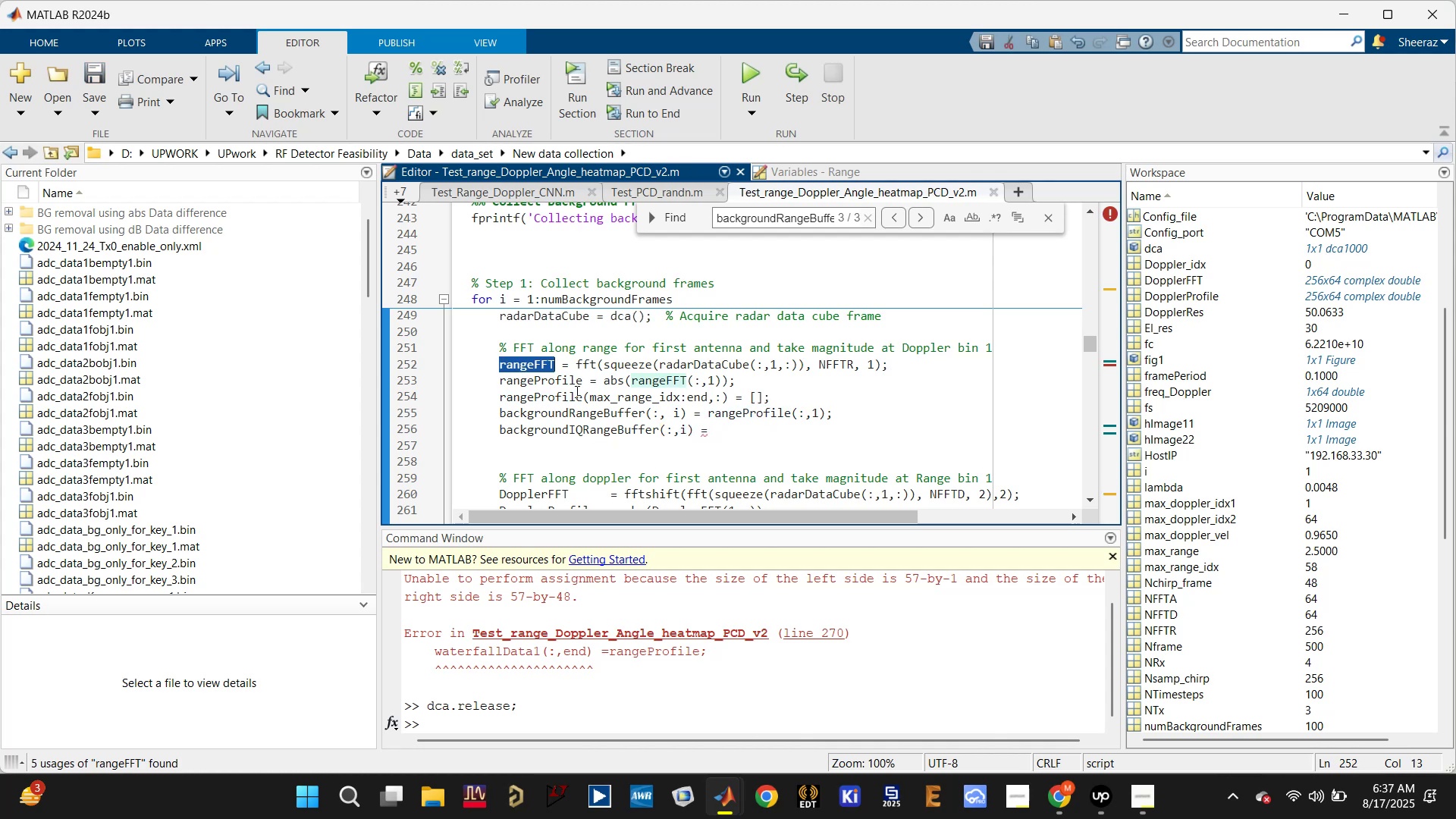 
key(Control+C)
 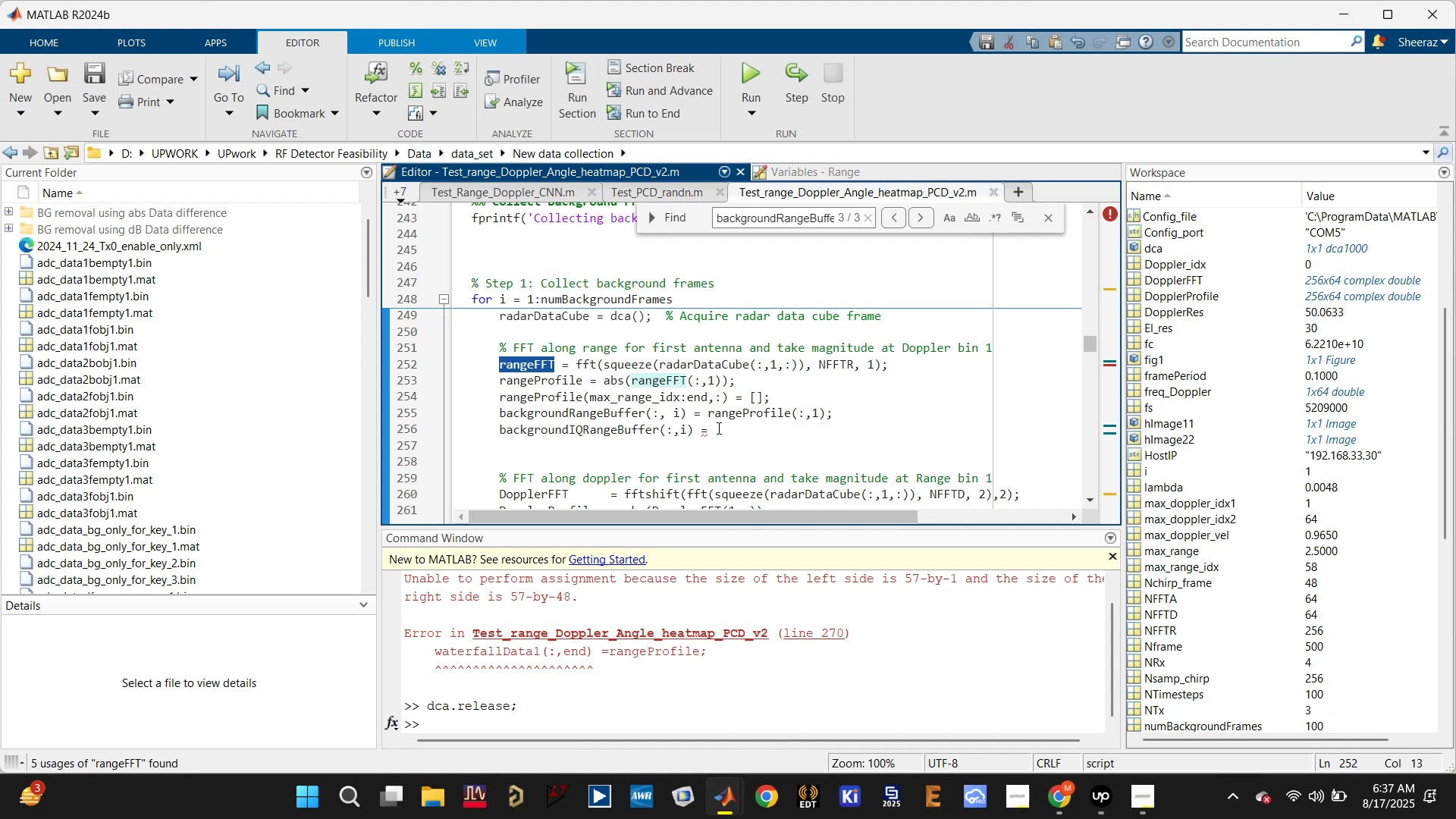 
left_click([717, 428])
 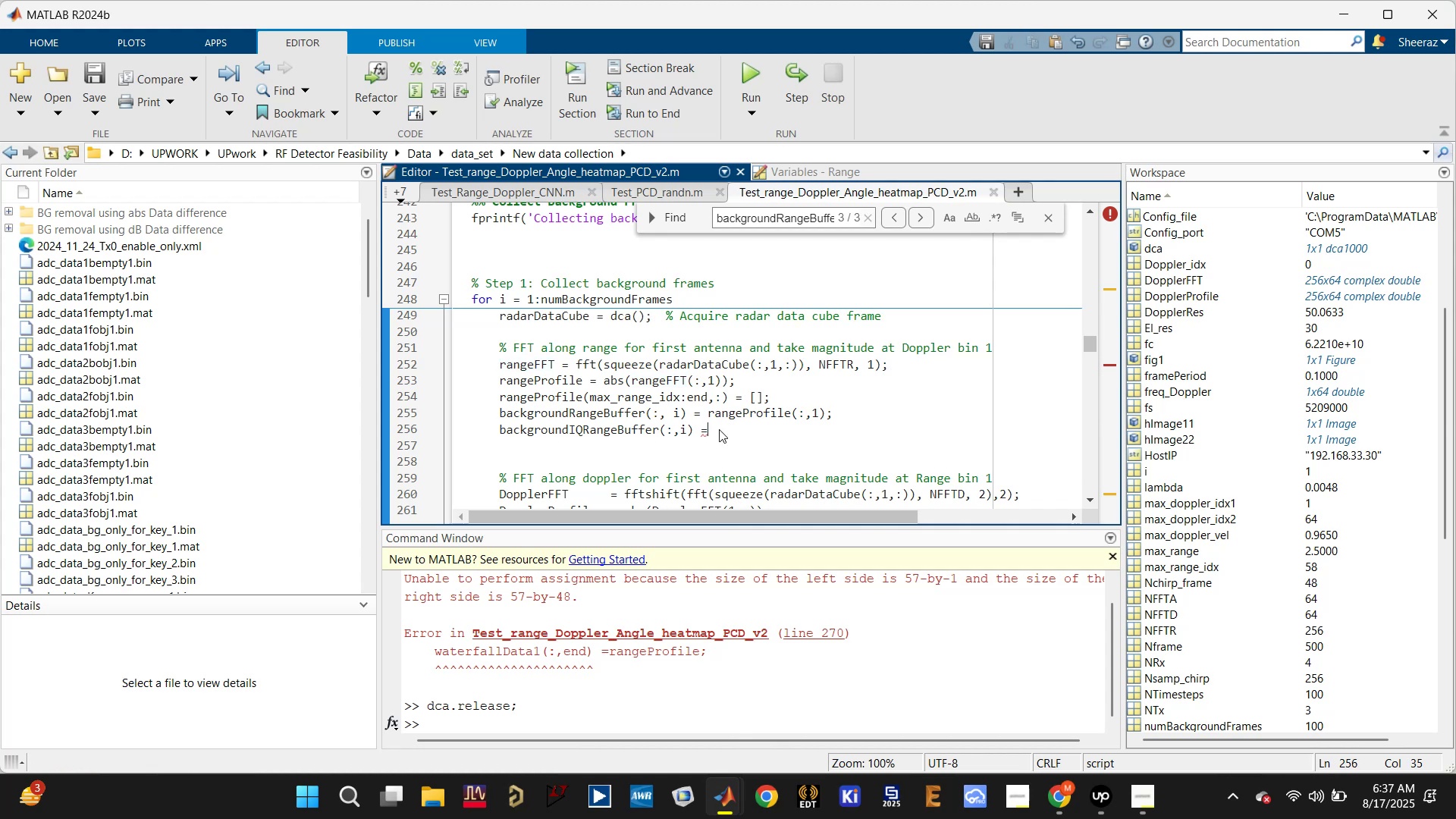 
key(Space)
 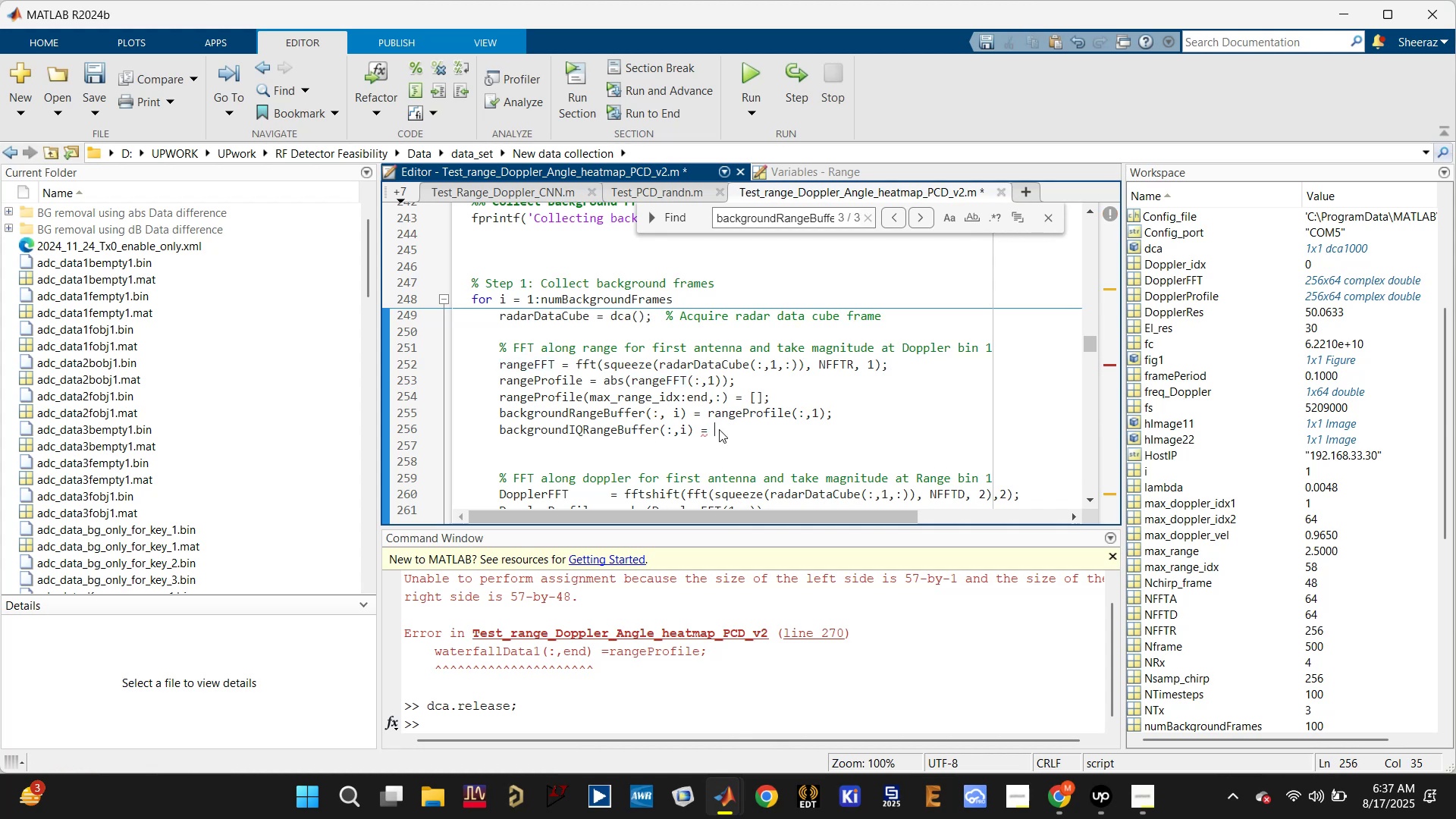 
key(Control+V)
 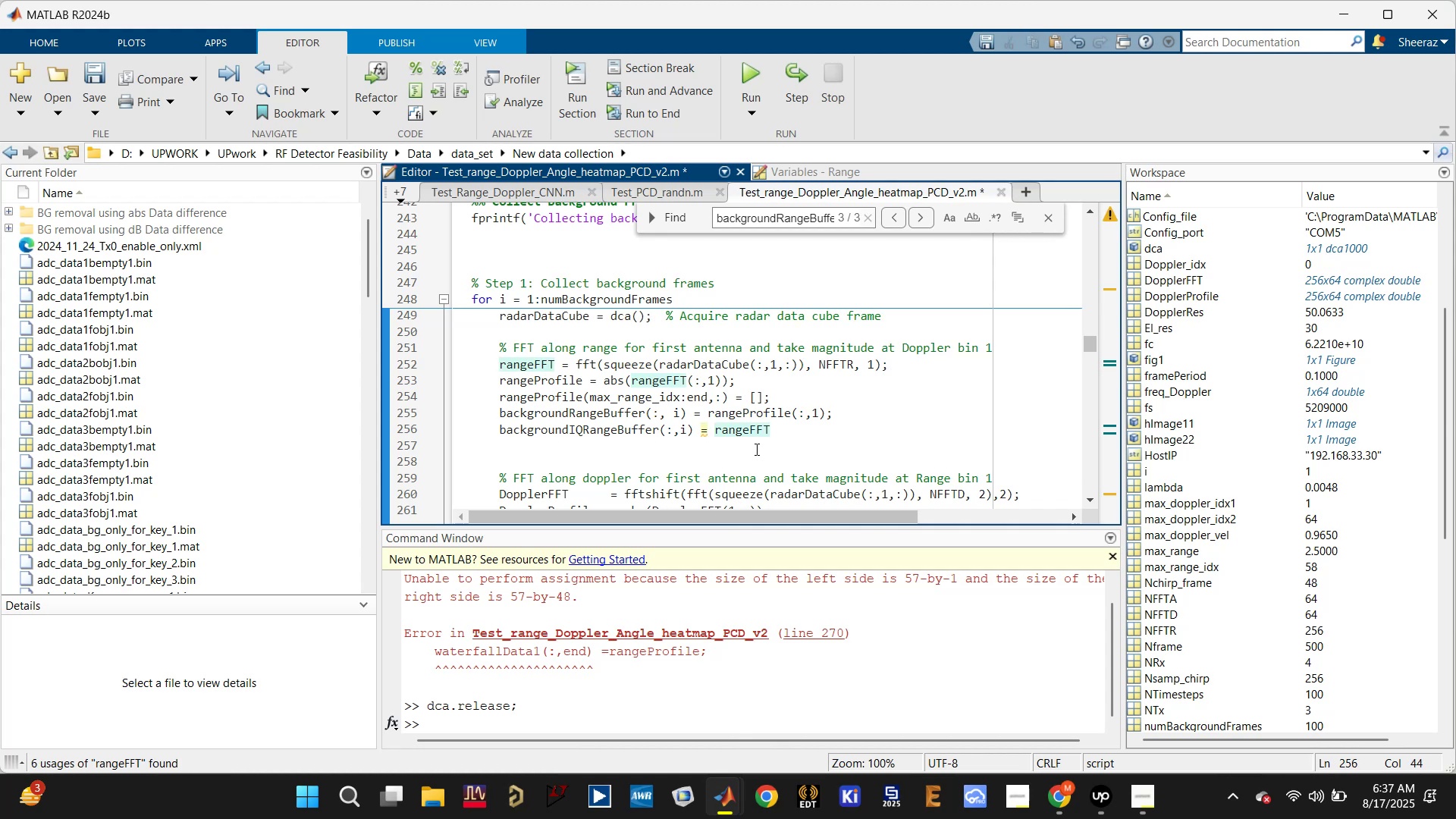 
key(Control+S)
 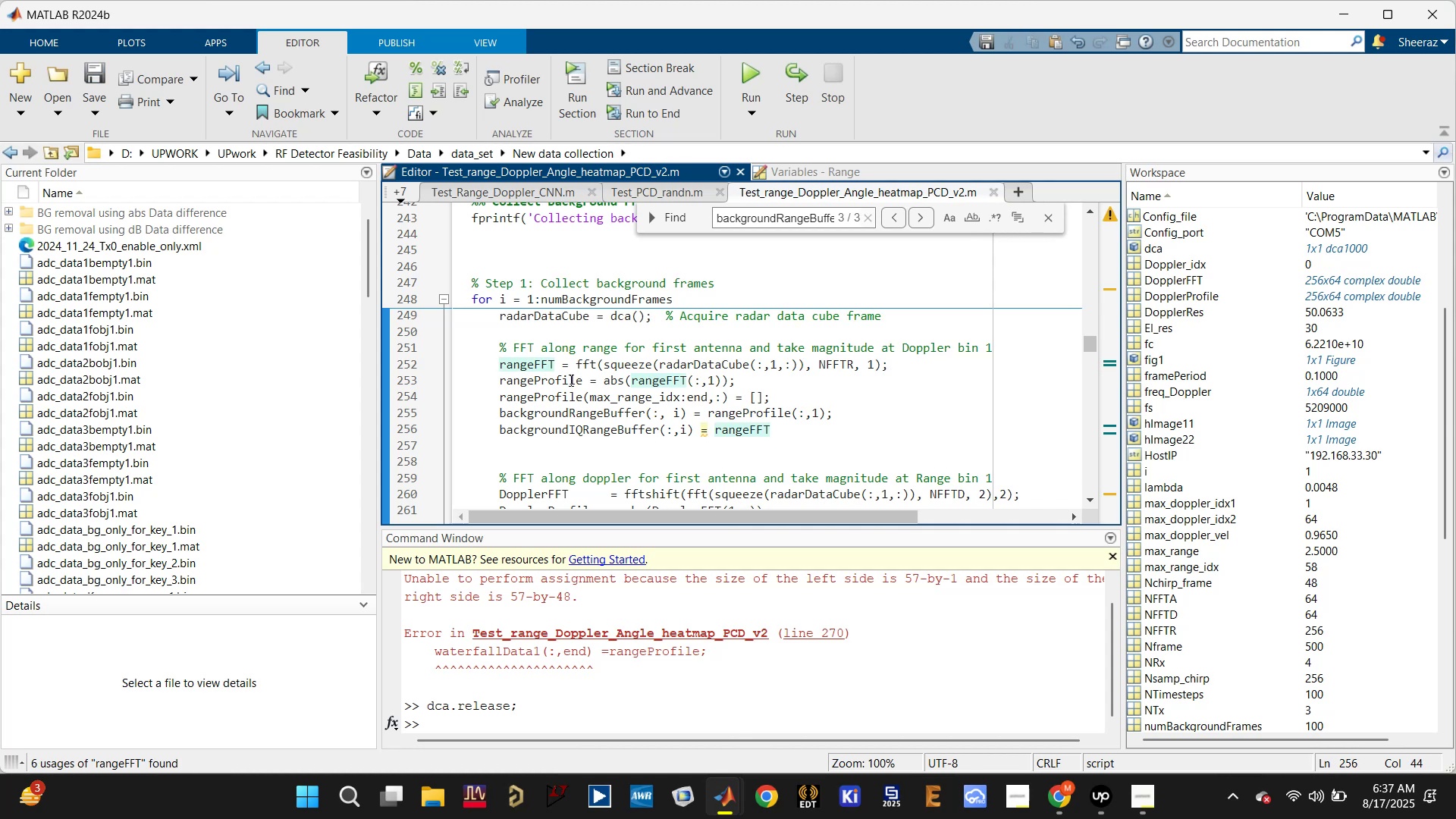 
left_click([570, 378])
 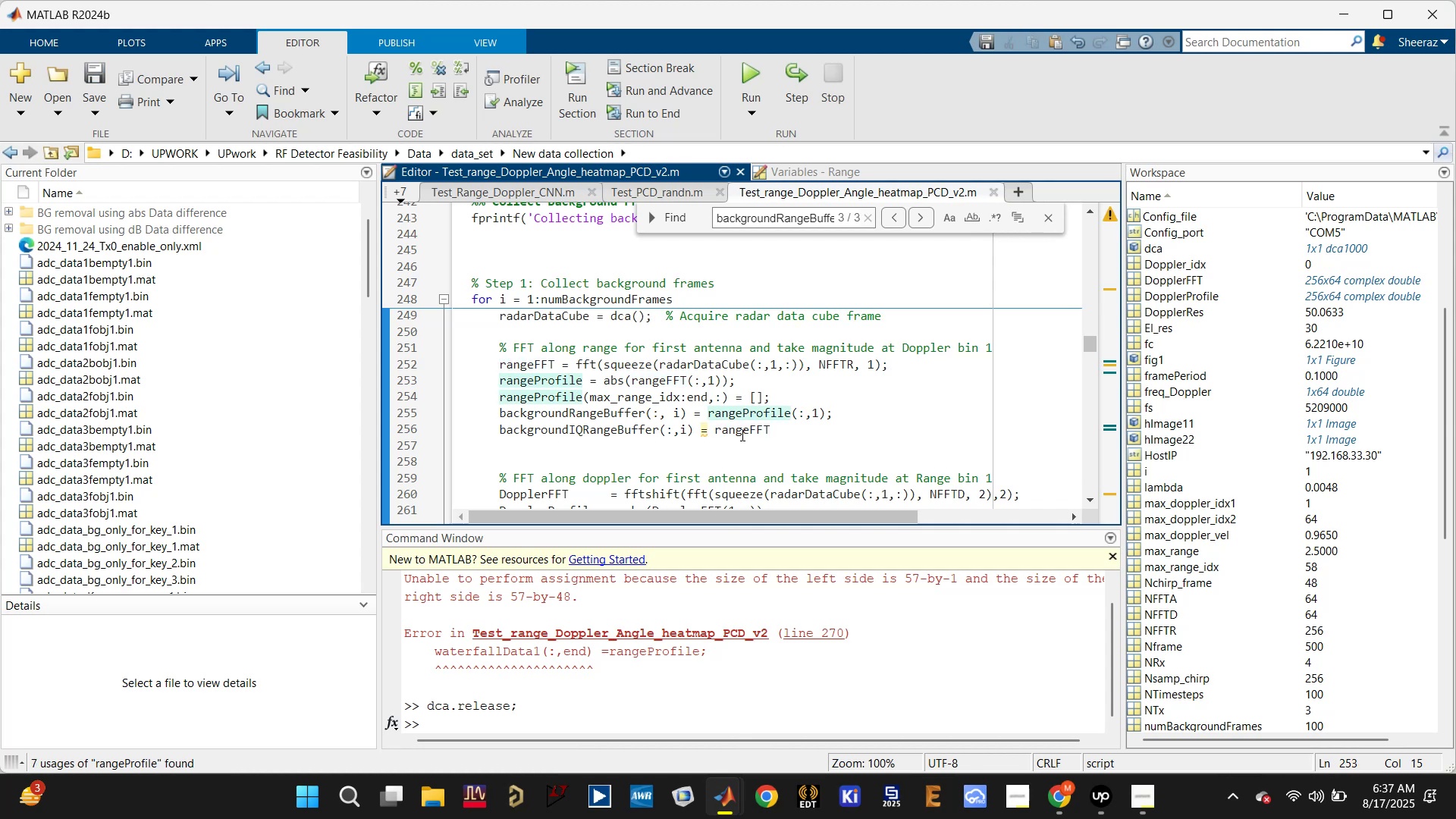 
left_click([744, 435])
 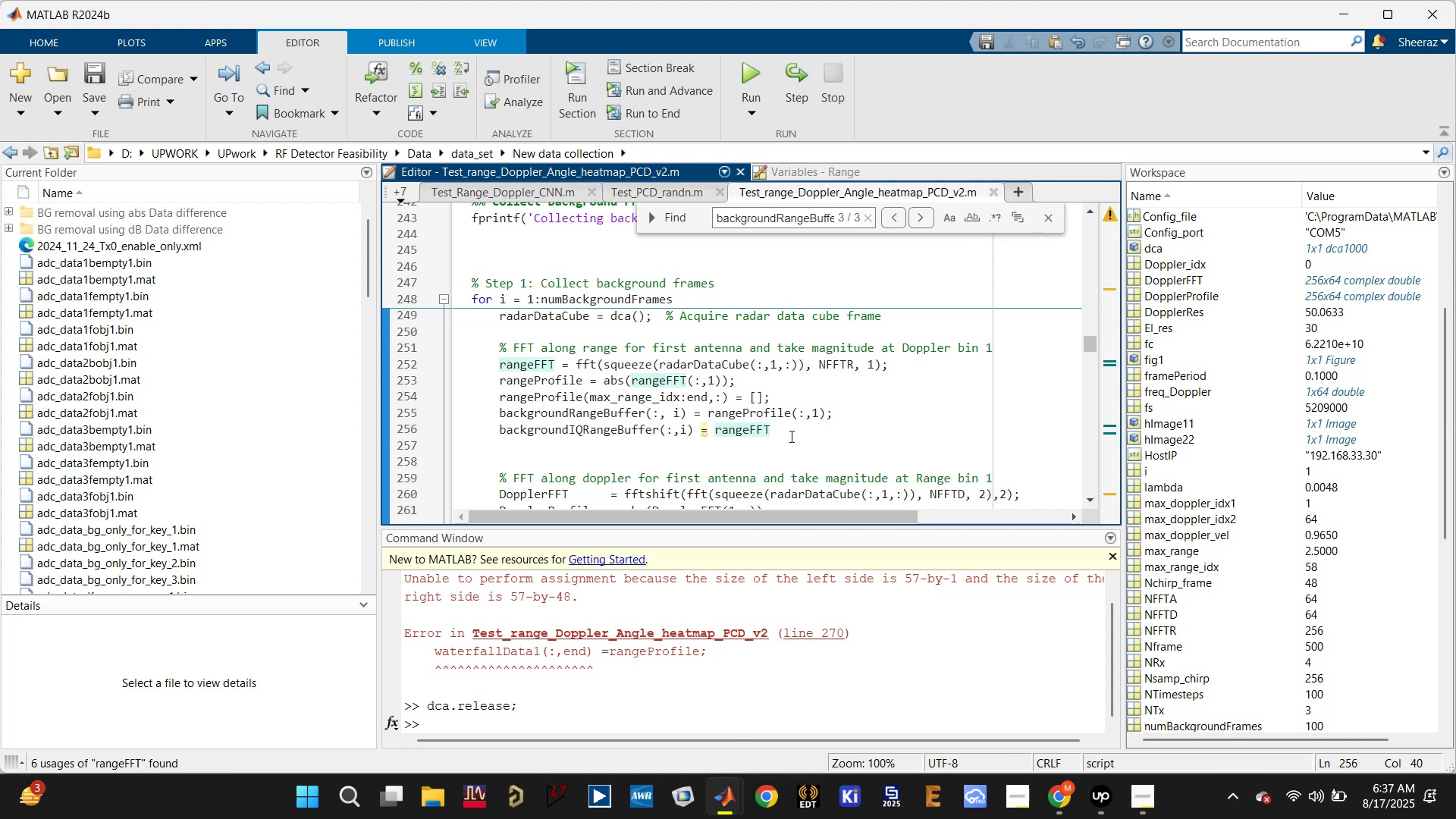 
left_click([790, 432])
 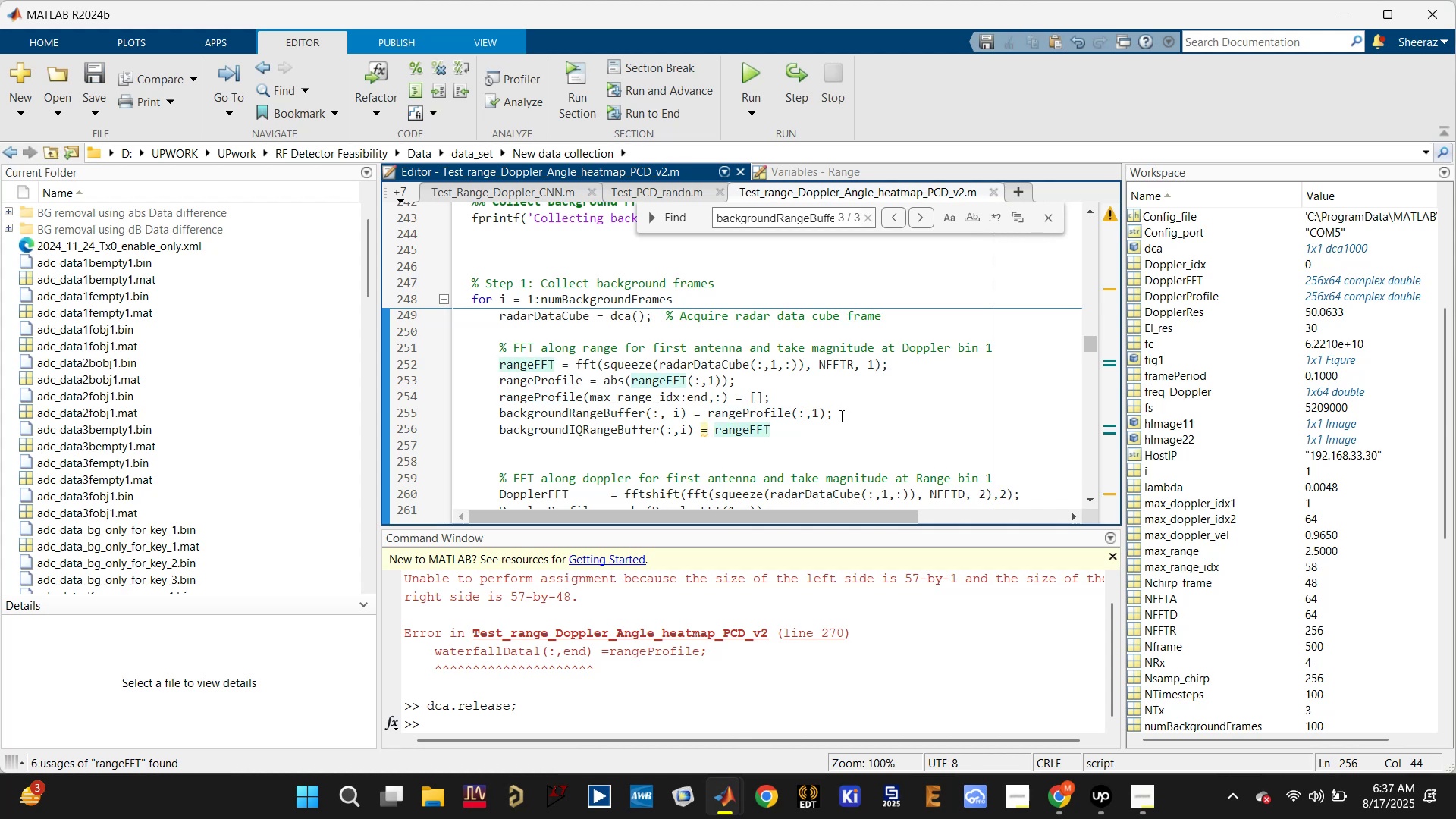 
left_click([849, 412])
 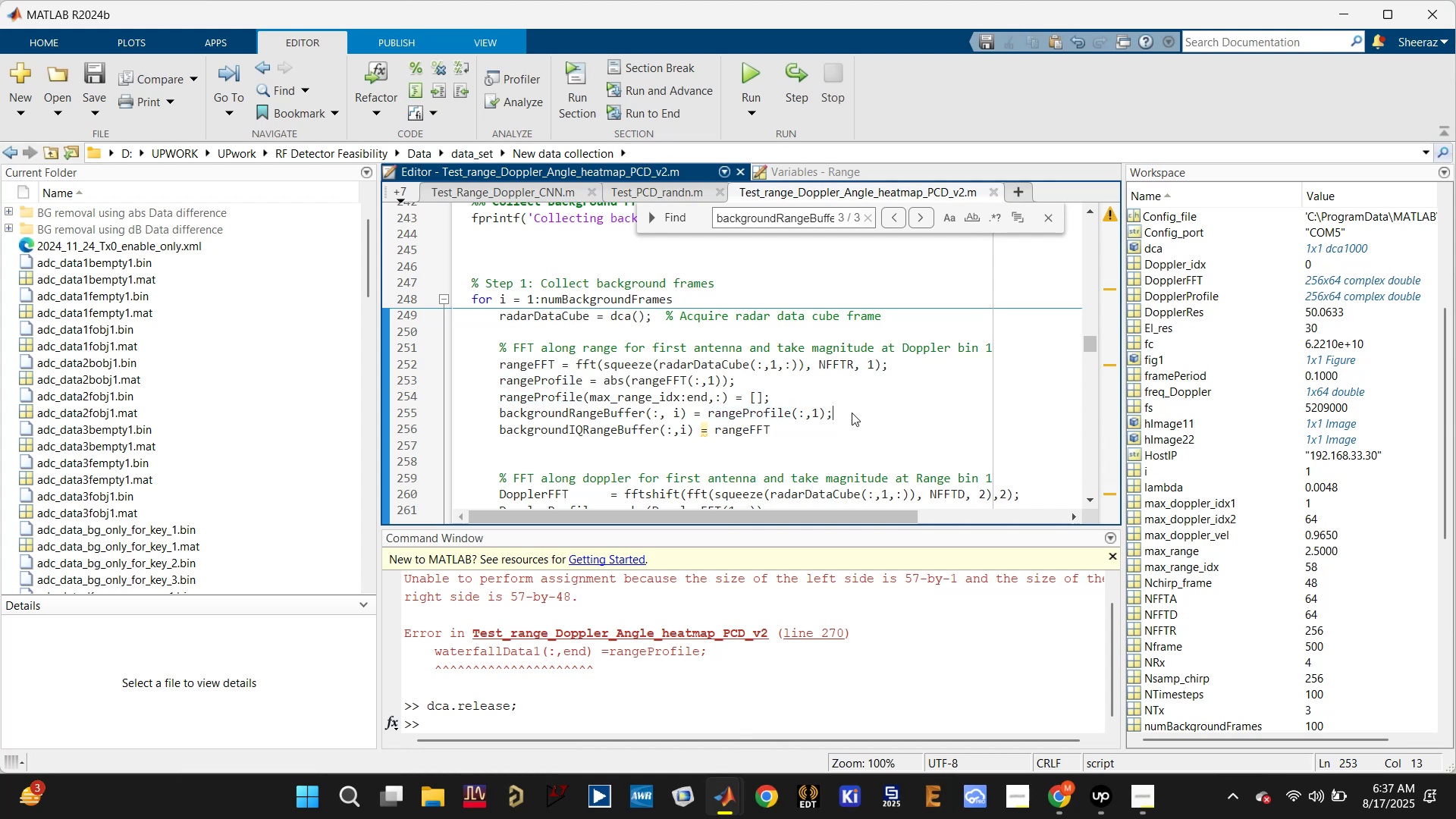 
key(Enter)
 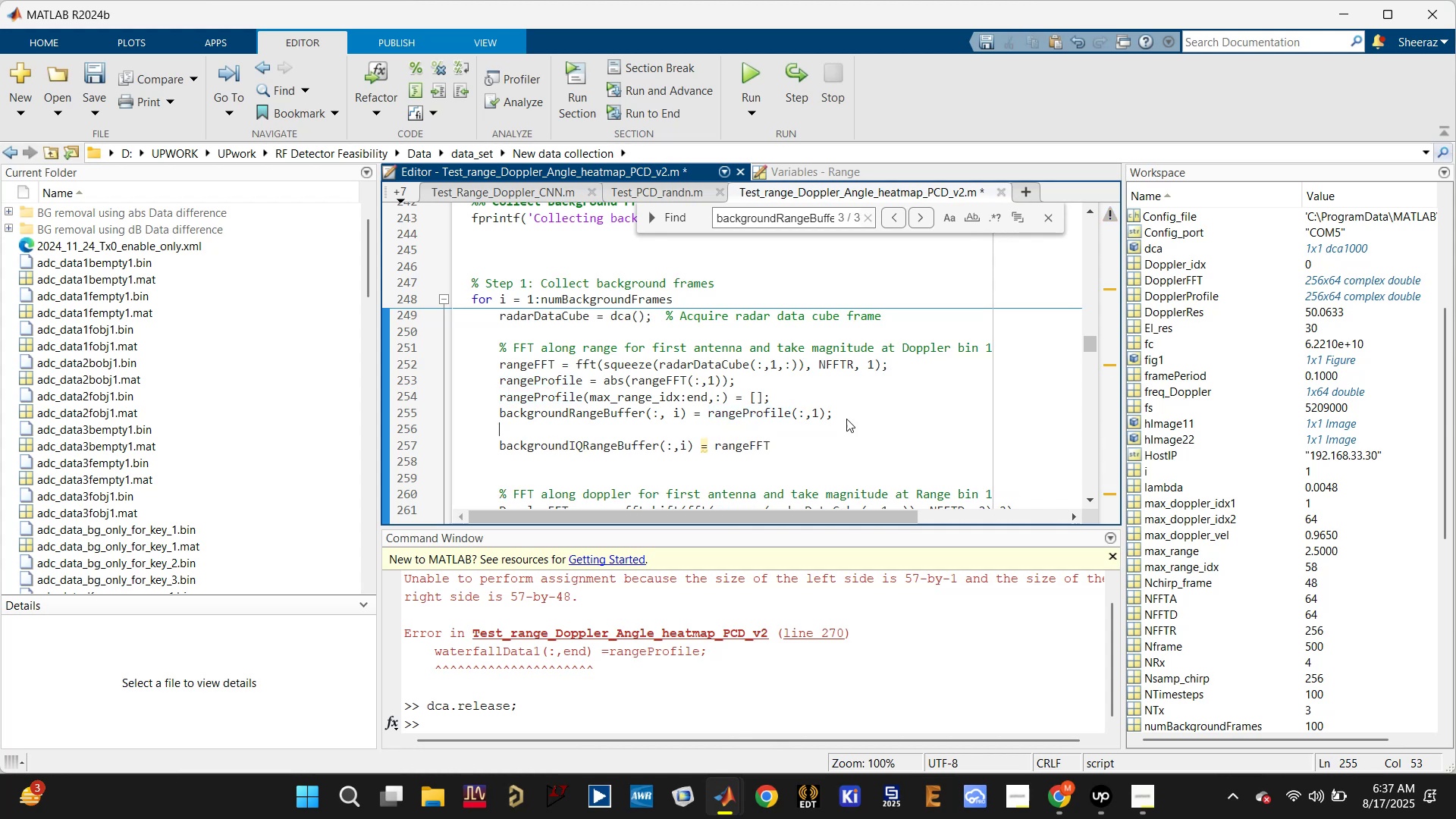 
key(Enter)
 